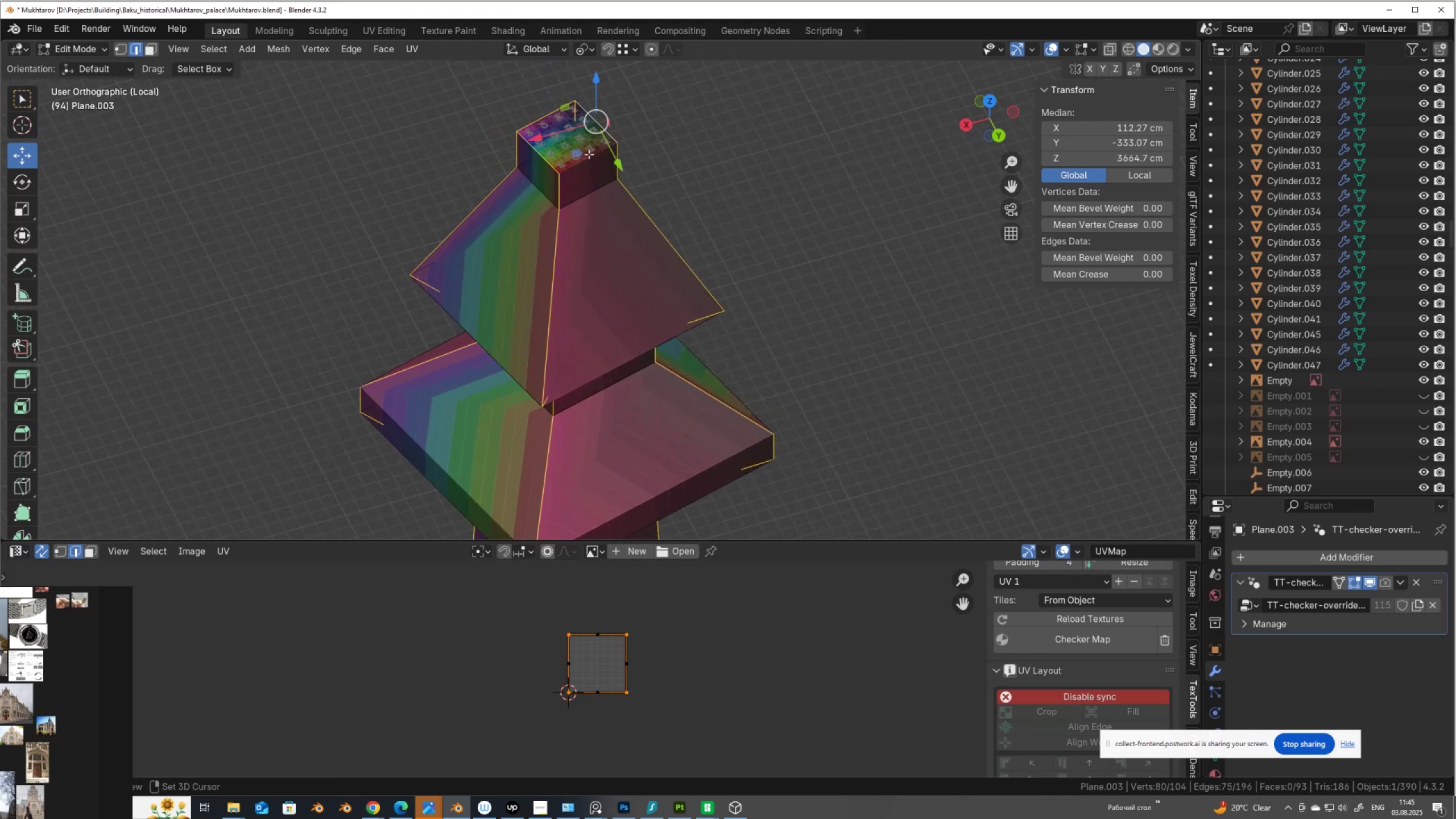 
left_click([589, 154])
 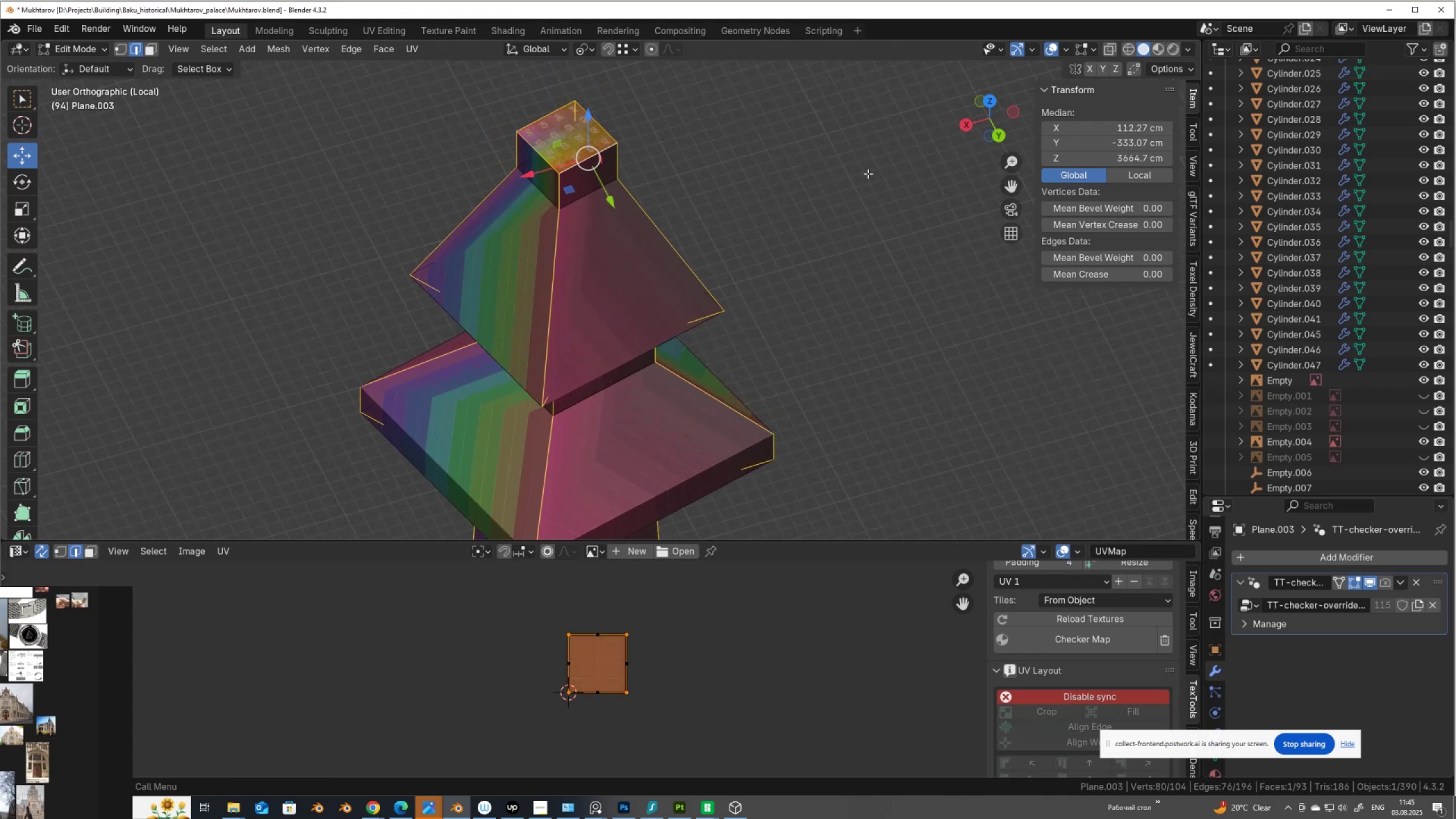 
right_click([868, 173])
 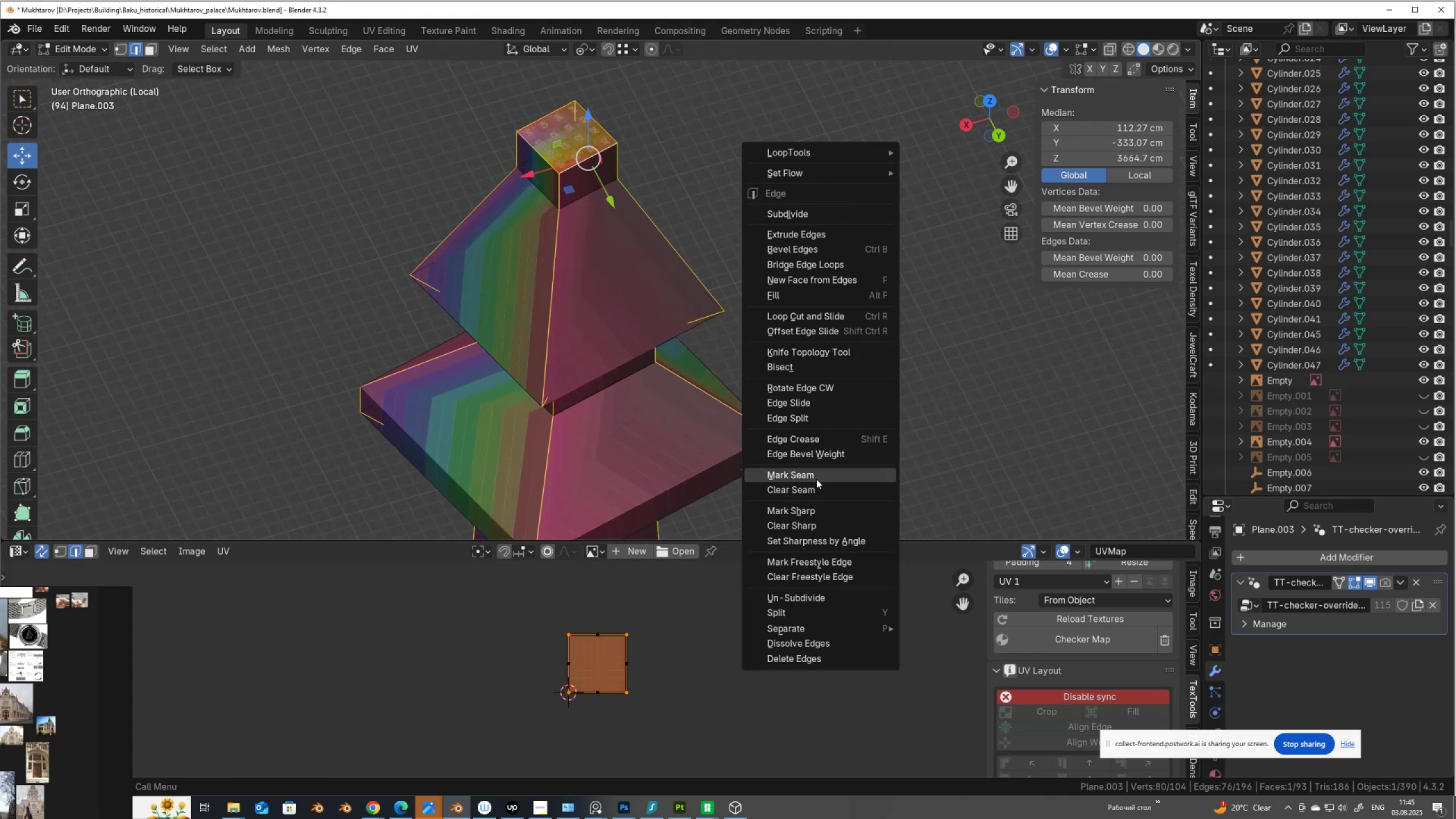 
left_click([817, 477])
 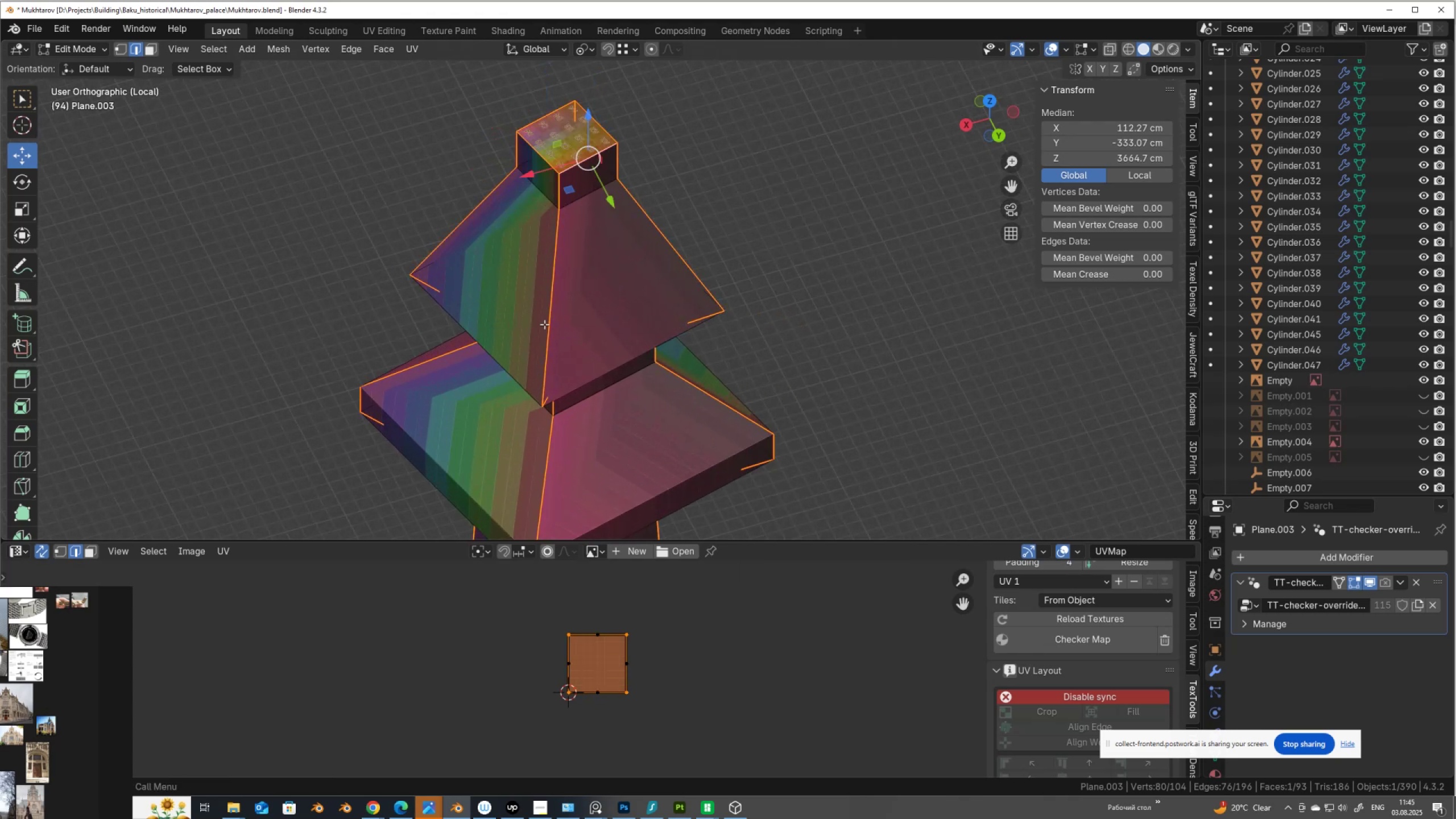 
scroll: coordinate [539, 320], scroll_direction: down, amount: 5.0
 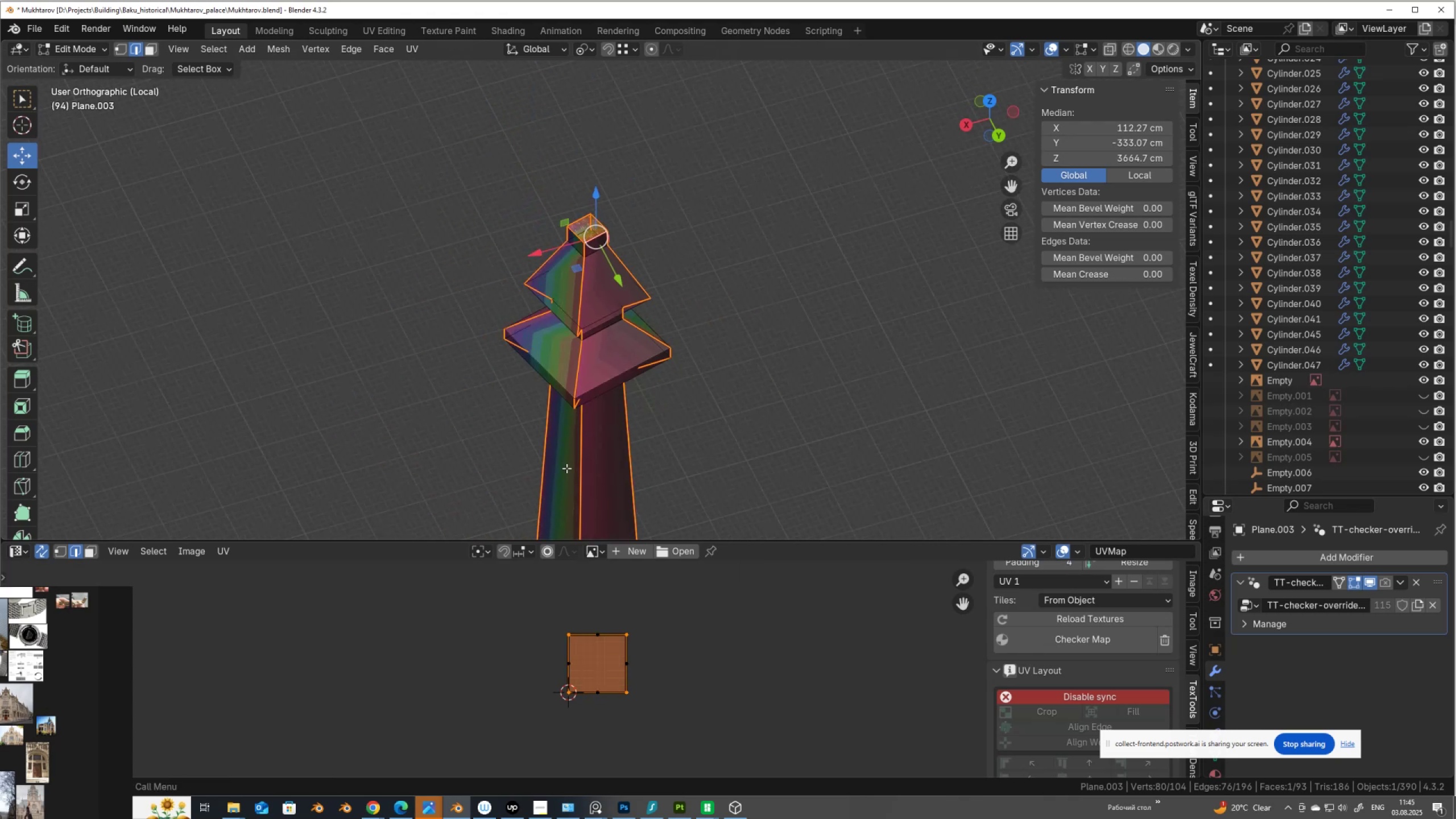 
hold_key(key=ShiftLeft, duration=0.42)
 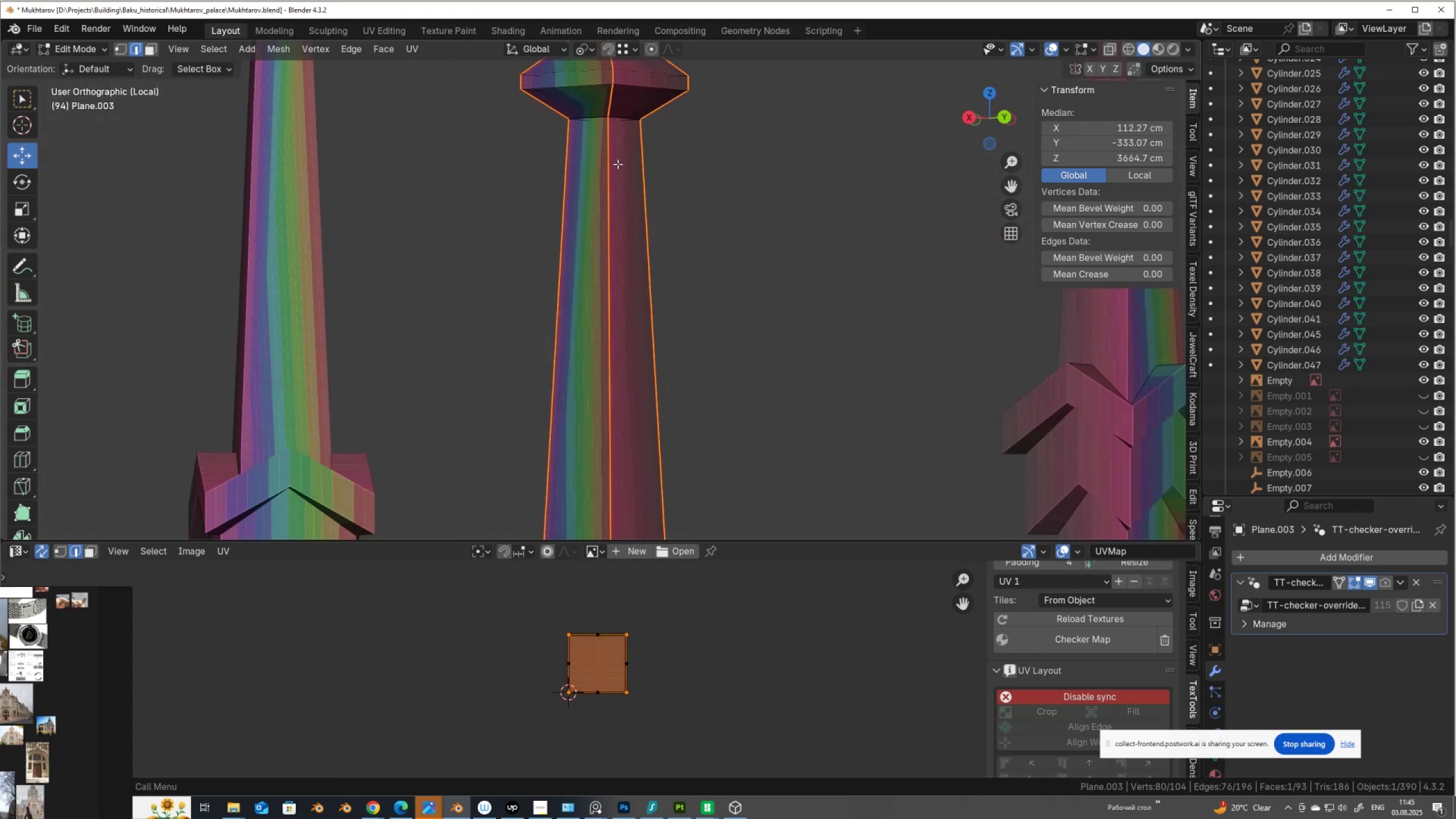 
hold_key(key=AltLeft, duration=0.37)
 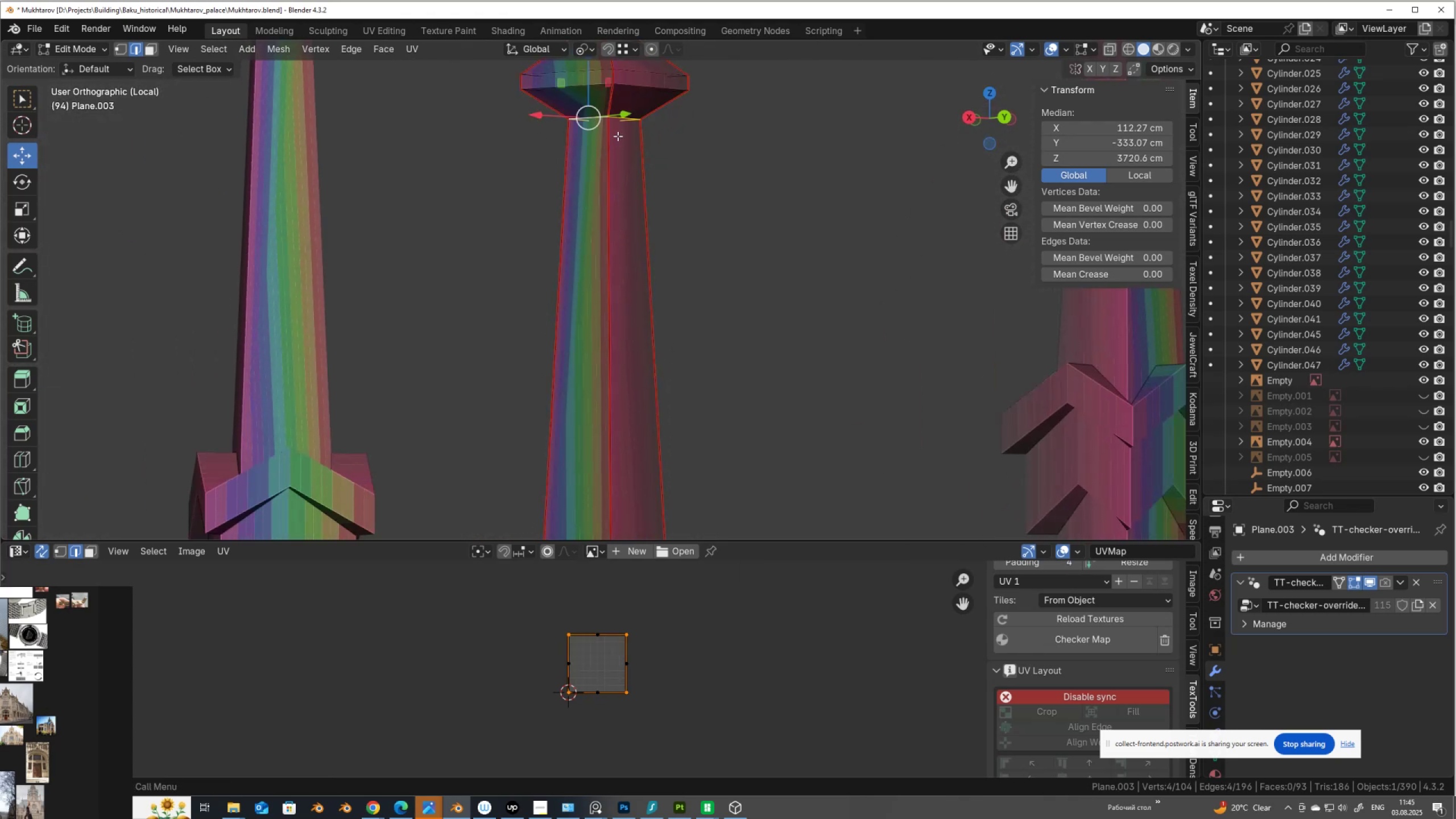 
hold_key(key=ShiftLeft, duration=0.47)
 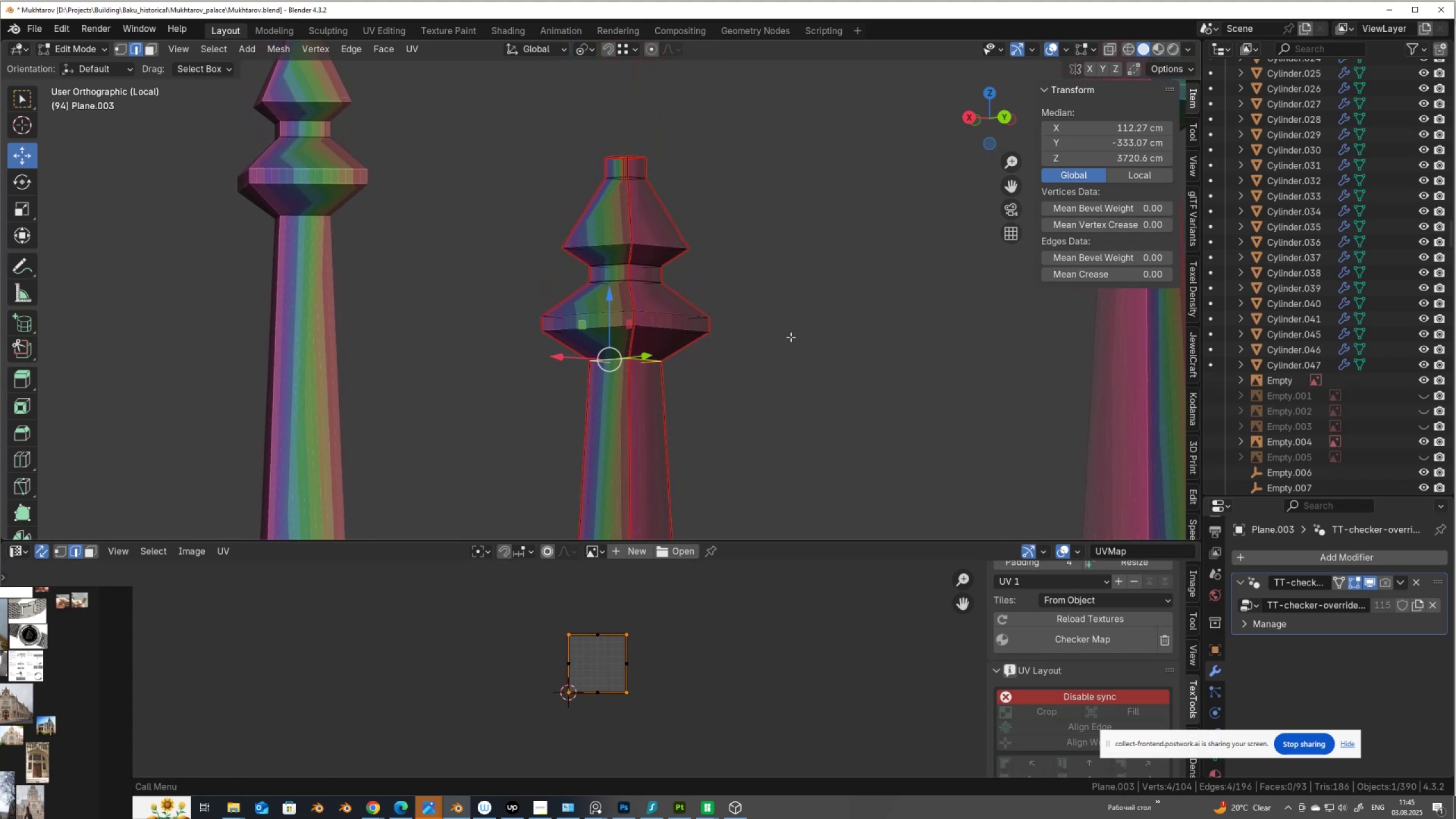 
right_click([807, 330])
 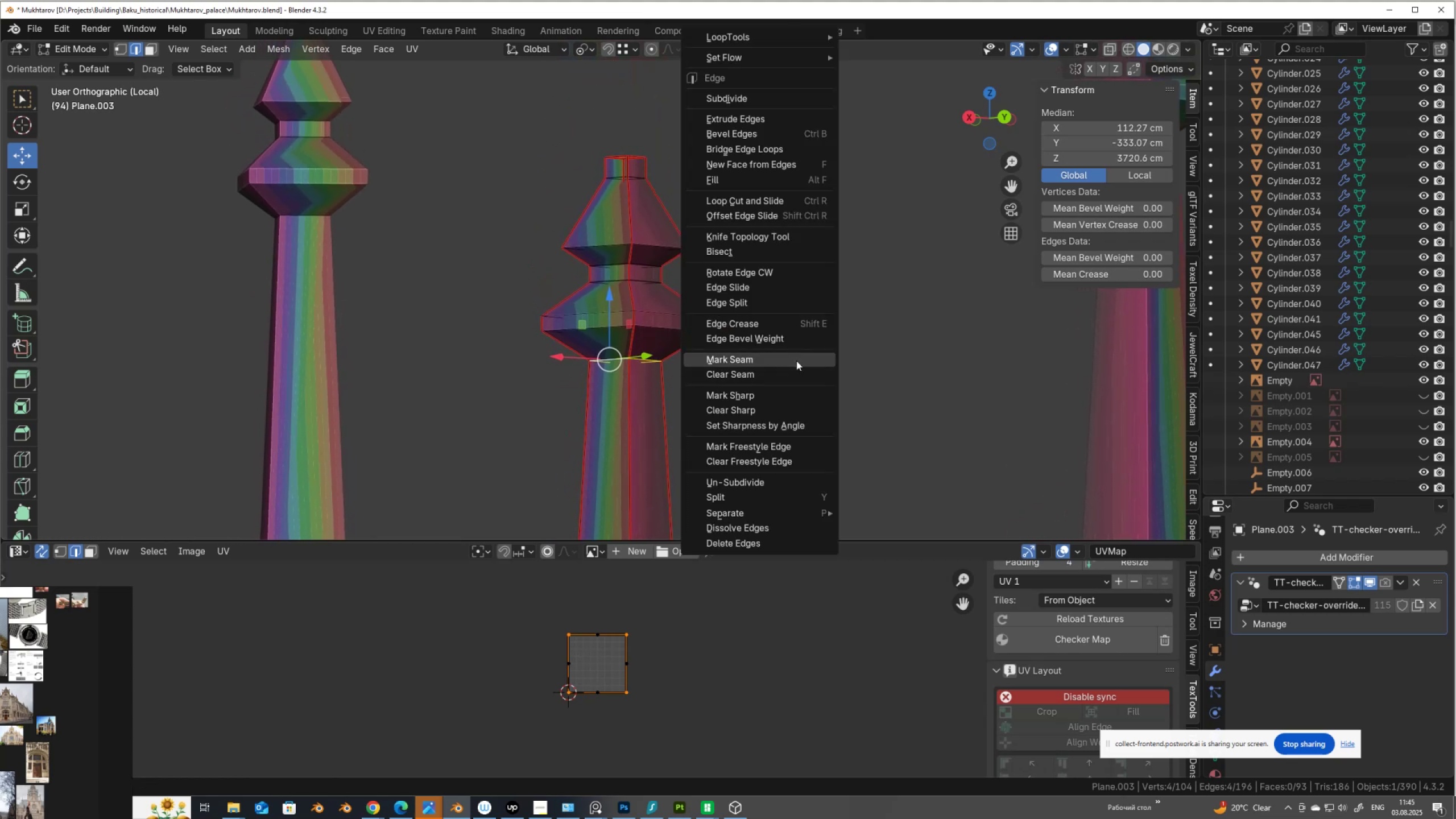 
left_click([796, 359])
 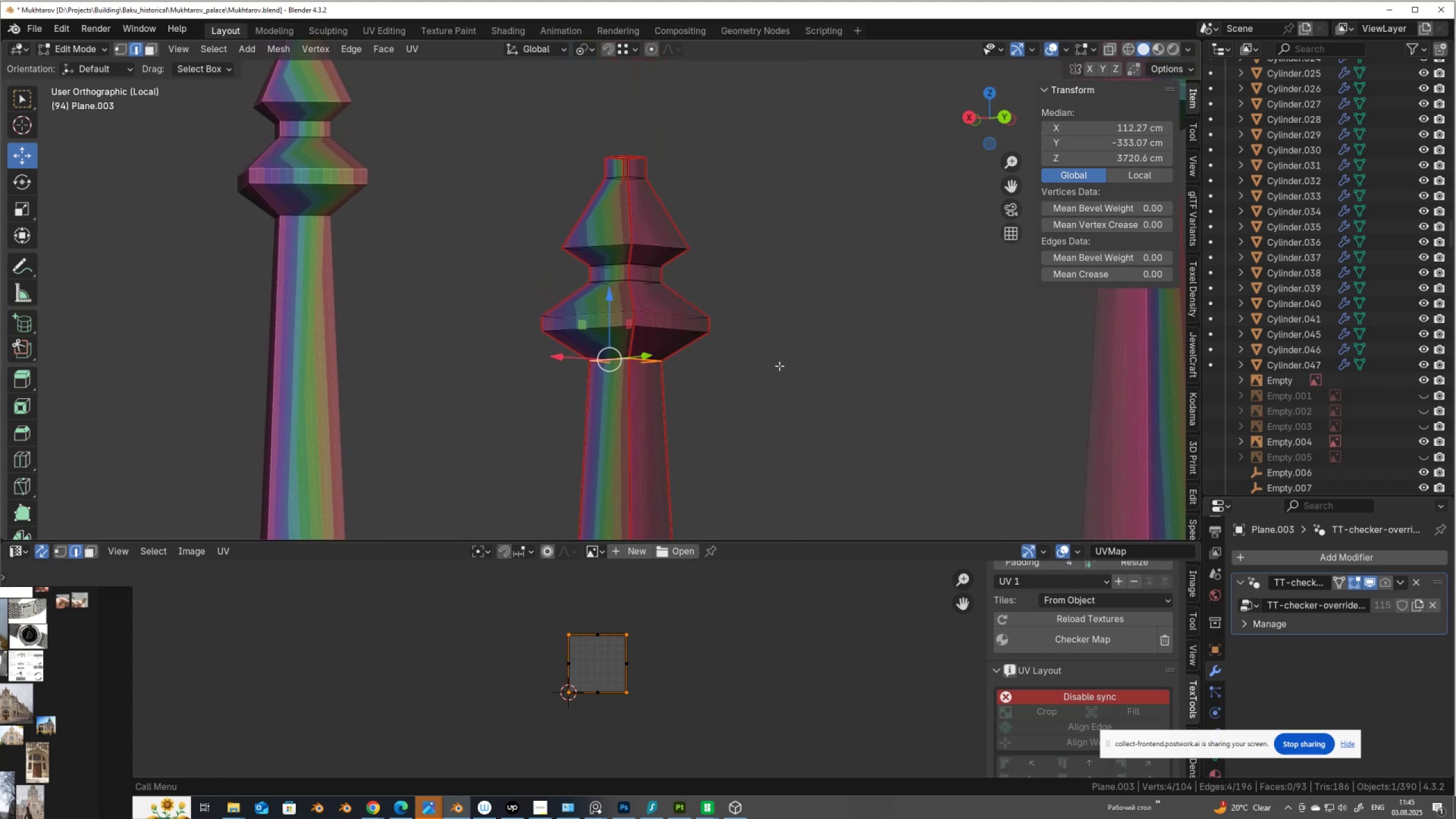 
scroll: coordinate [779, 366], scroll_direction: down, amount: 3.0
 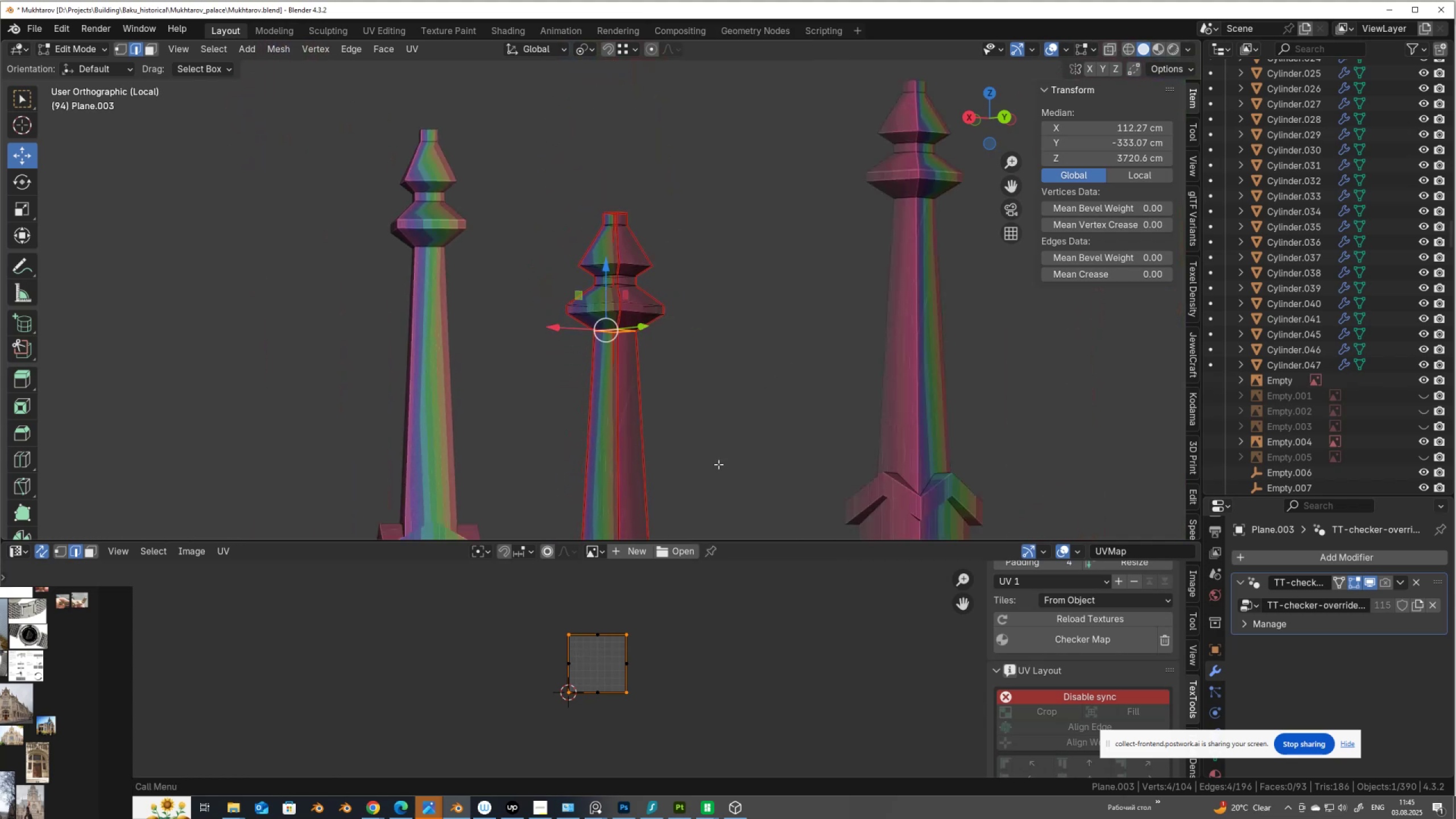 
hold_key(key=ShiftLeft, duration=0.67)
scroll: coordinate [700, 103], scroll_direction: down, amount: 1.0
 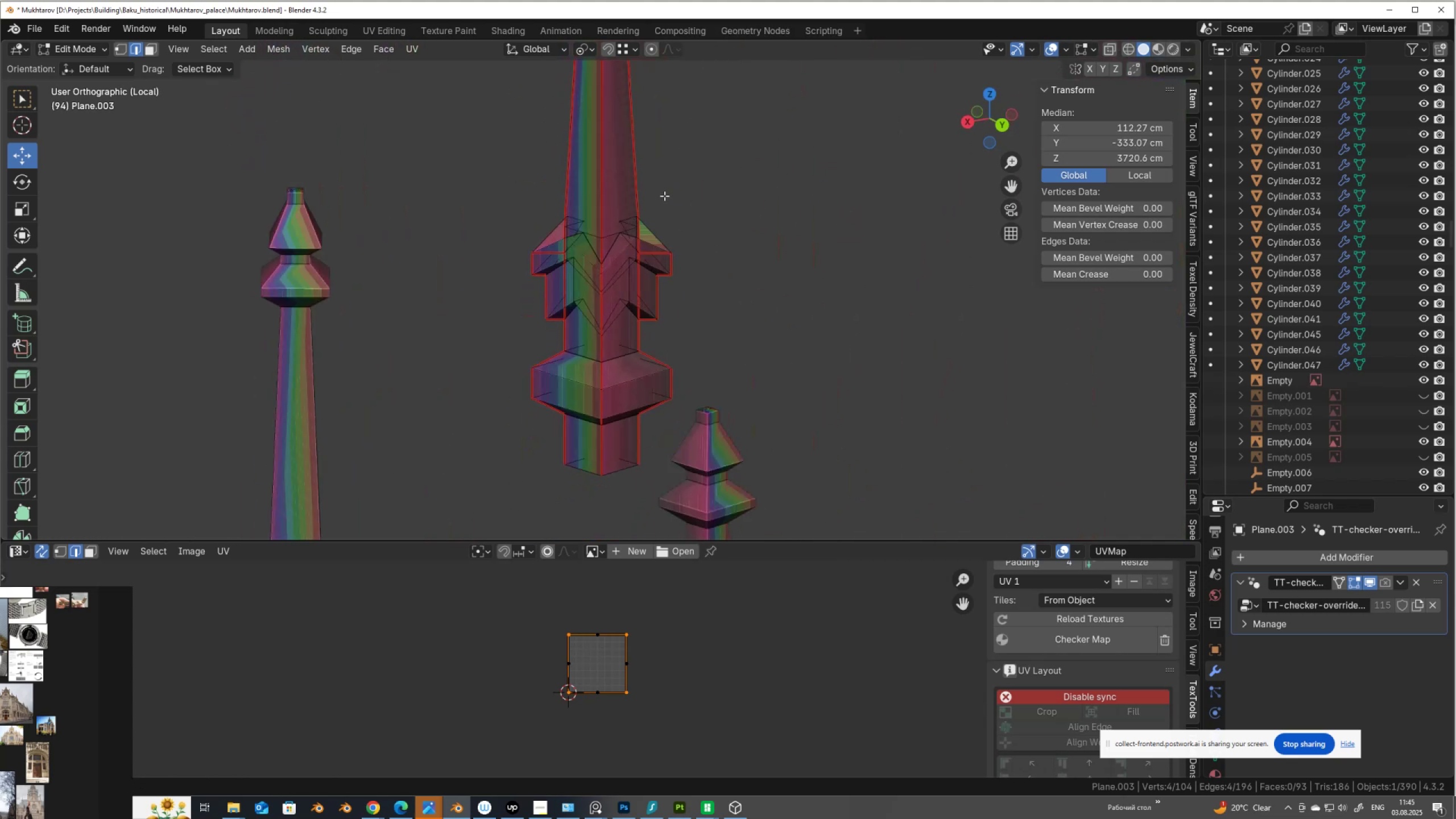 
scroll: coordinate [654, 251], scroll_direction: up, amount: 4.0
 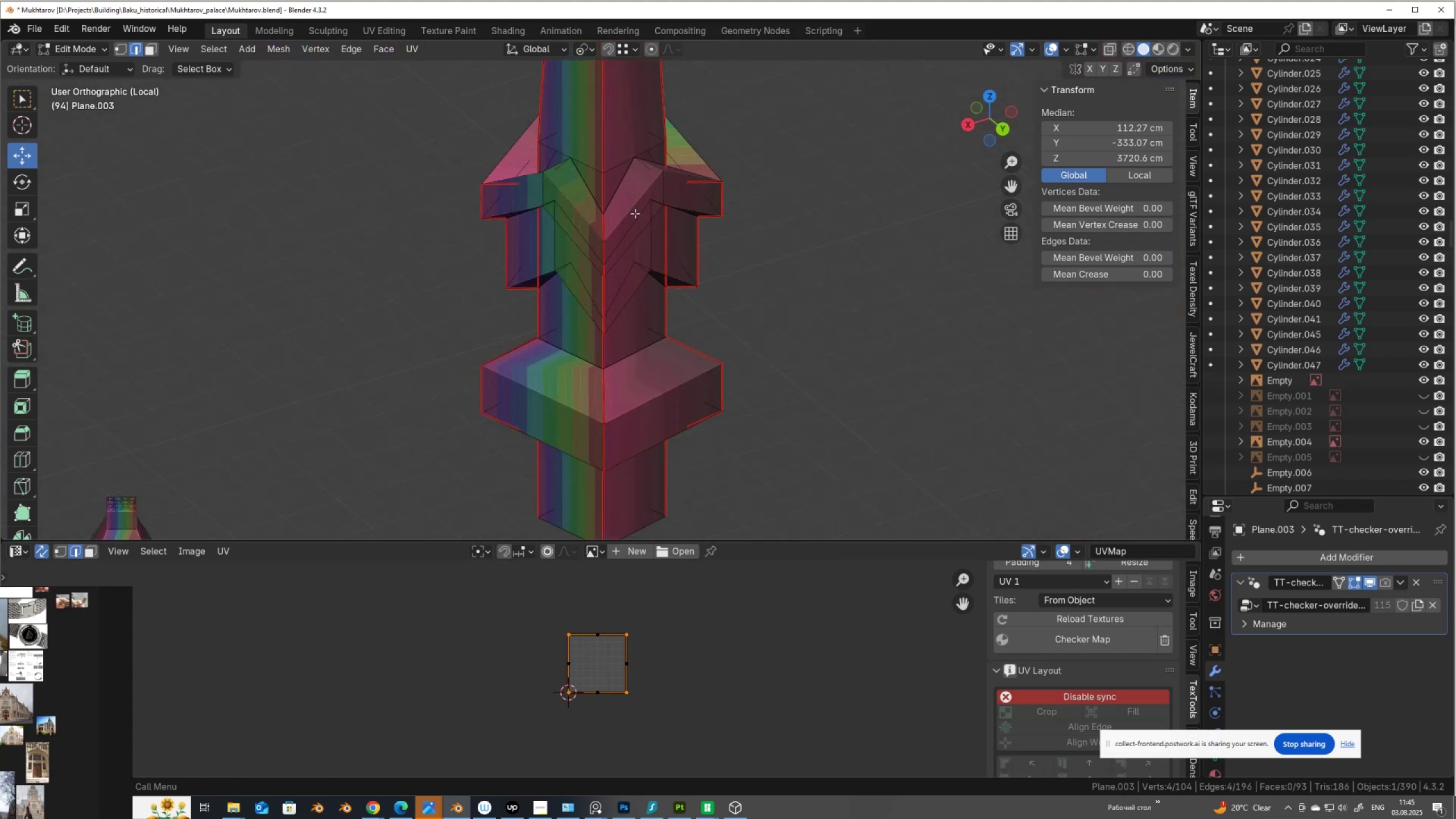 
hold_key(key=AltLeft, duration=0.56)
left_click([635, 213])
 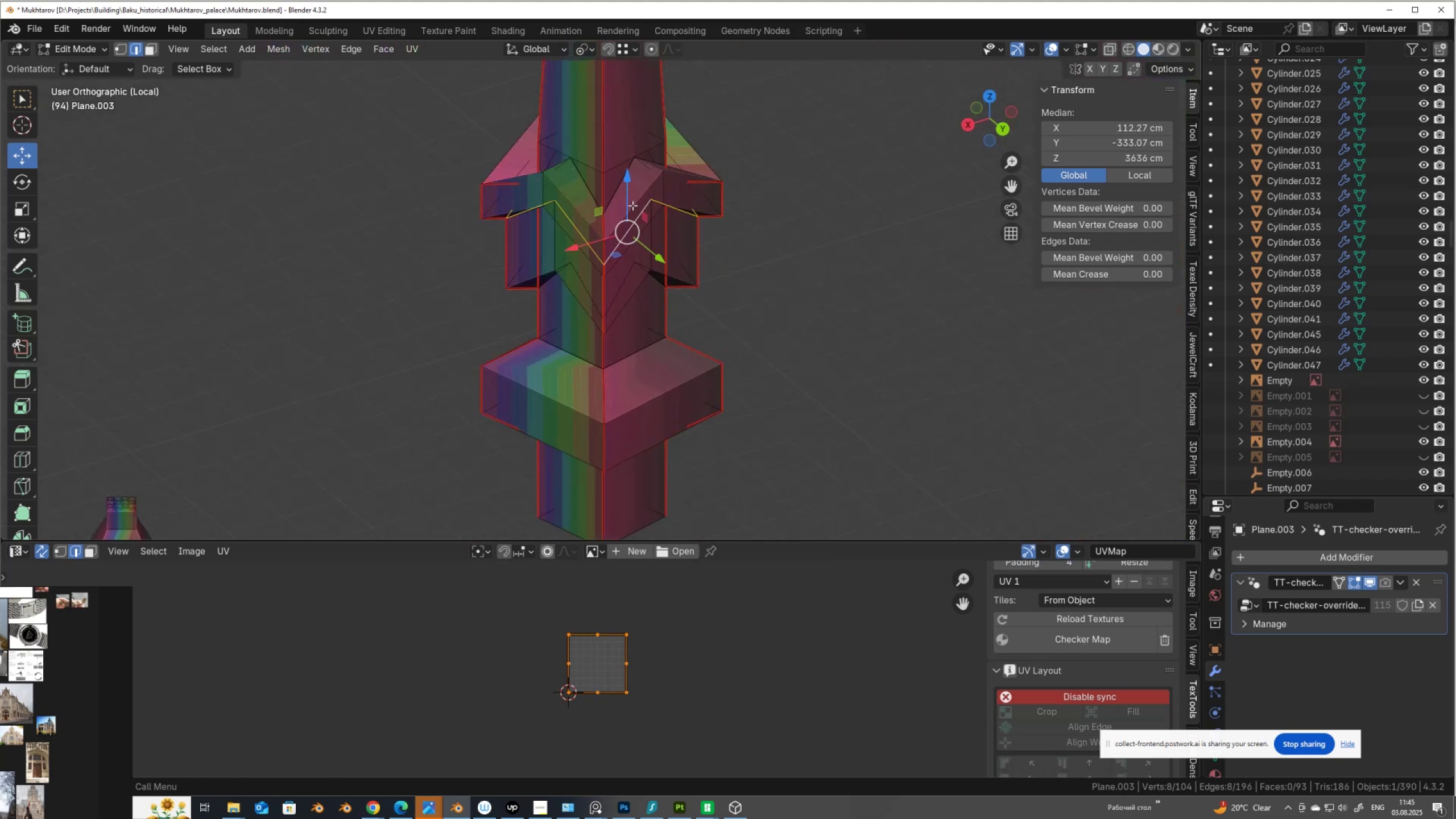 
hold_key(key=AltLeft, duration=0.4)
left_click([634, 197])
 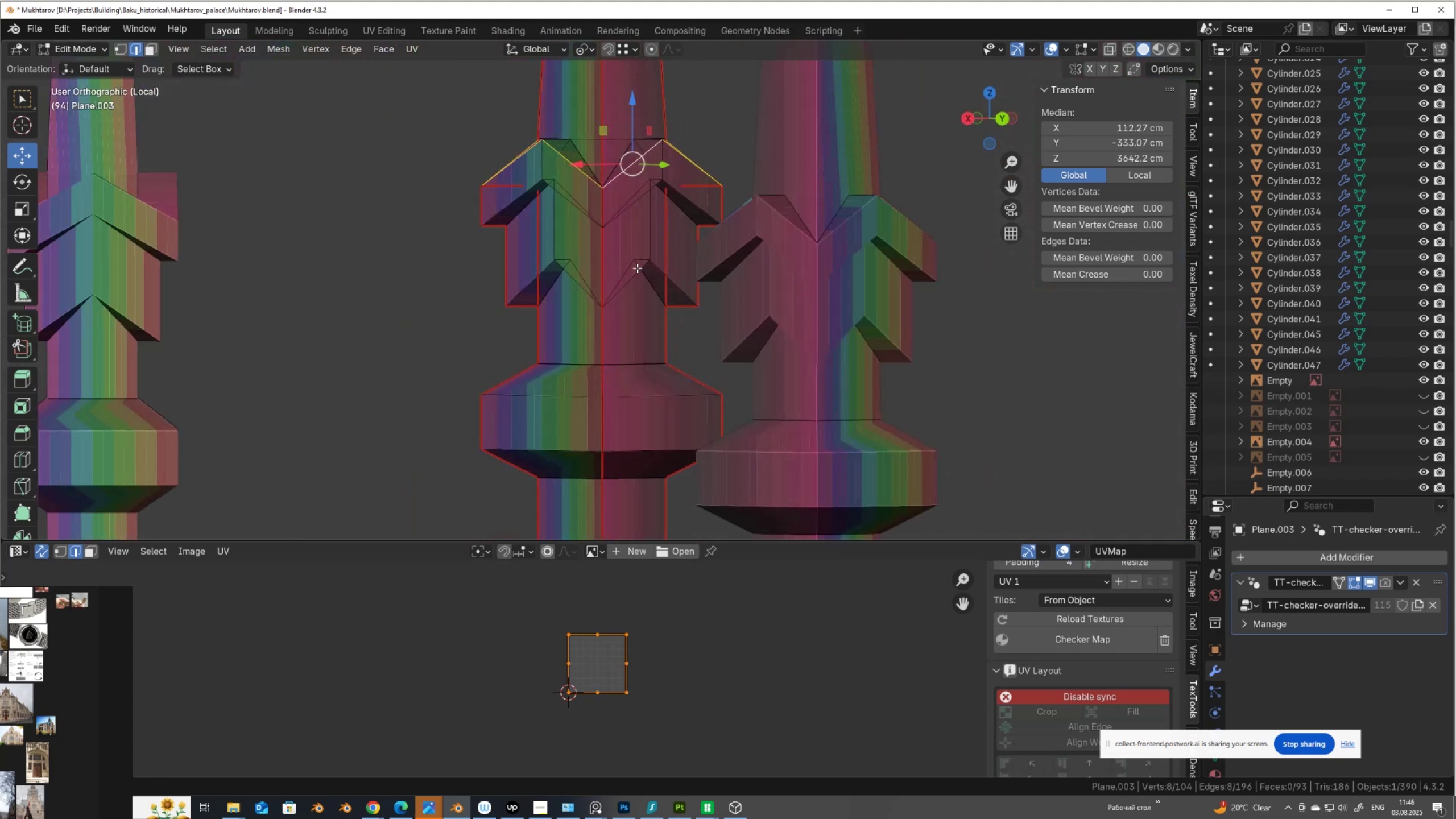 
key(Alt+AltLeft)
 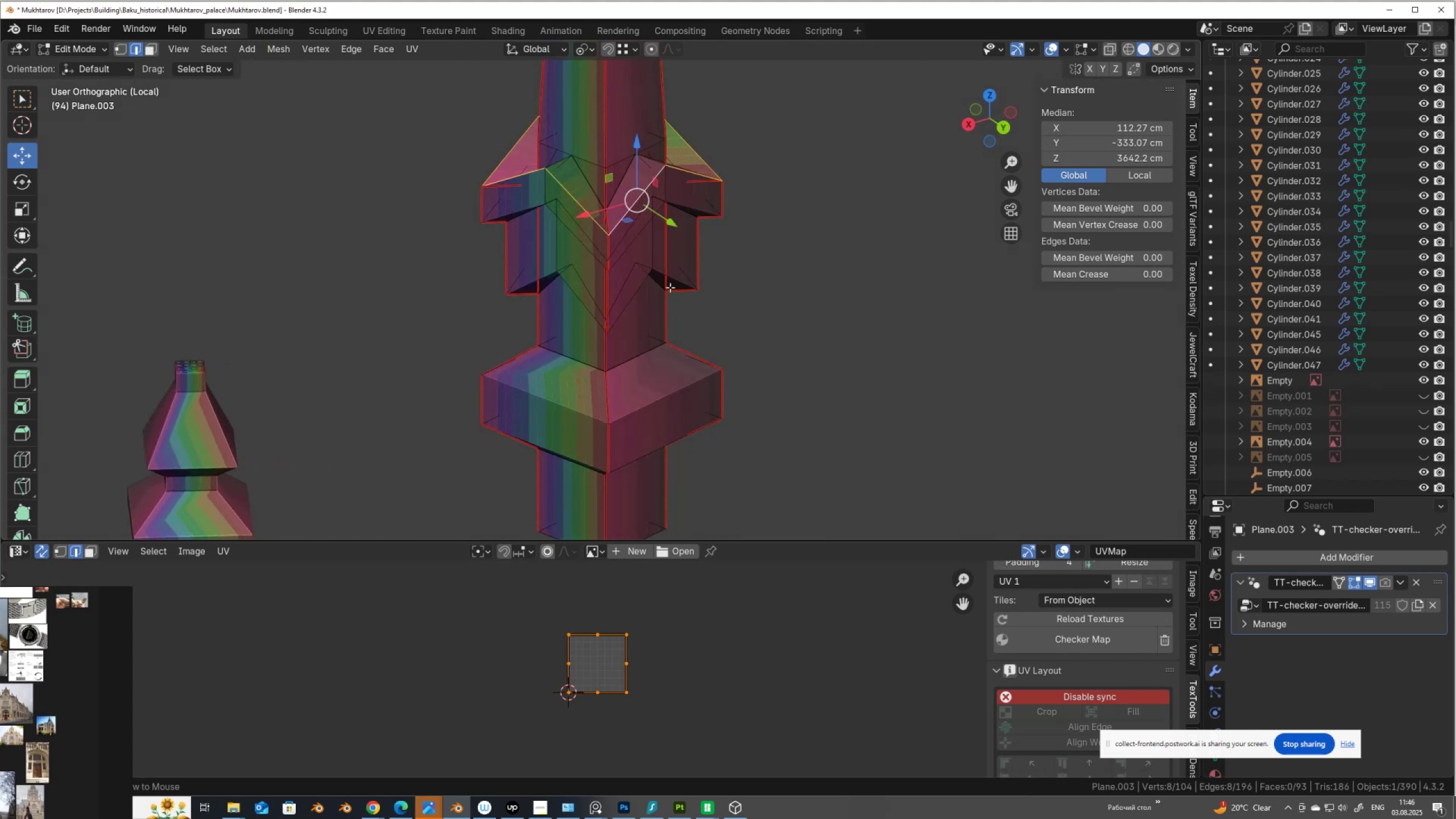 
key(Alt+Z)
 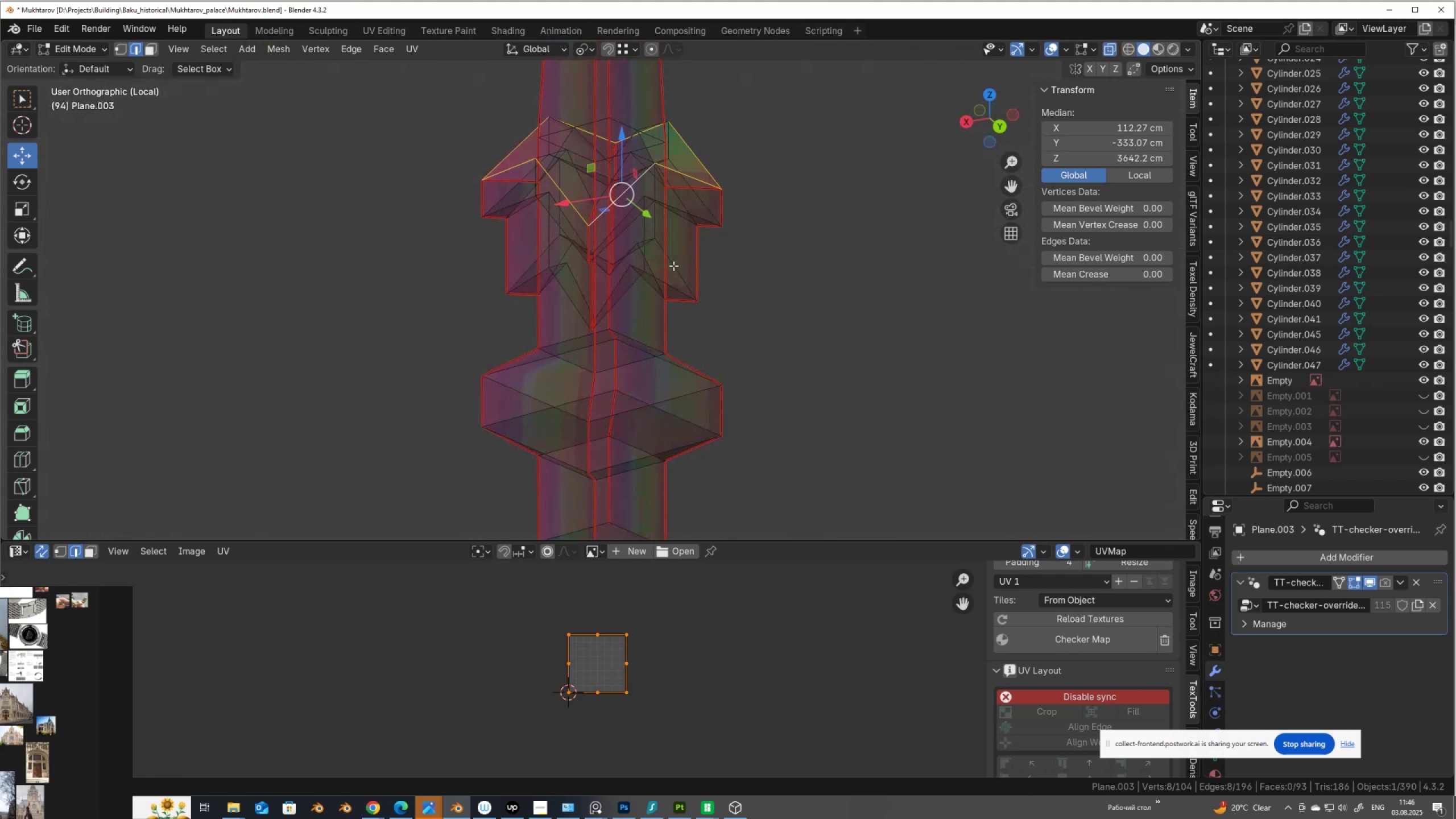 
middle_click([691, 275])
 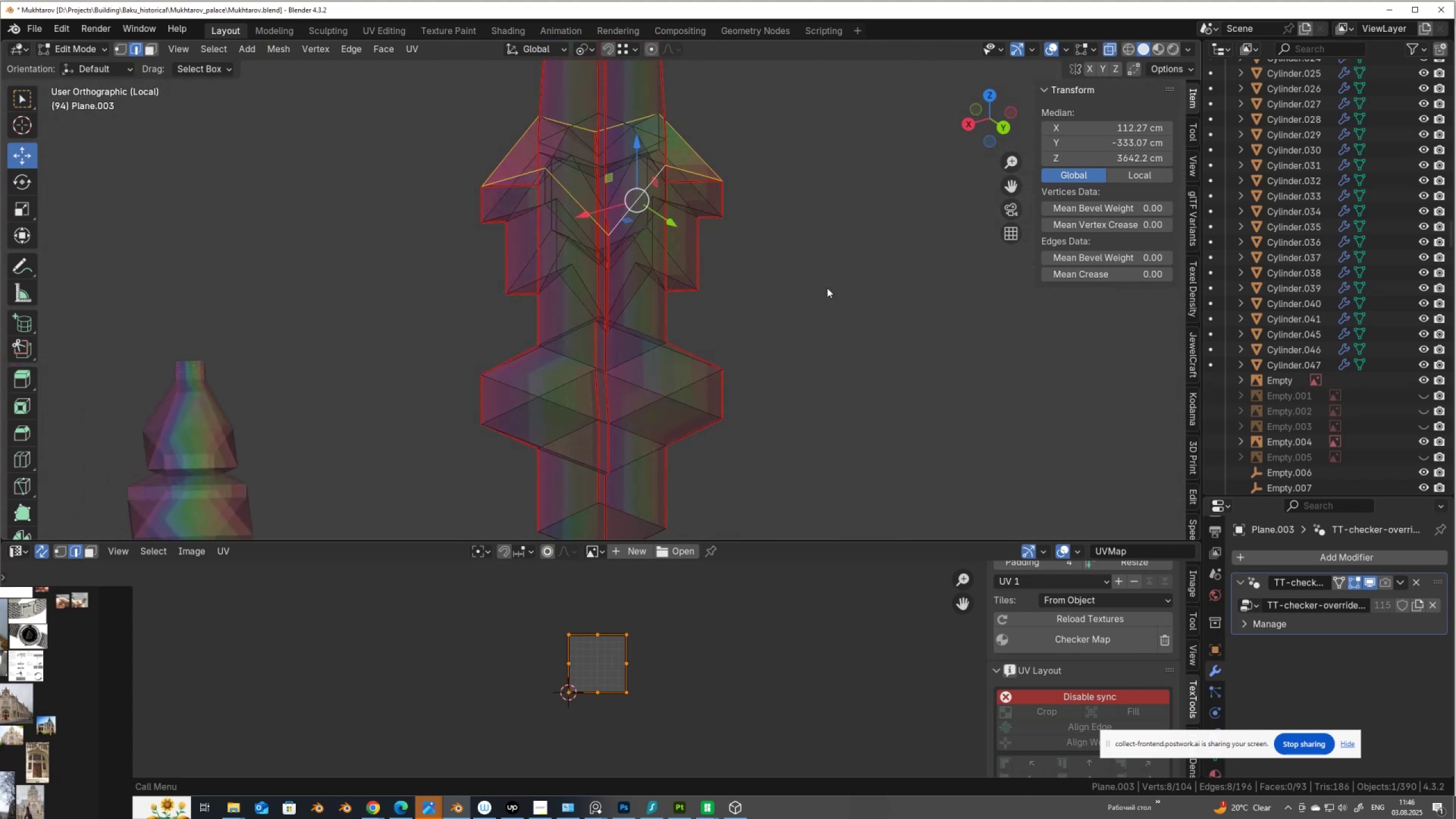 
right_click([827, 288])
 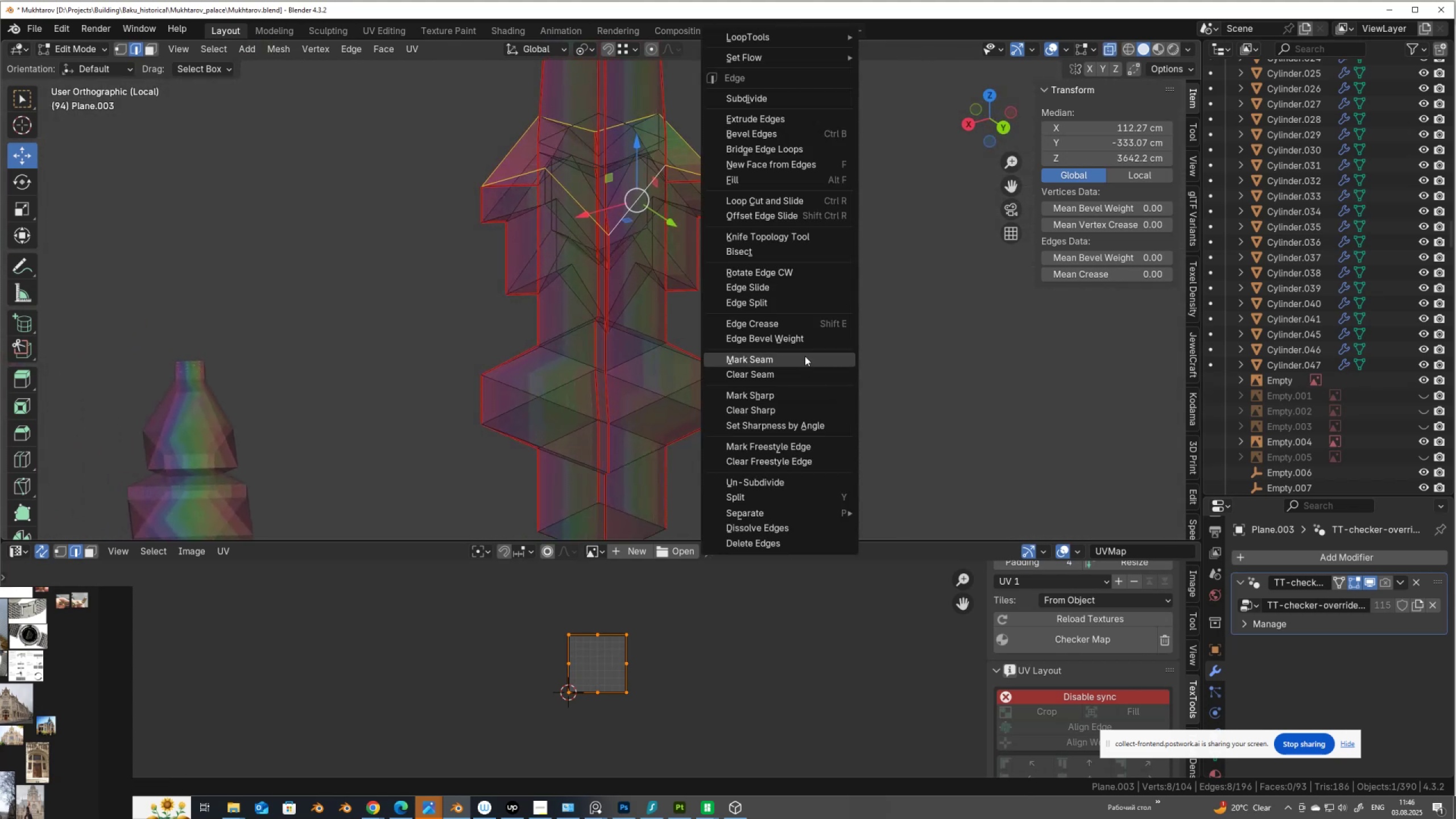 
left_click([805, 356])
 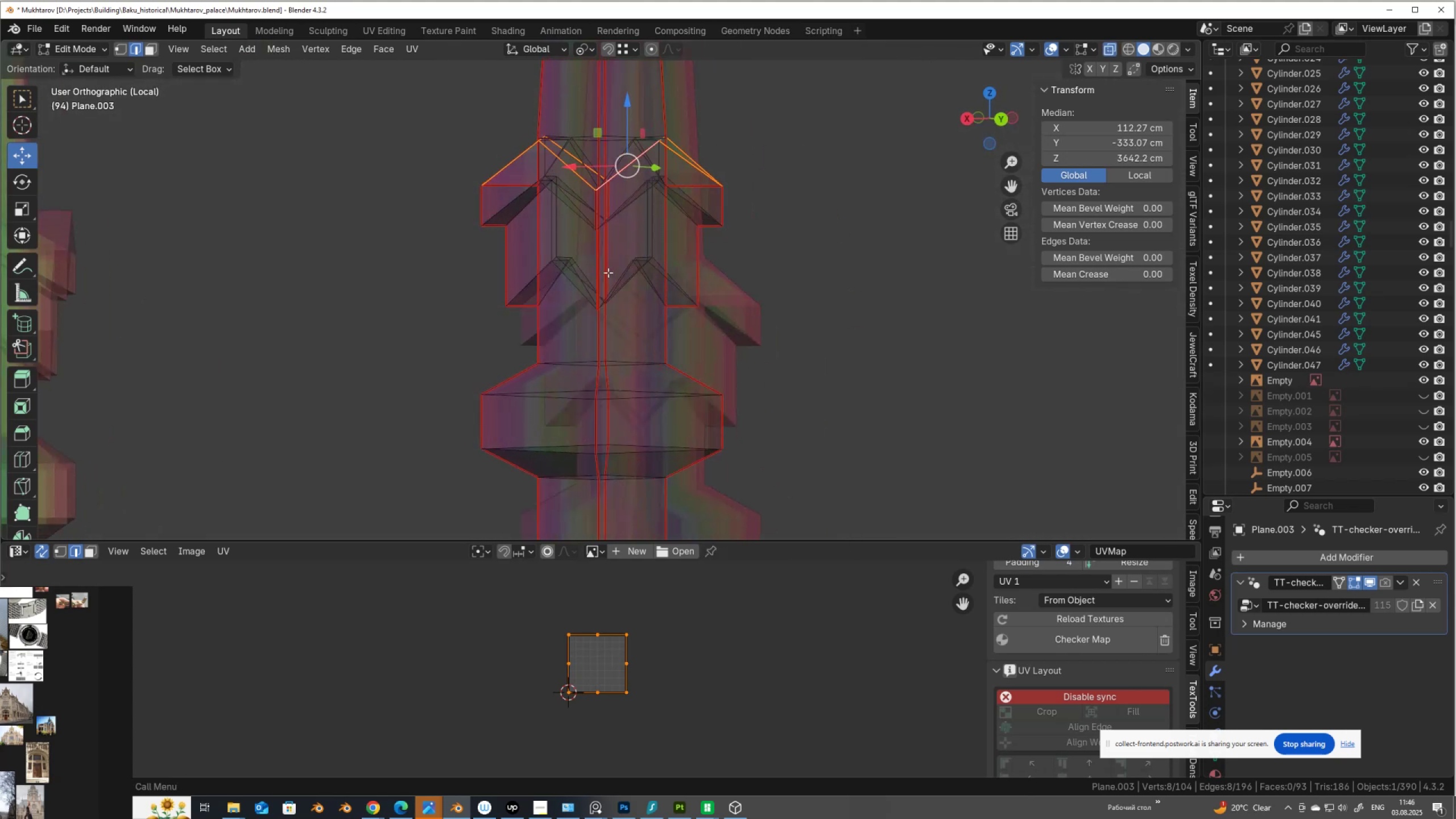 
key(Alt+AltLeft)
 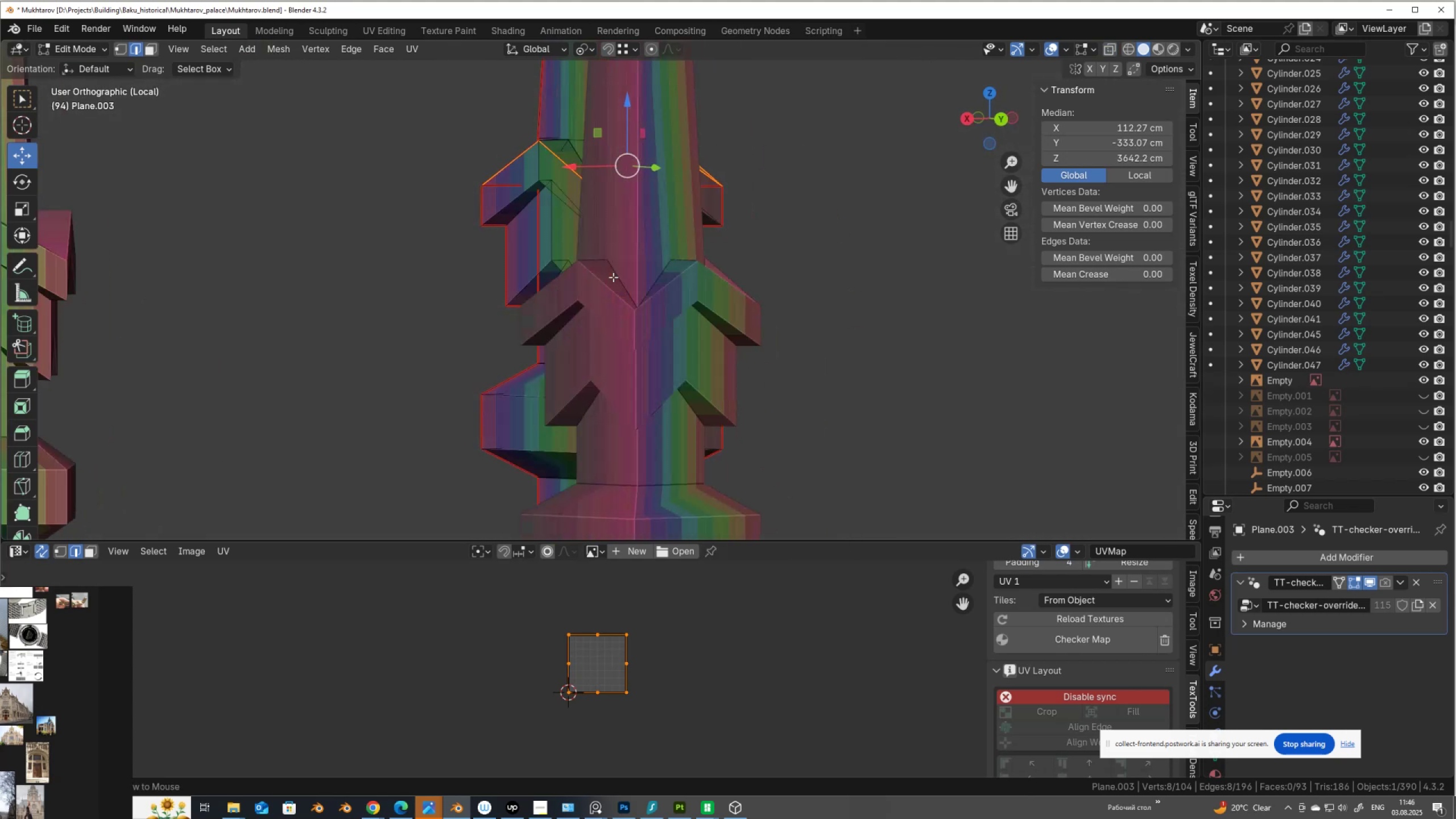 
key(Alt+Z)
 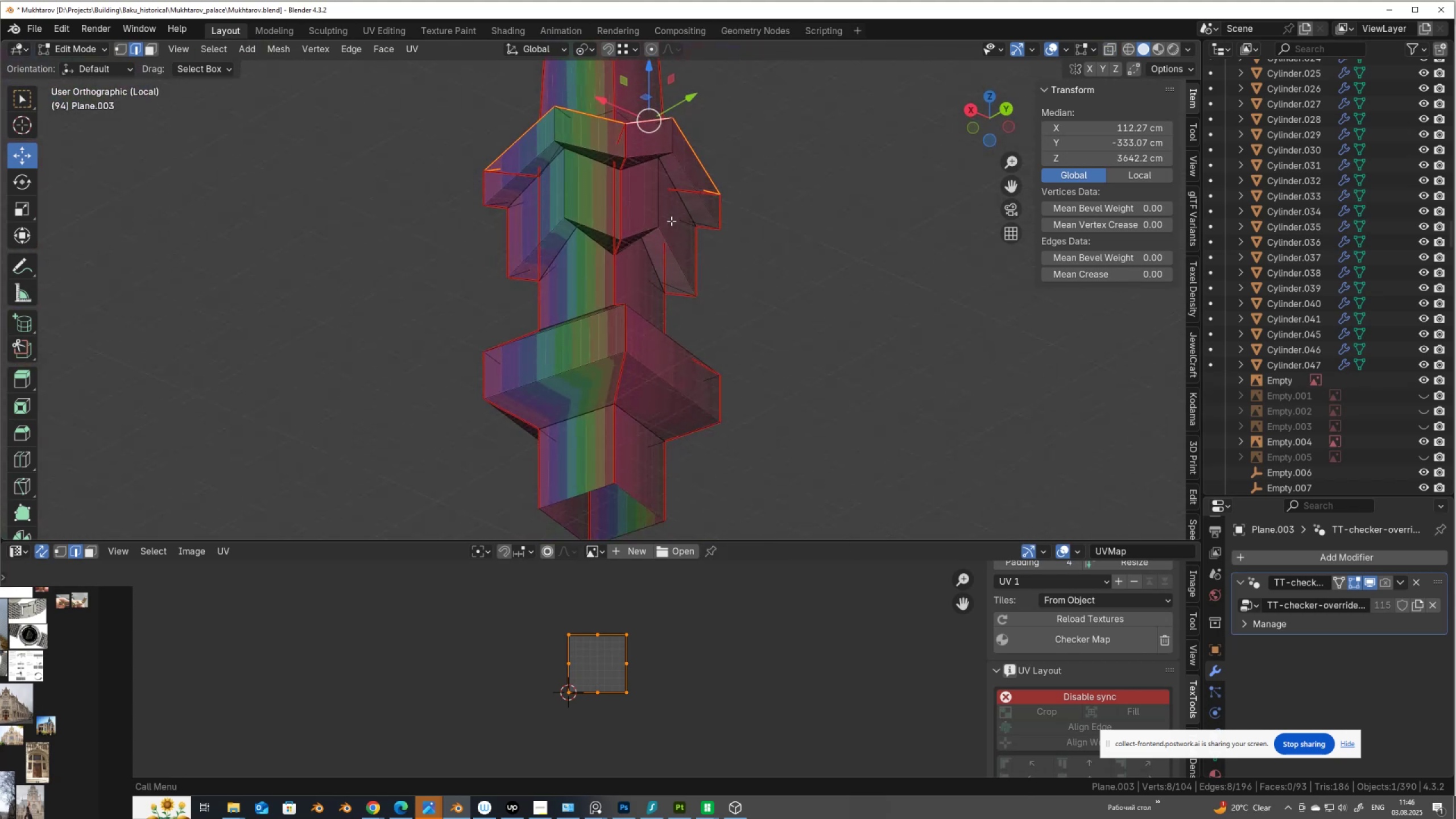 
hold_key(key=ShiftLeft, duration=0.48)
hold_key(key=AltLeft, duration=0.42)
left_click([633, 231])
 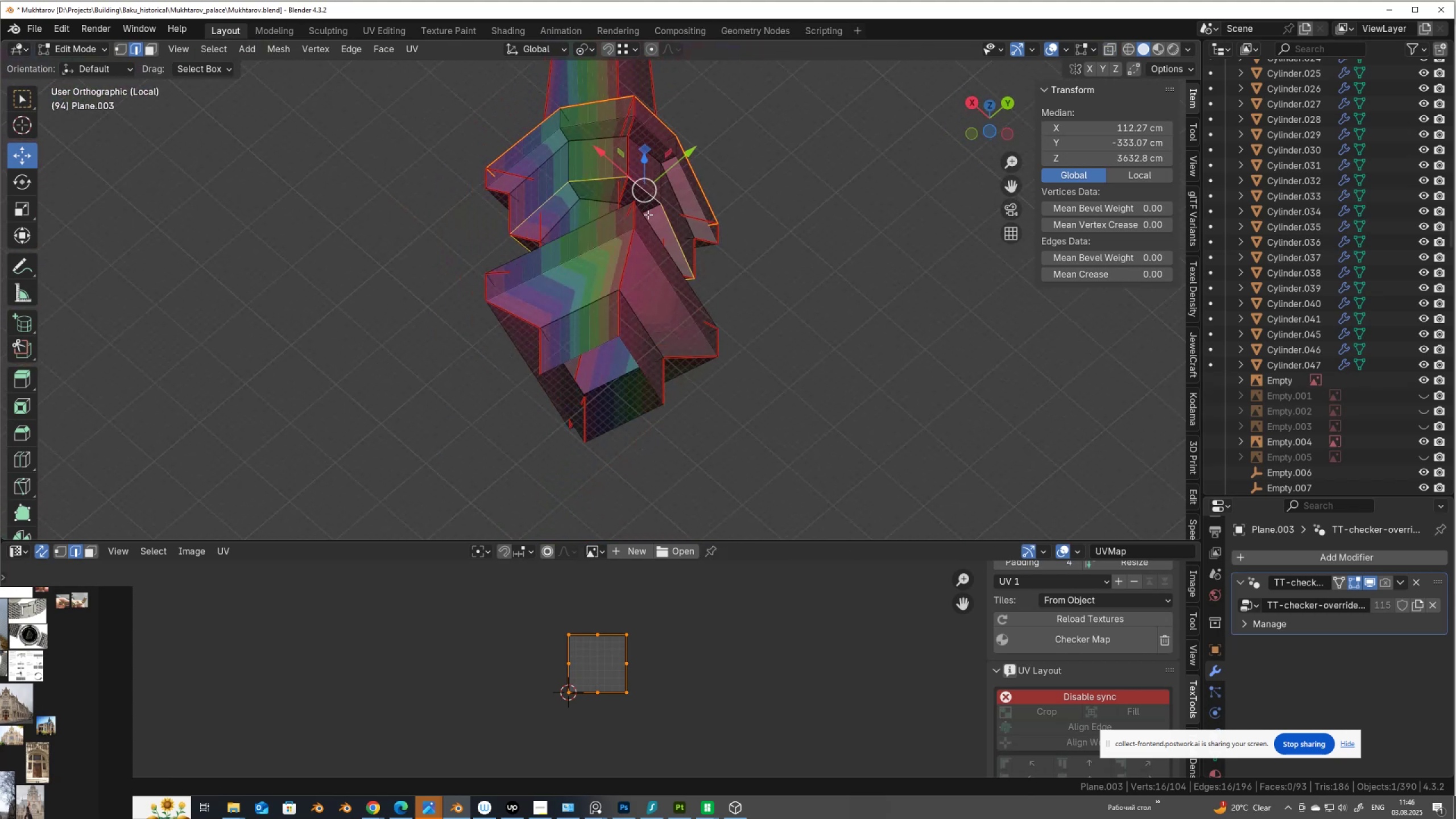 
key(Alt+AltLeft)
 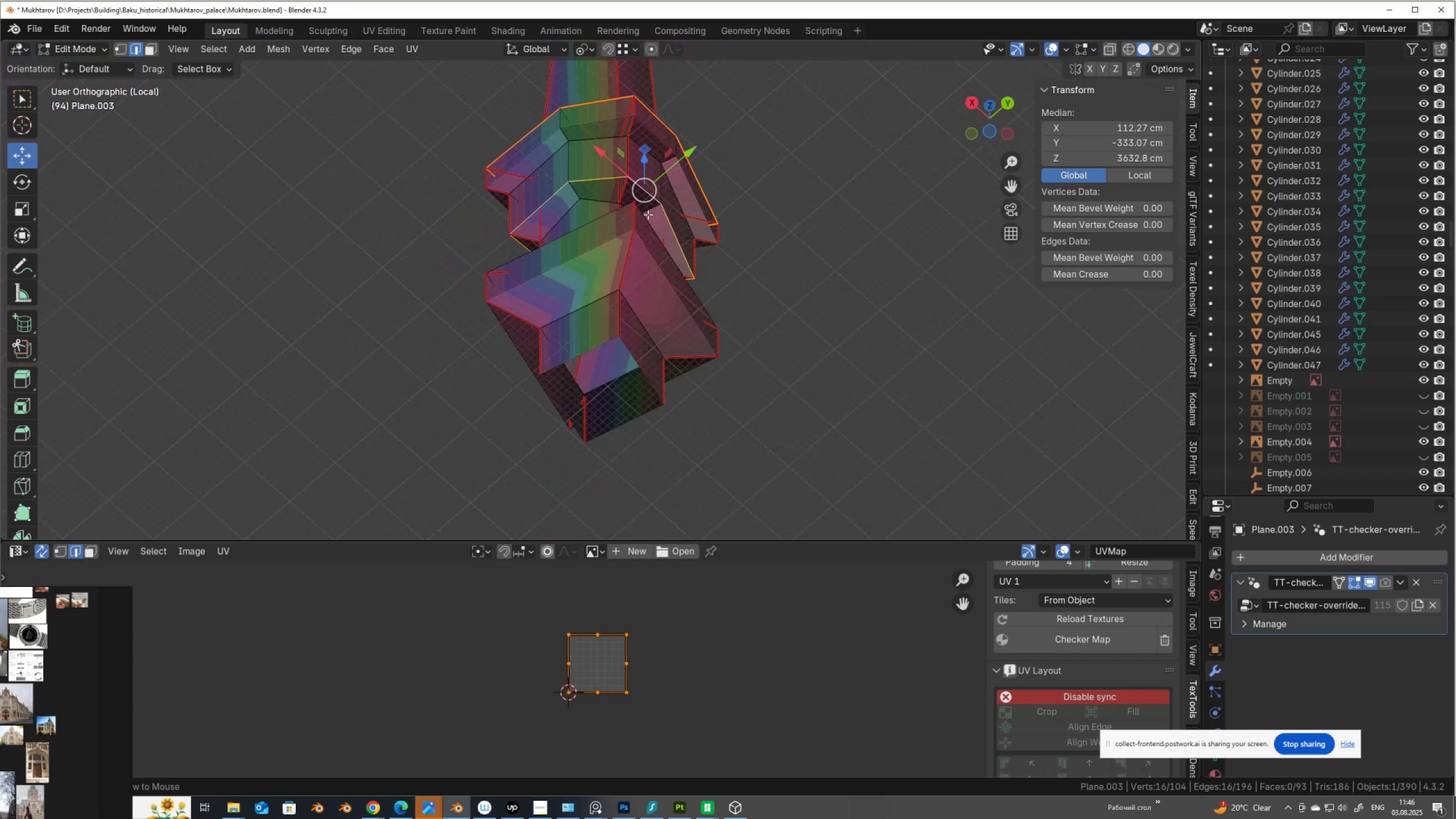 
key(Alt+Z)
 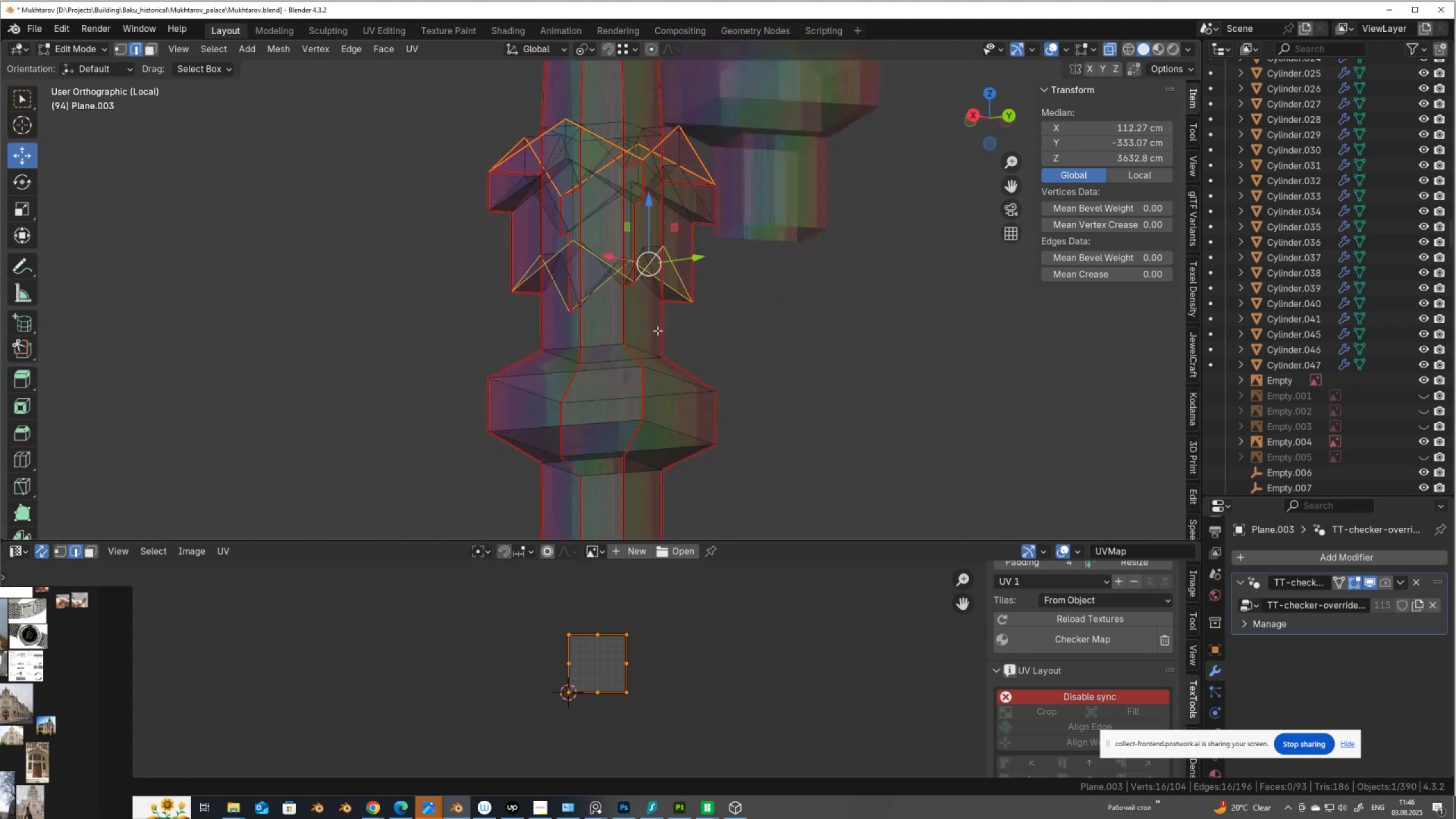 
type(au)
 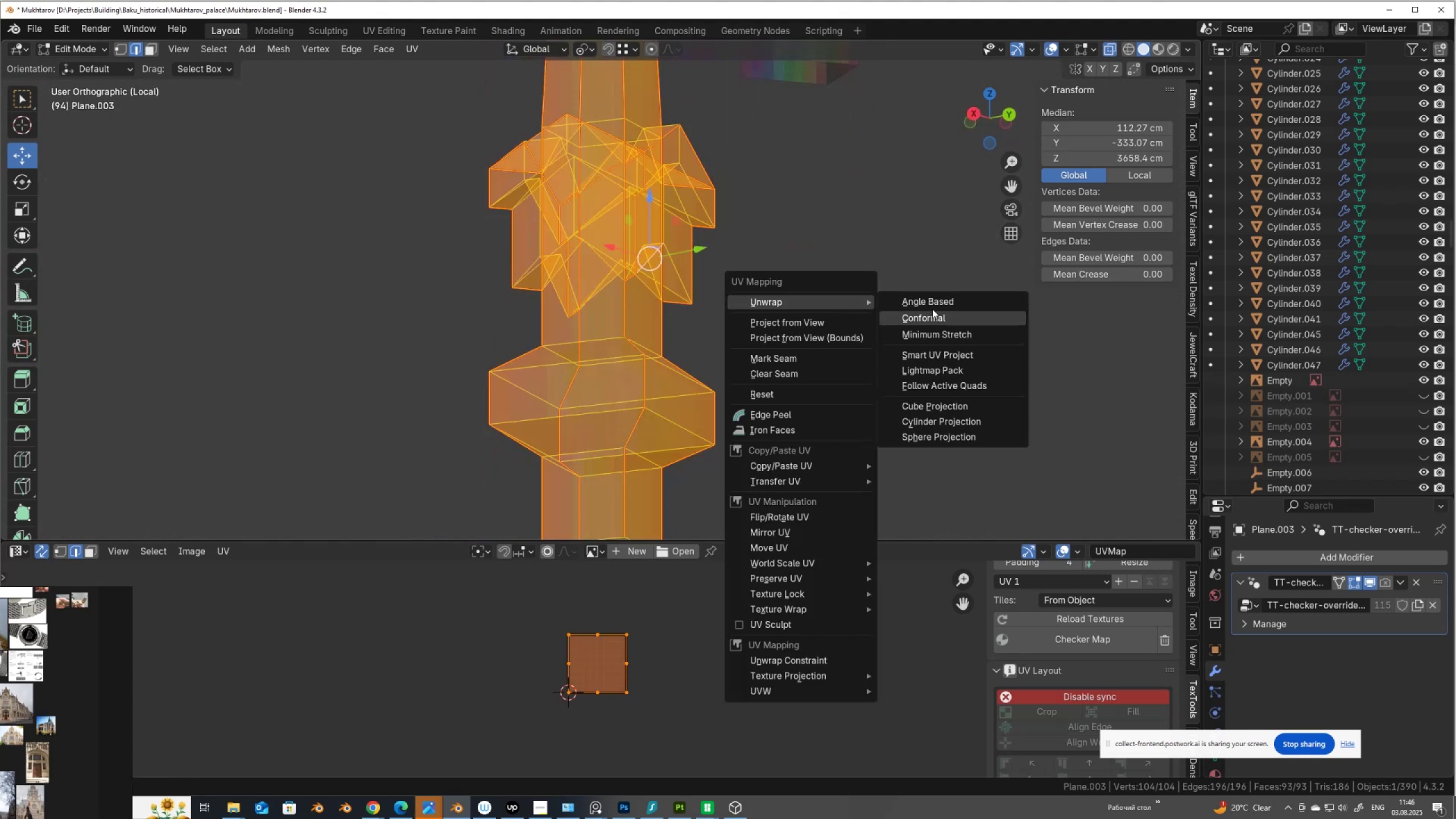 
left_click([935, 299])
 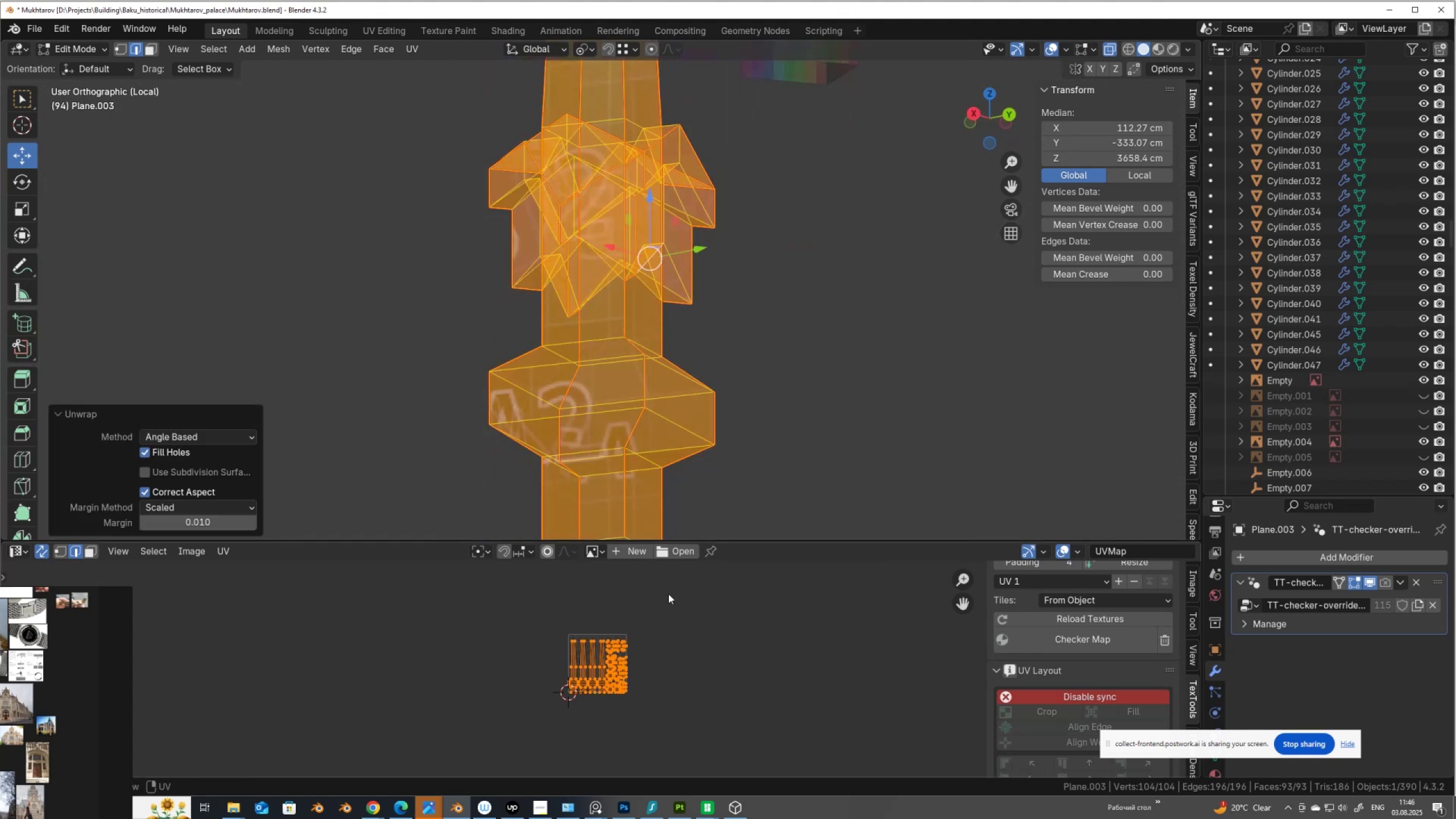 
scroll: coordinate [623, 664], scroll_direction: up, amount: 6.0
 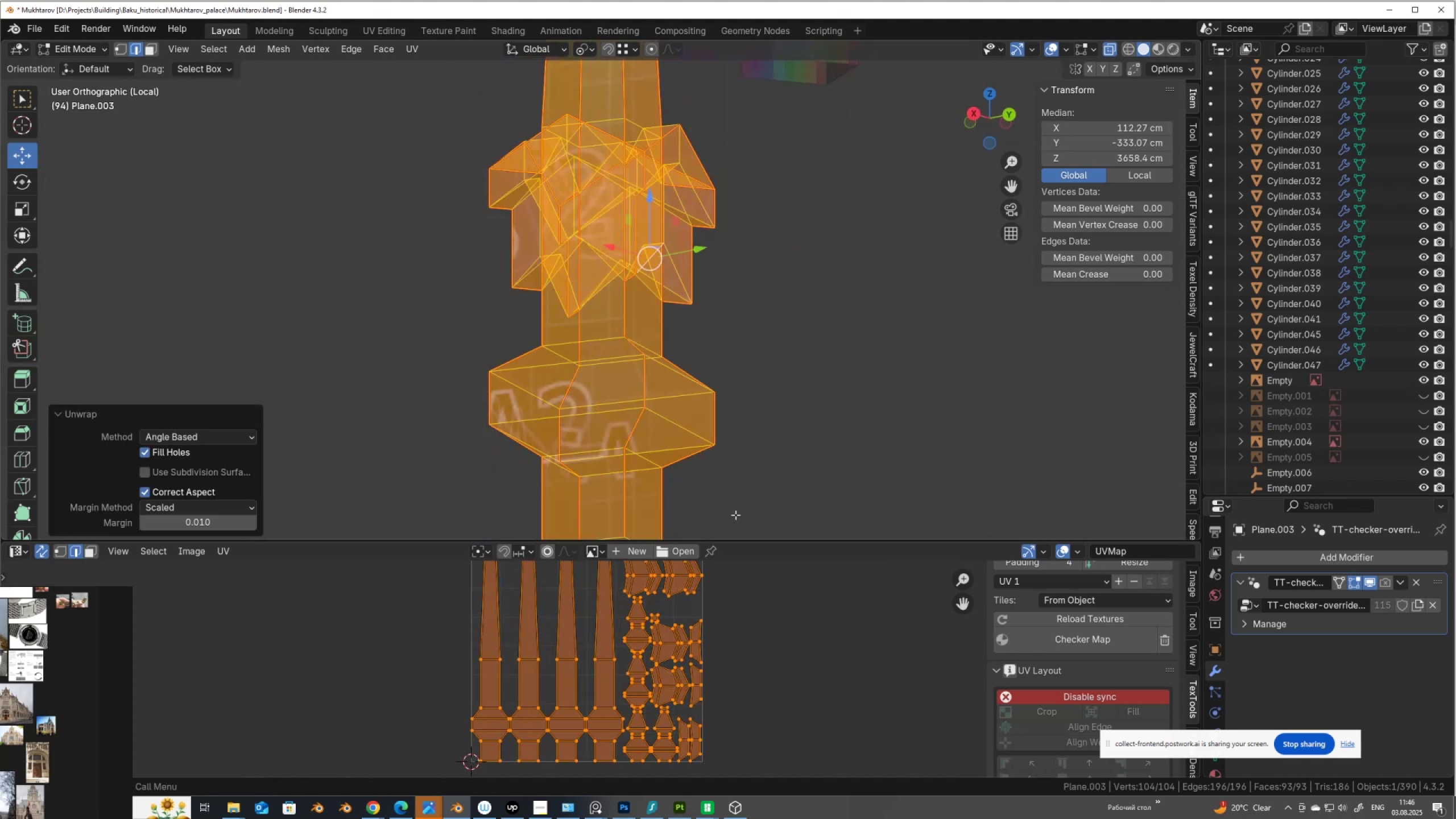 
key(Alt+AltLeft)
 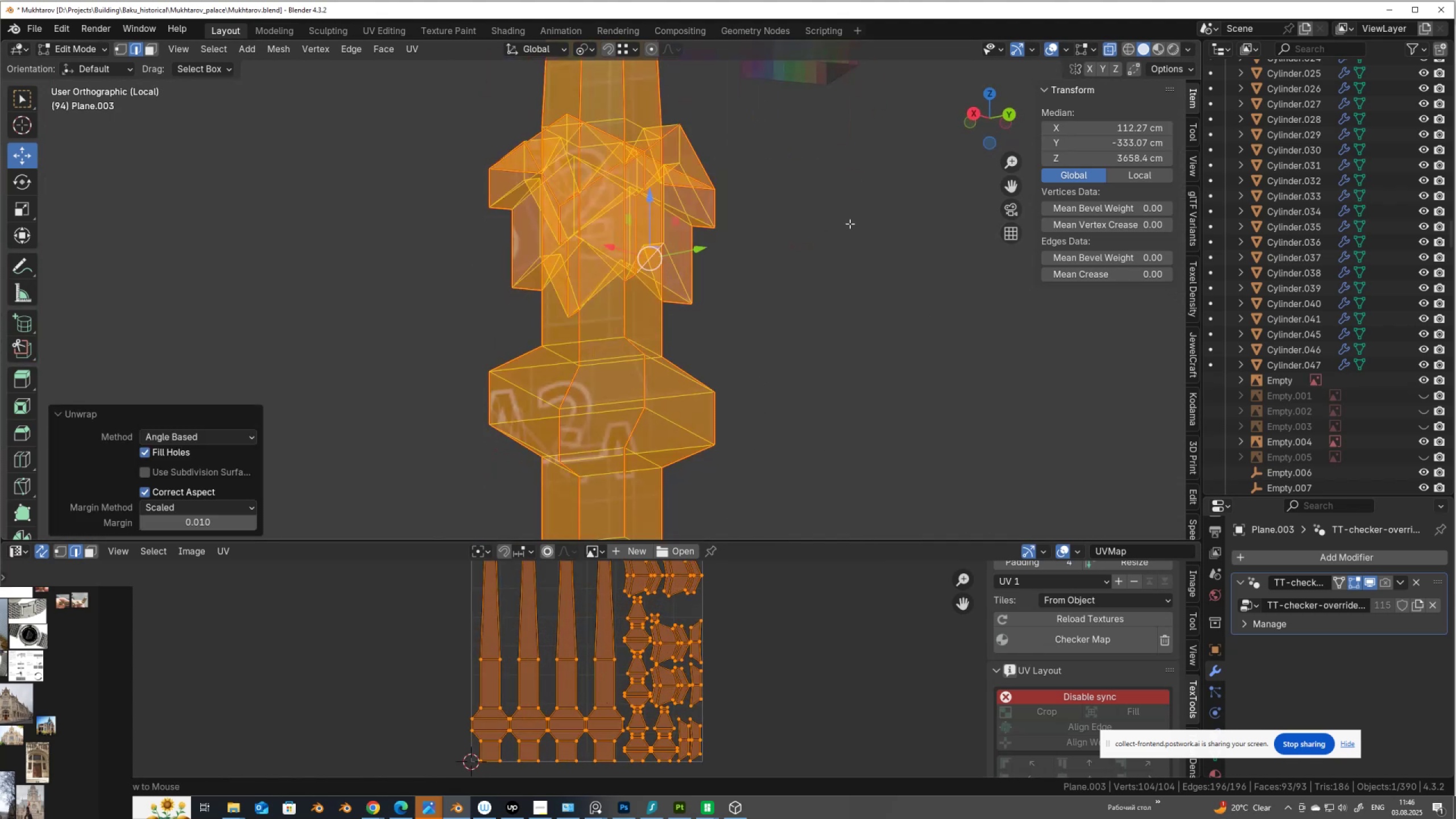 
key(Alt+Z)
 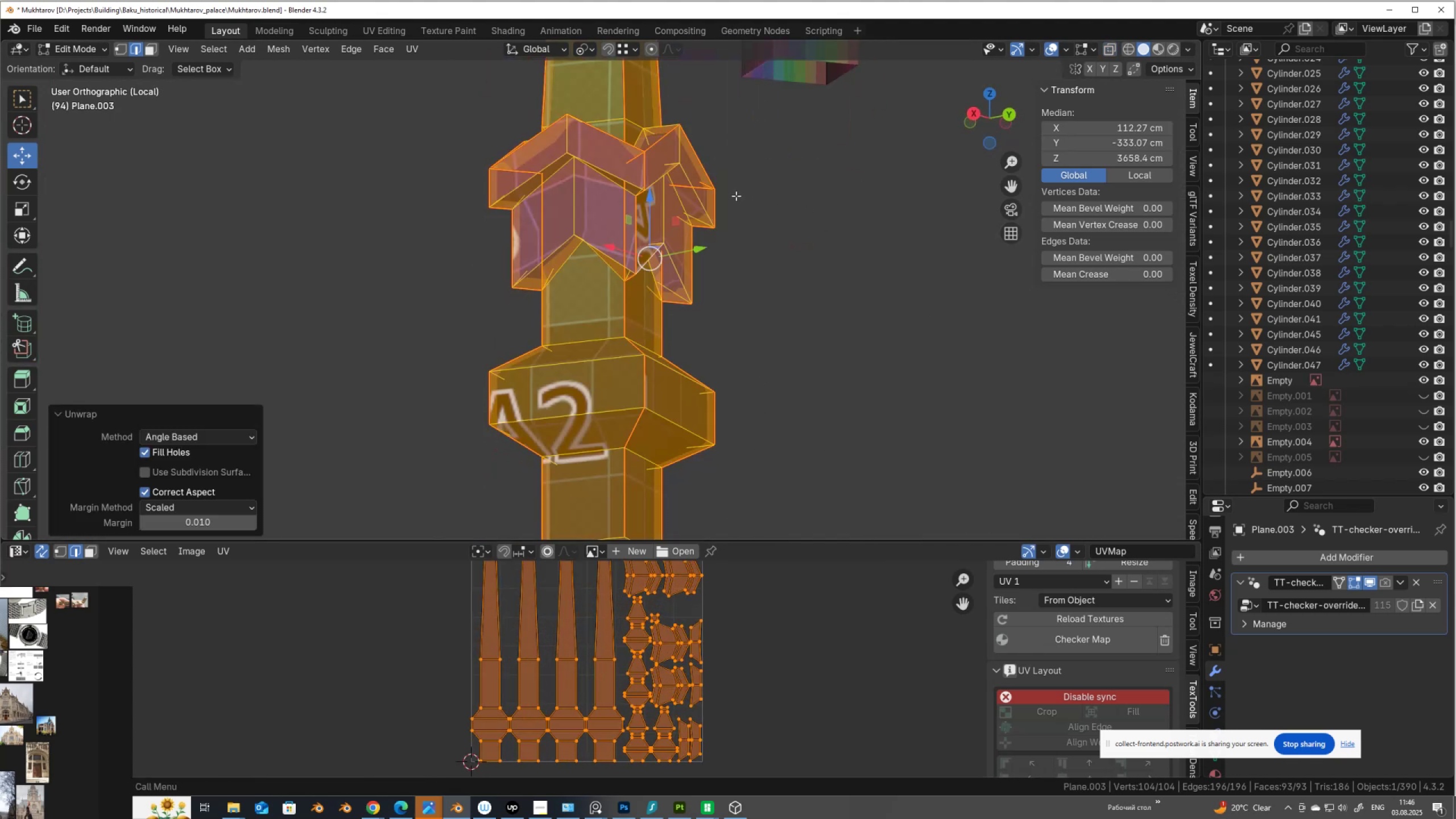 
scroll: coordinate [780, 566], scroll_direction: down, amount: 11.0
 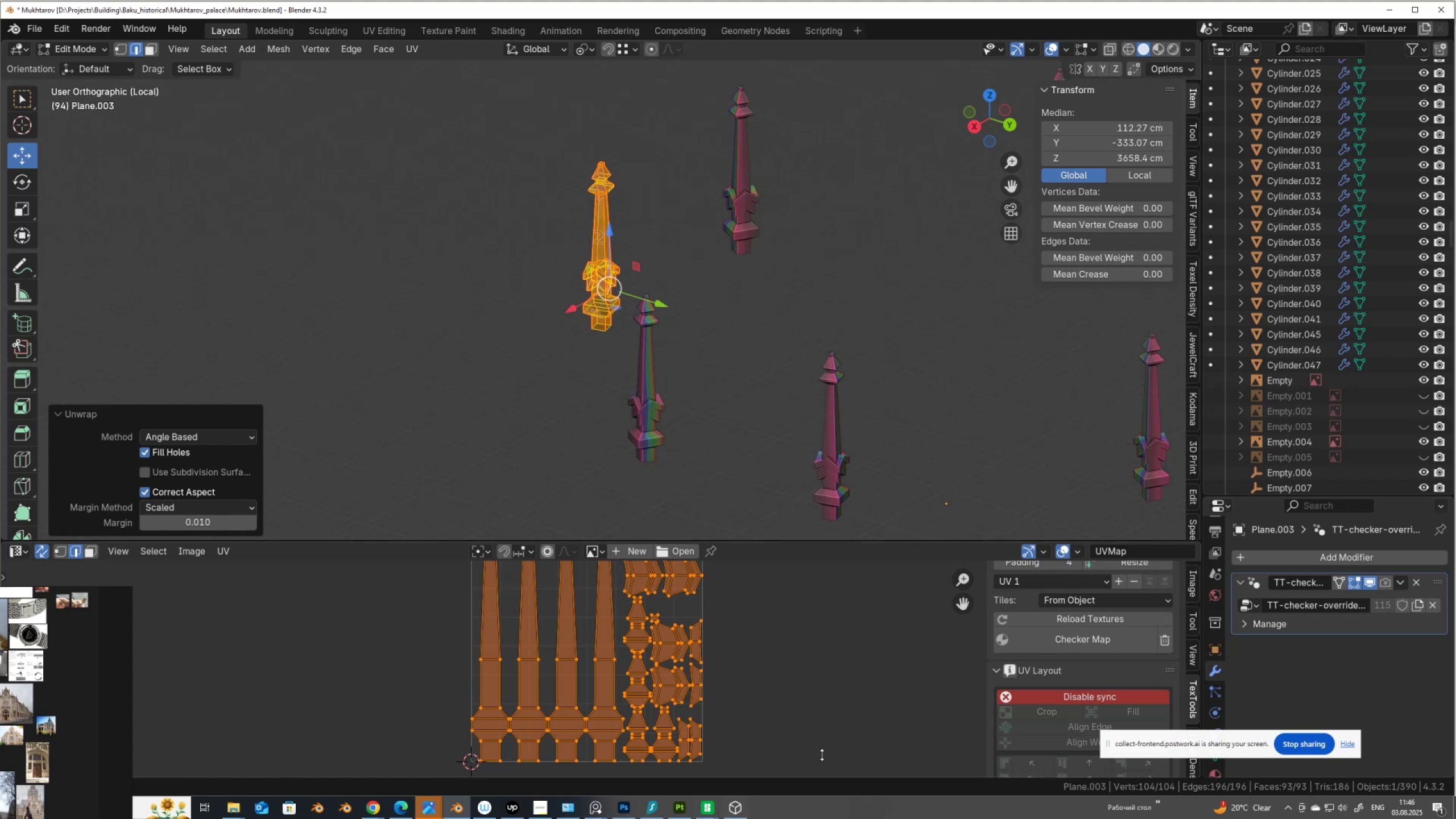 
key(S)
 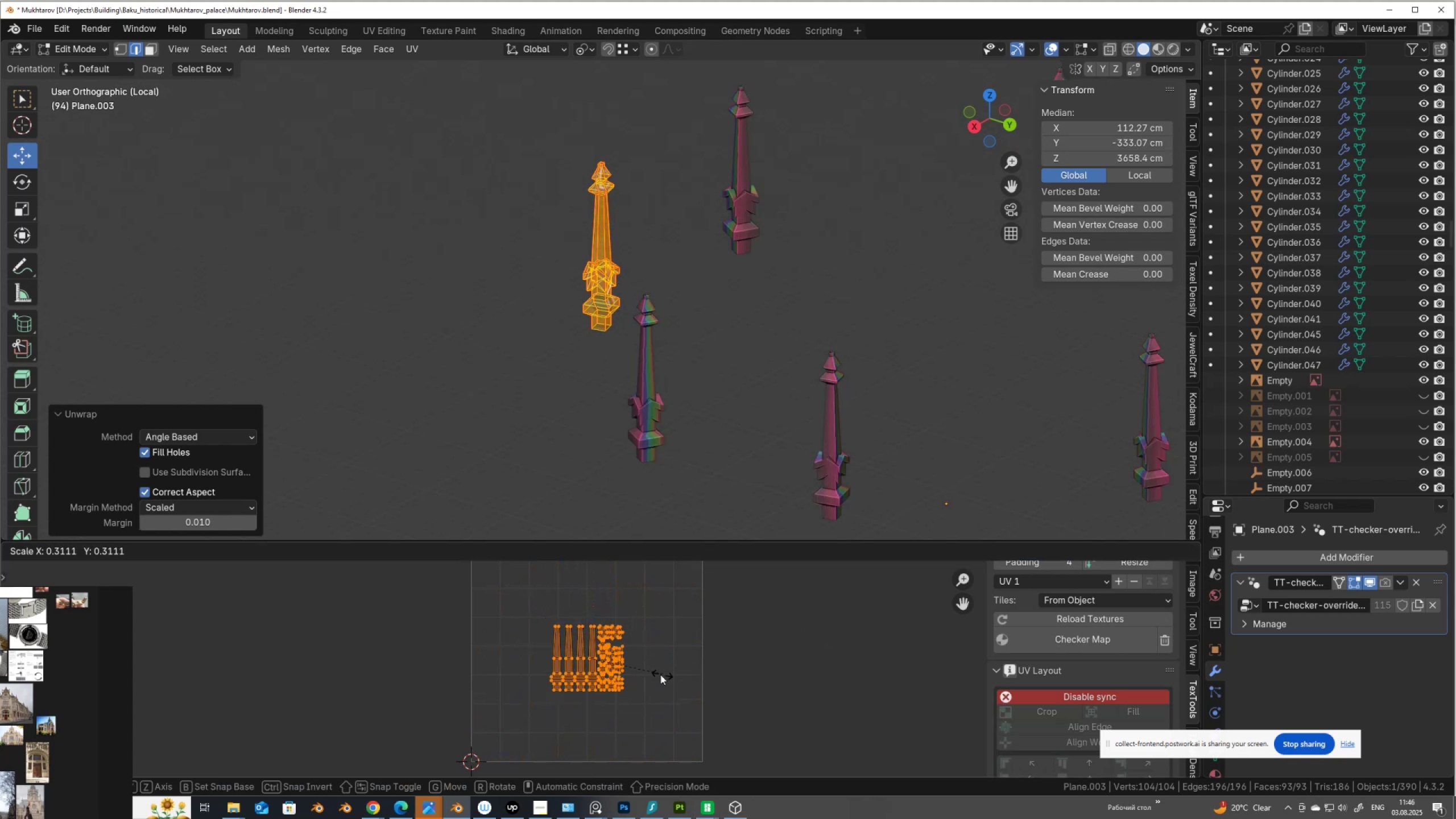 
left_click([660, 675])
 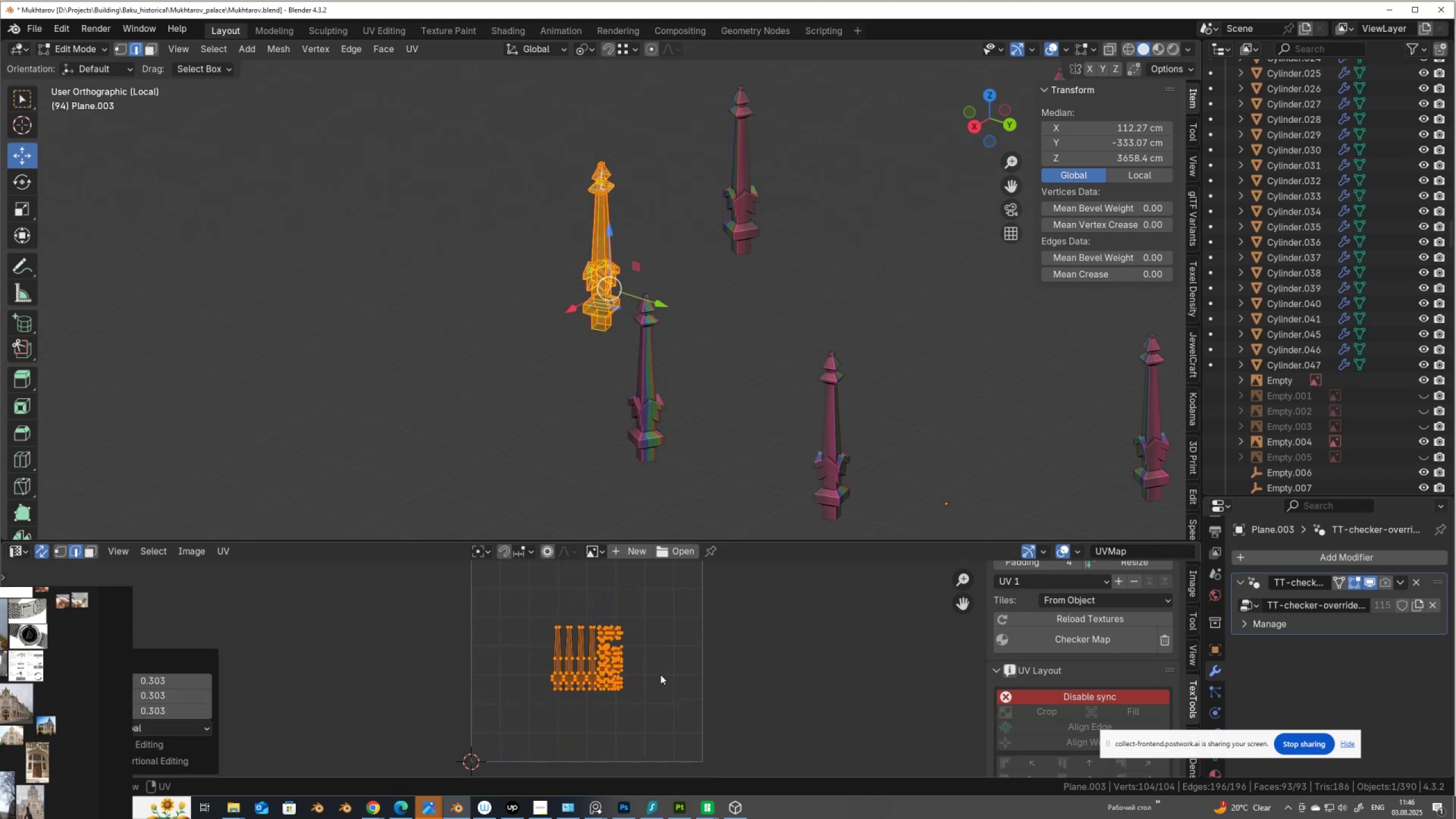 
scroll: coordinate [661, 677], scroll_direction: down, amount: 4.0
 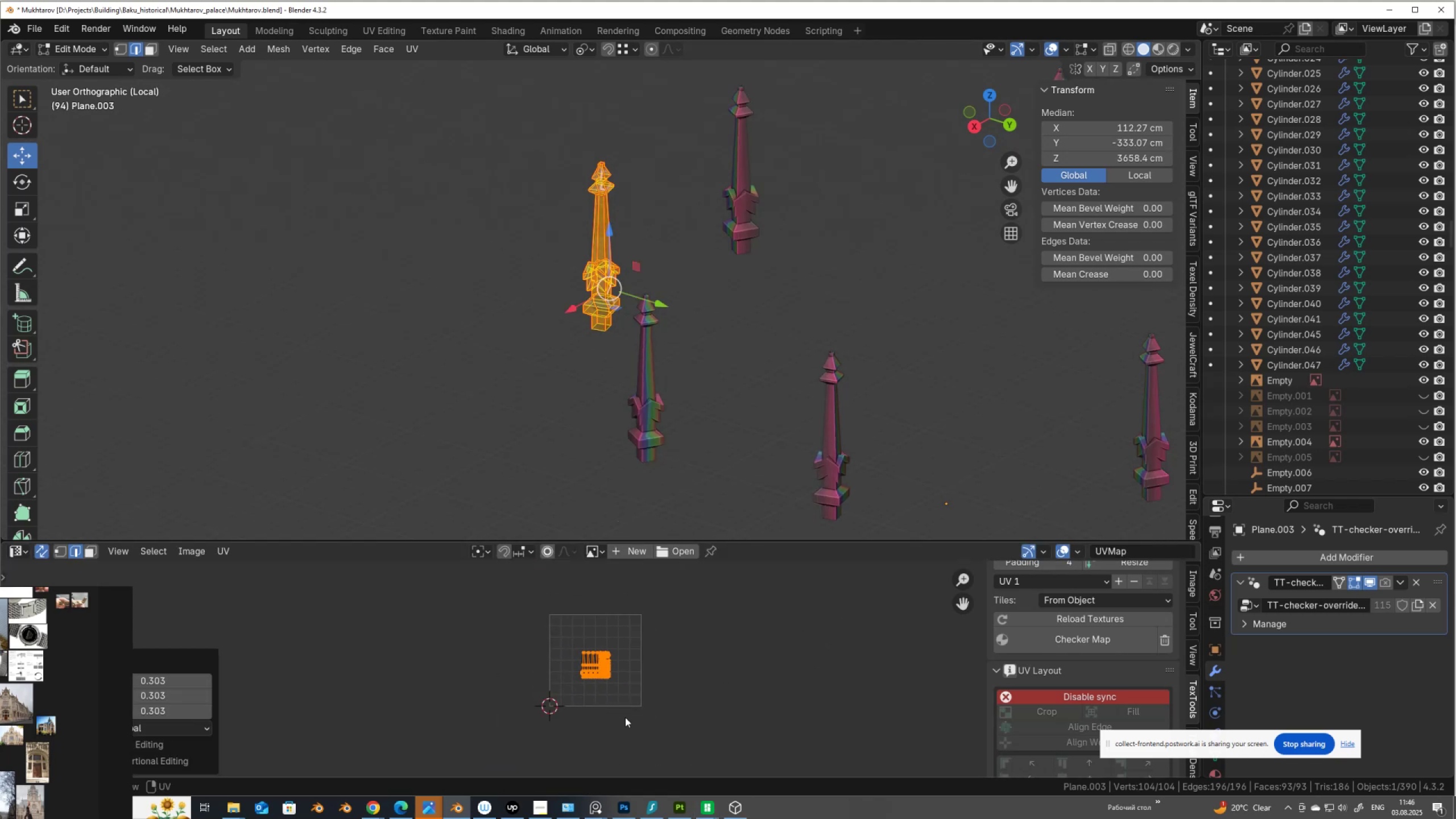 
key(S)
 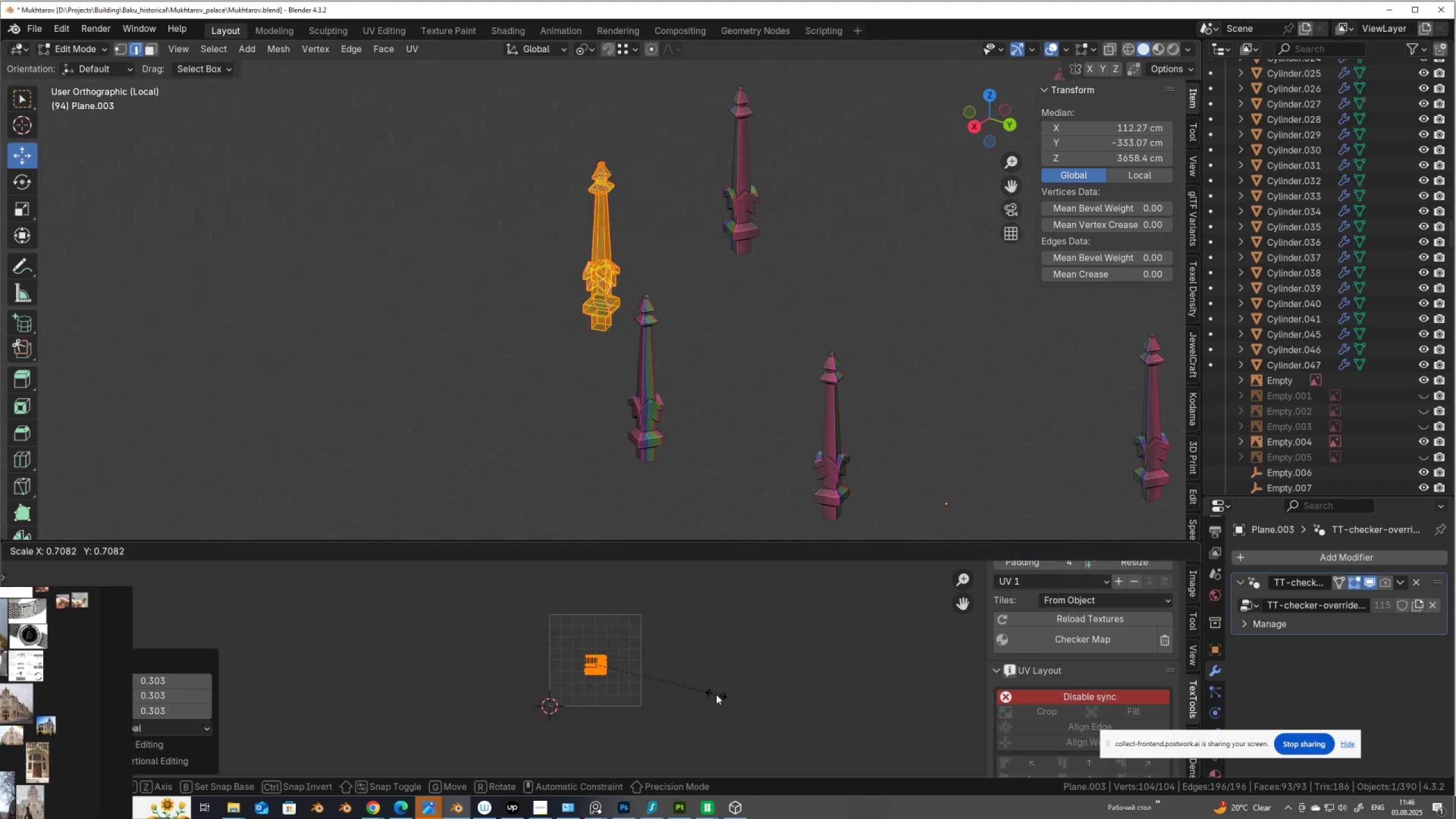 
left_click([716, 694])
 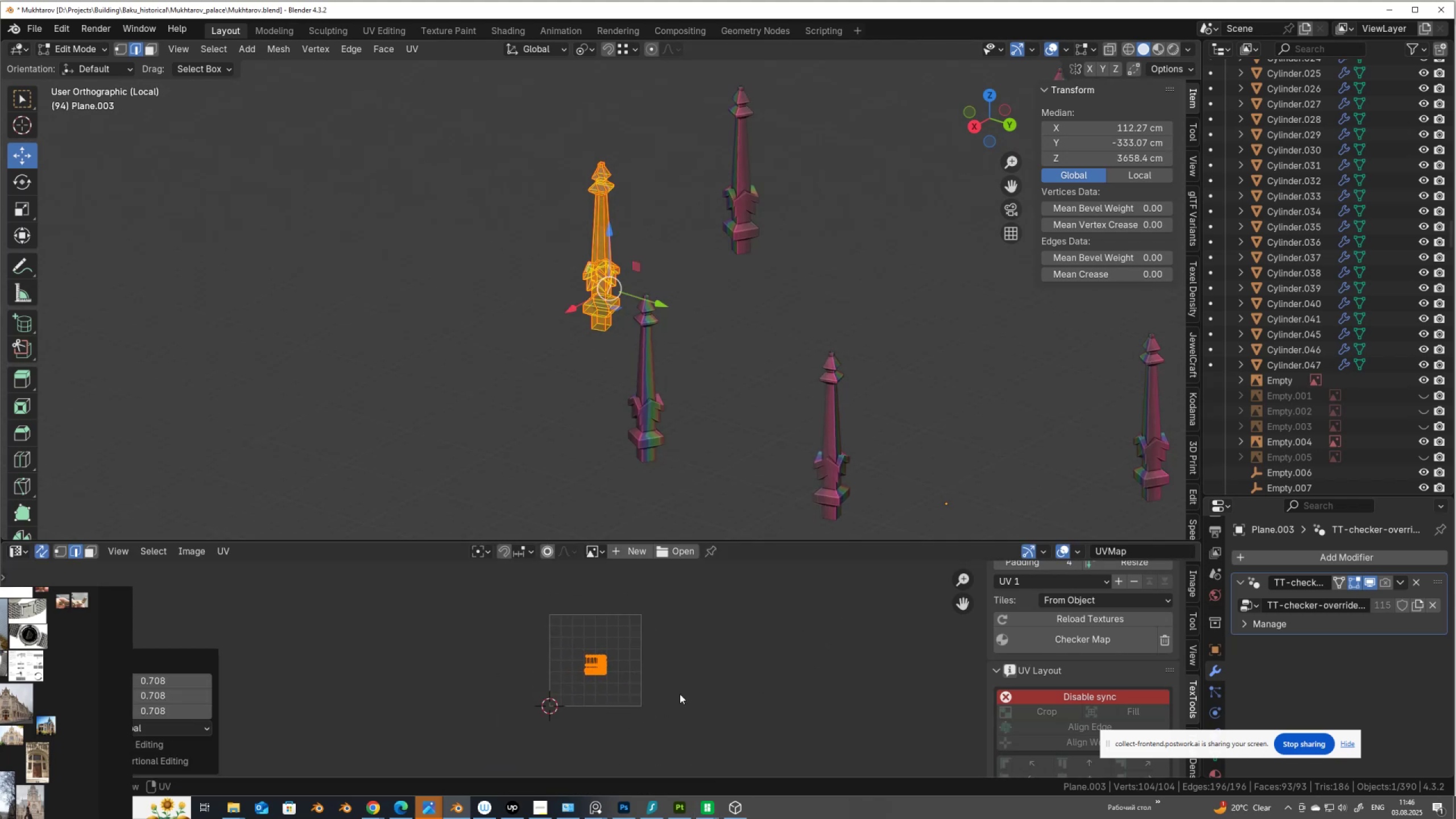 
key(G)
 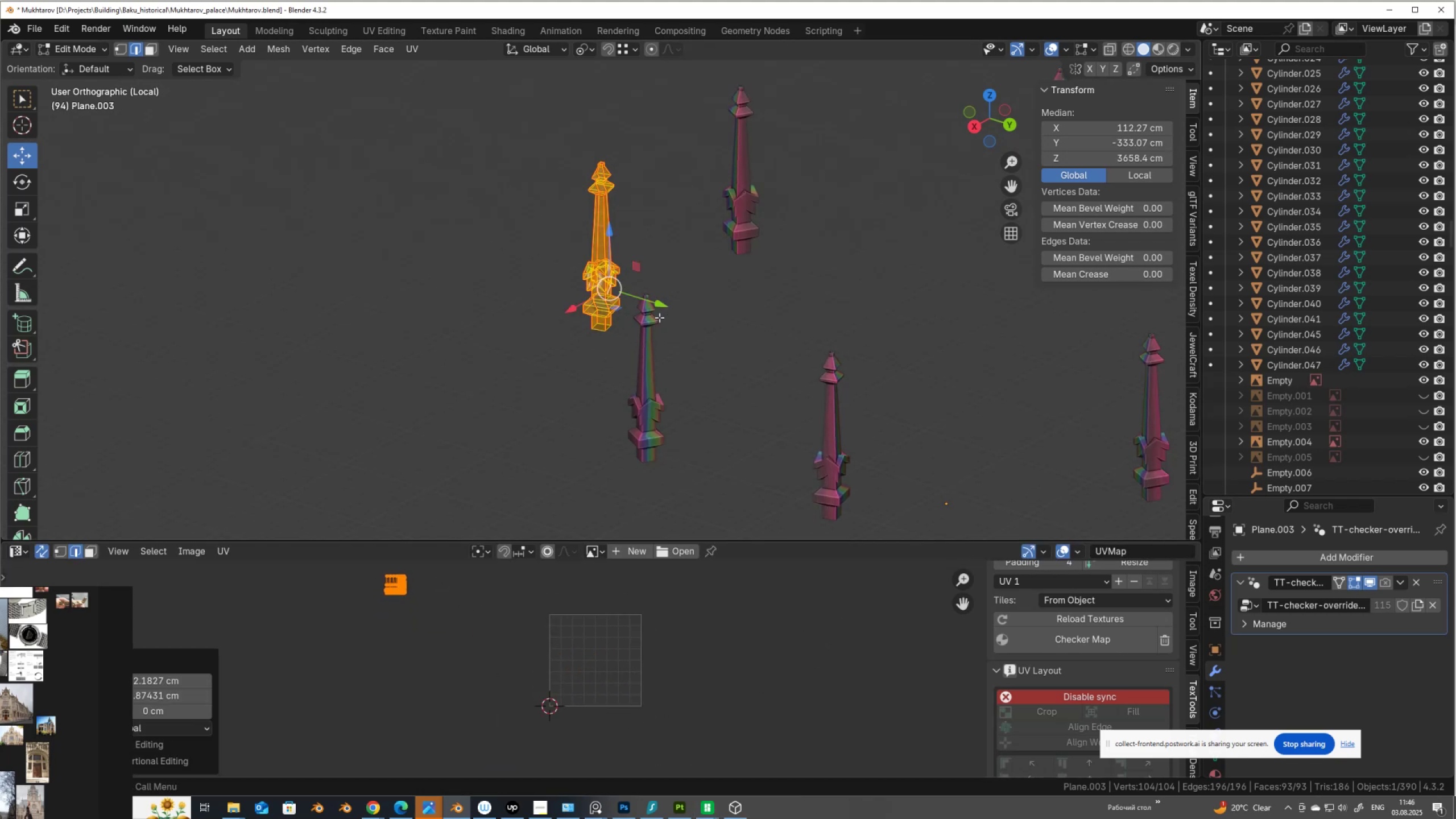 
scroll: coordinate [659, 317], scroll_direction: up, amount: 2.0
 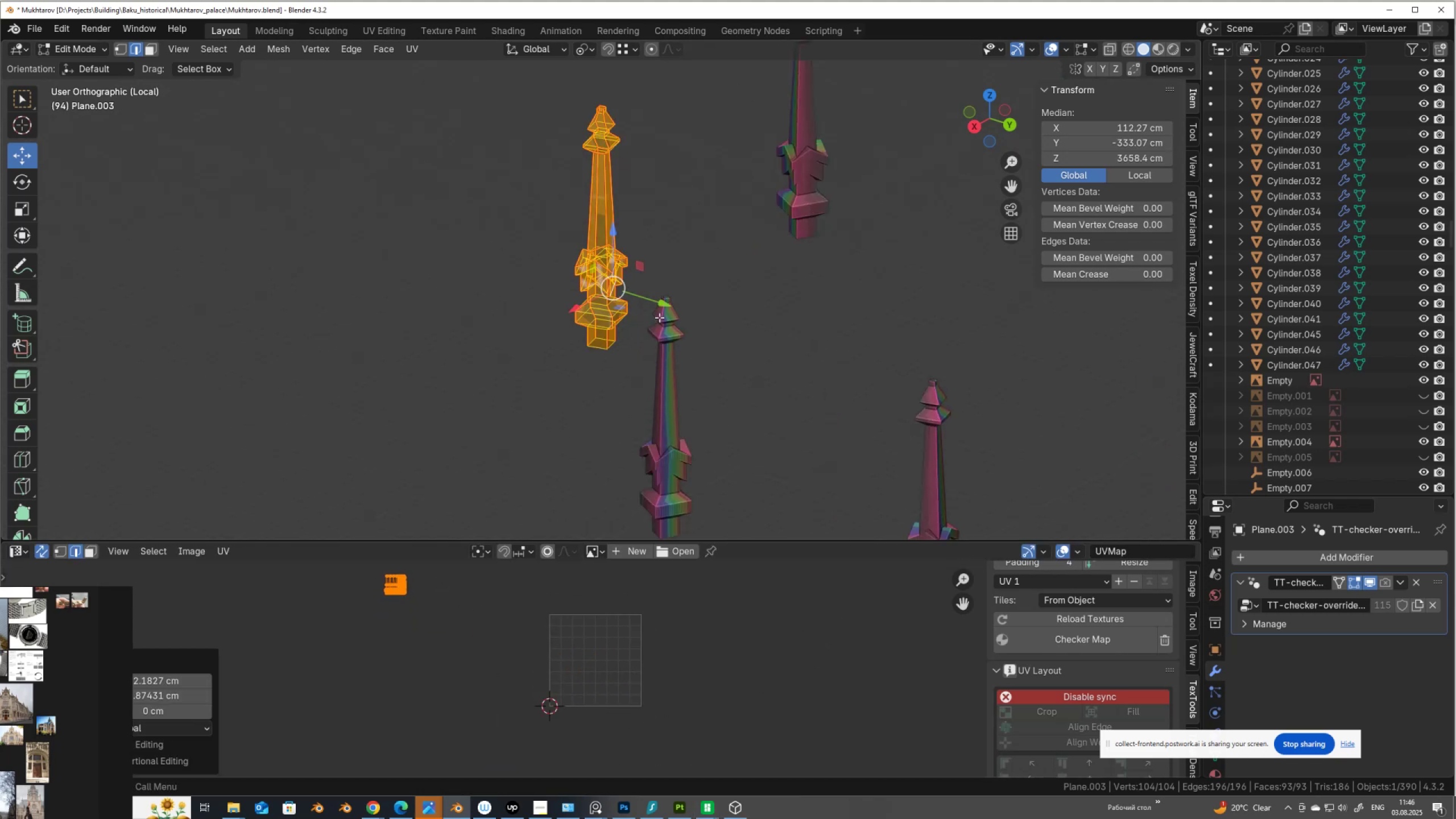 
key(Tab)
 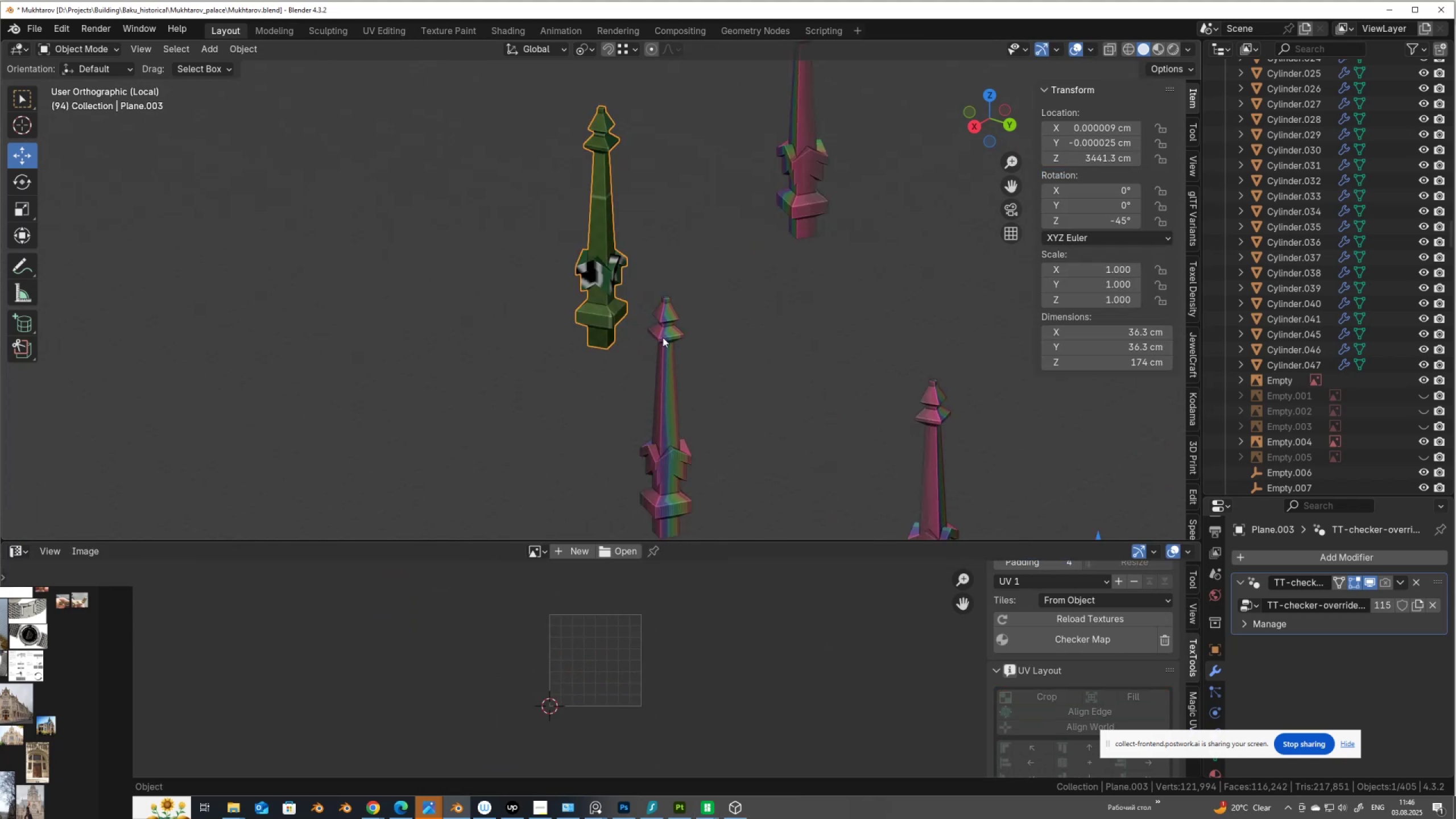 
scroll: coordinate [680, 349], scroll_direction: down, amount: 8.0
 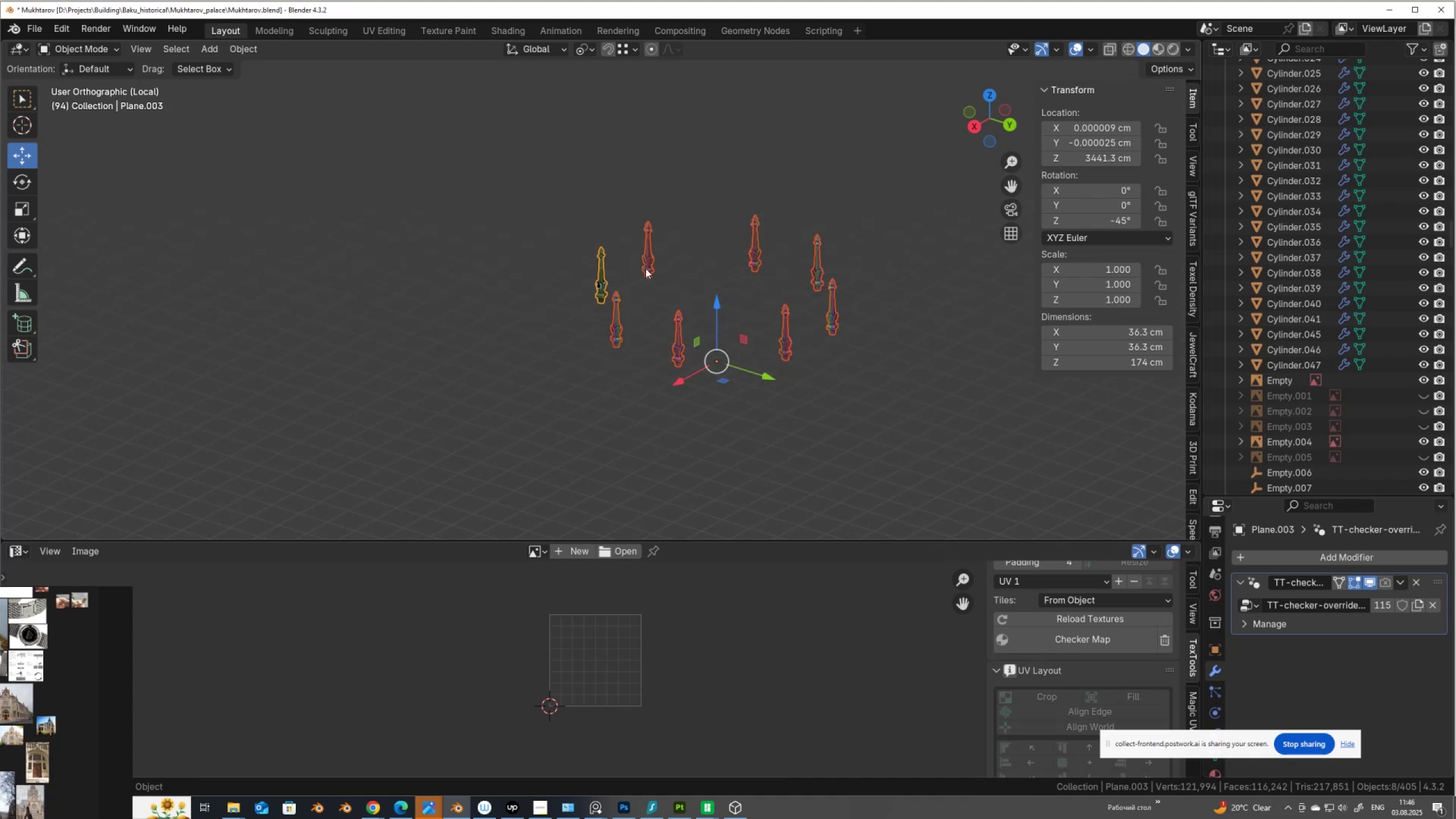 
key(Control+L)
 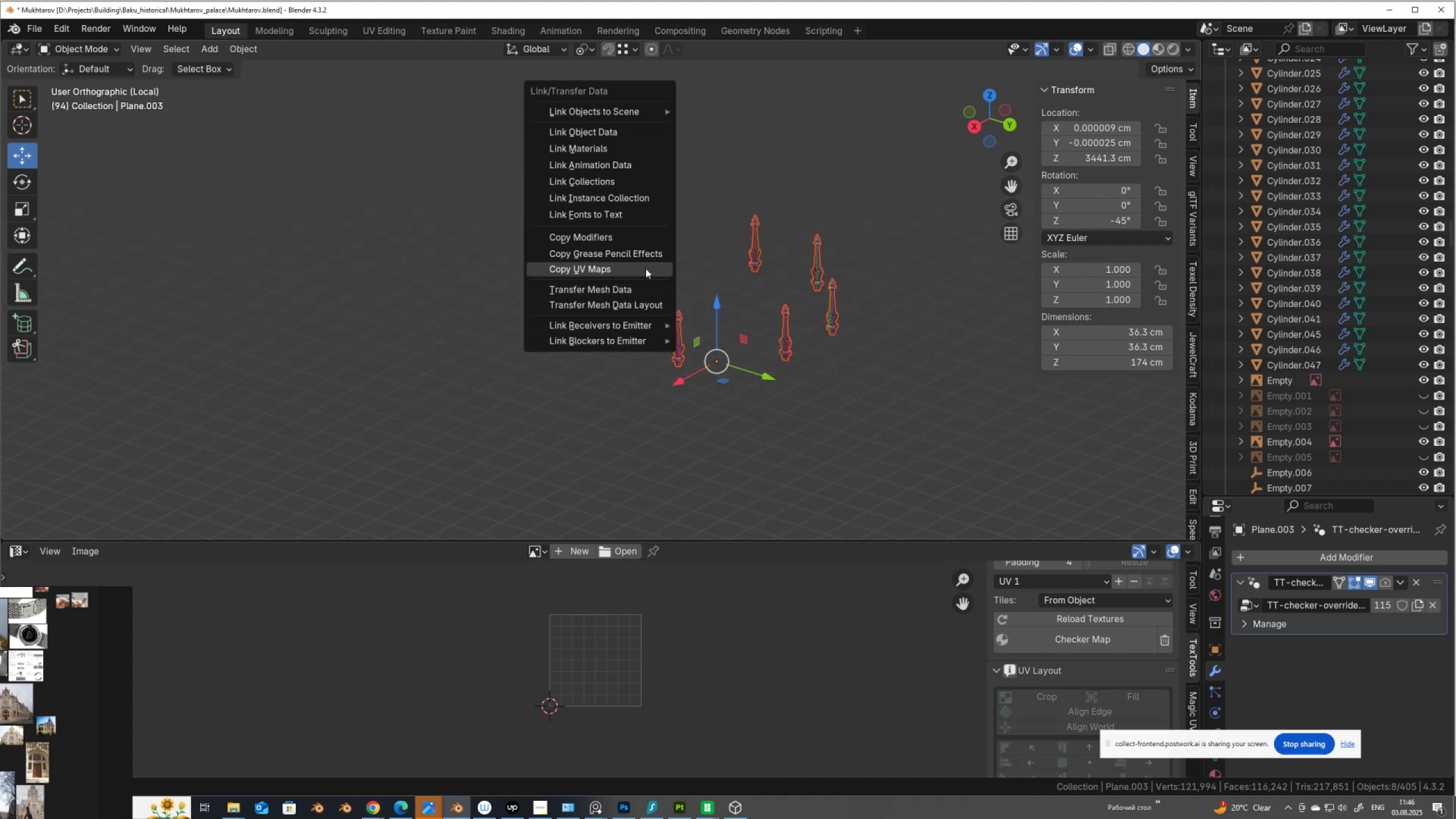 
left_click([646, 268])
 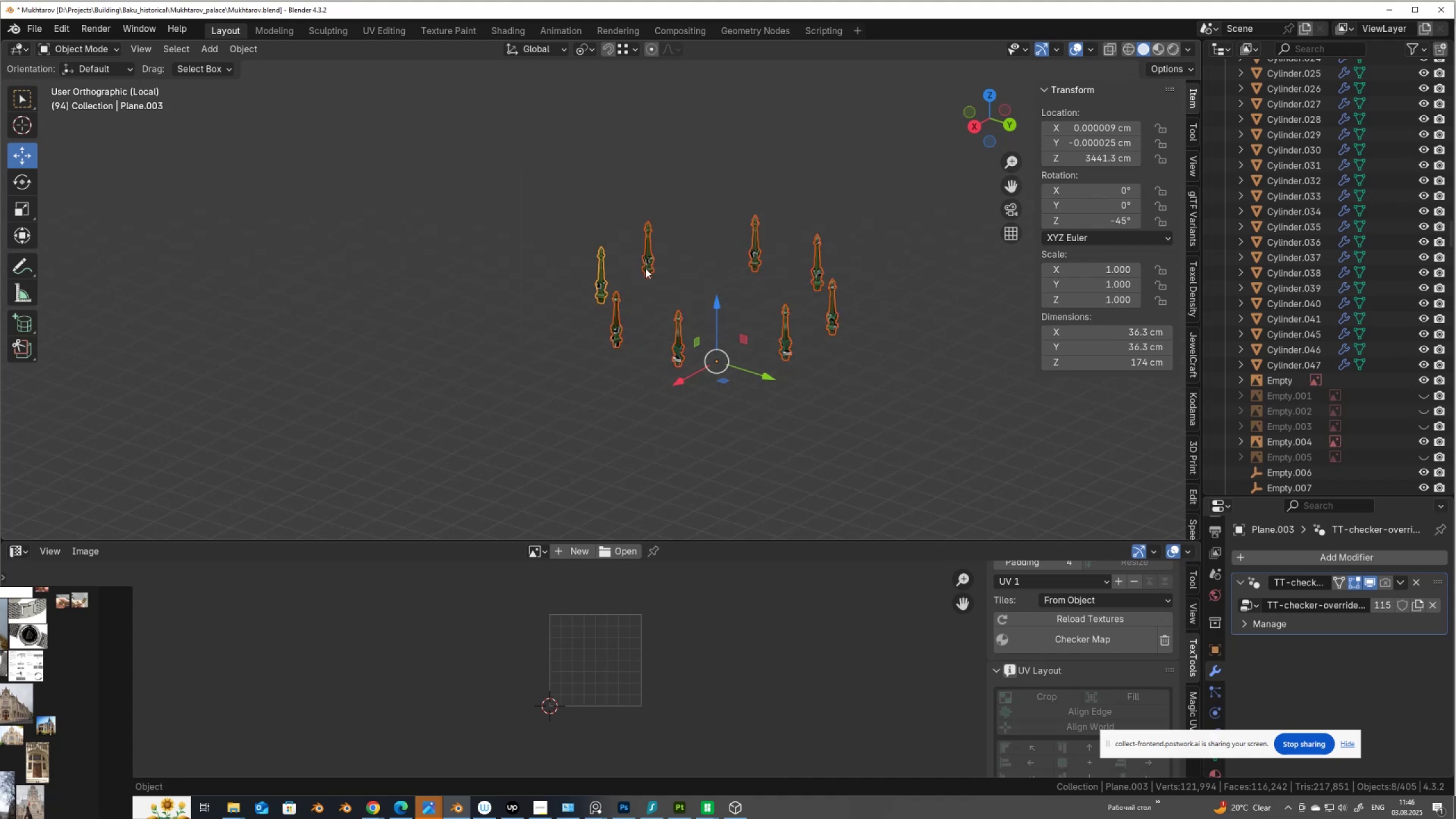 
scroll: coordinate [717, 326], scroll_direction: up, amount: 7.0
 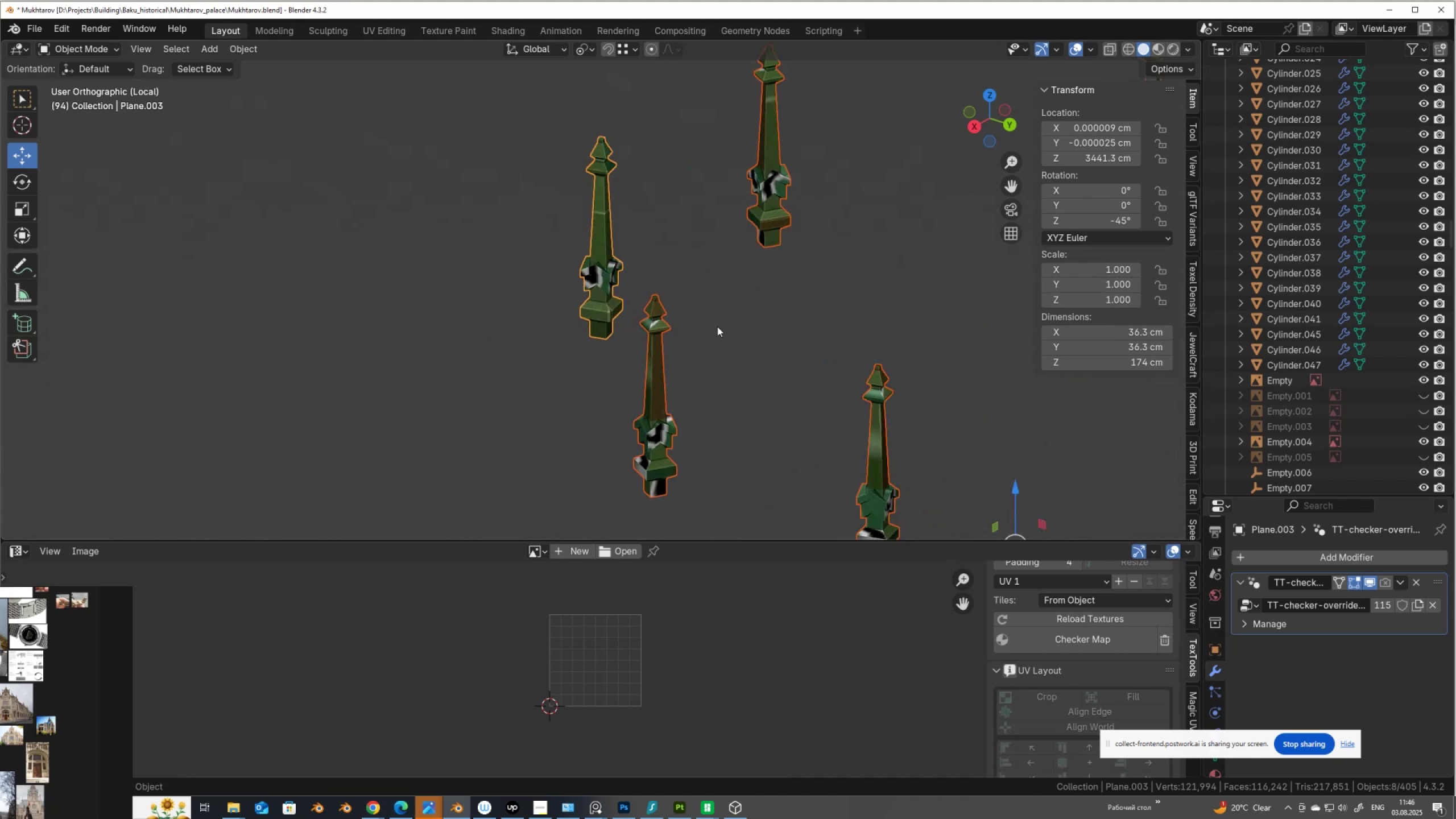 
key(Control+S)
 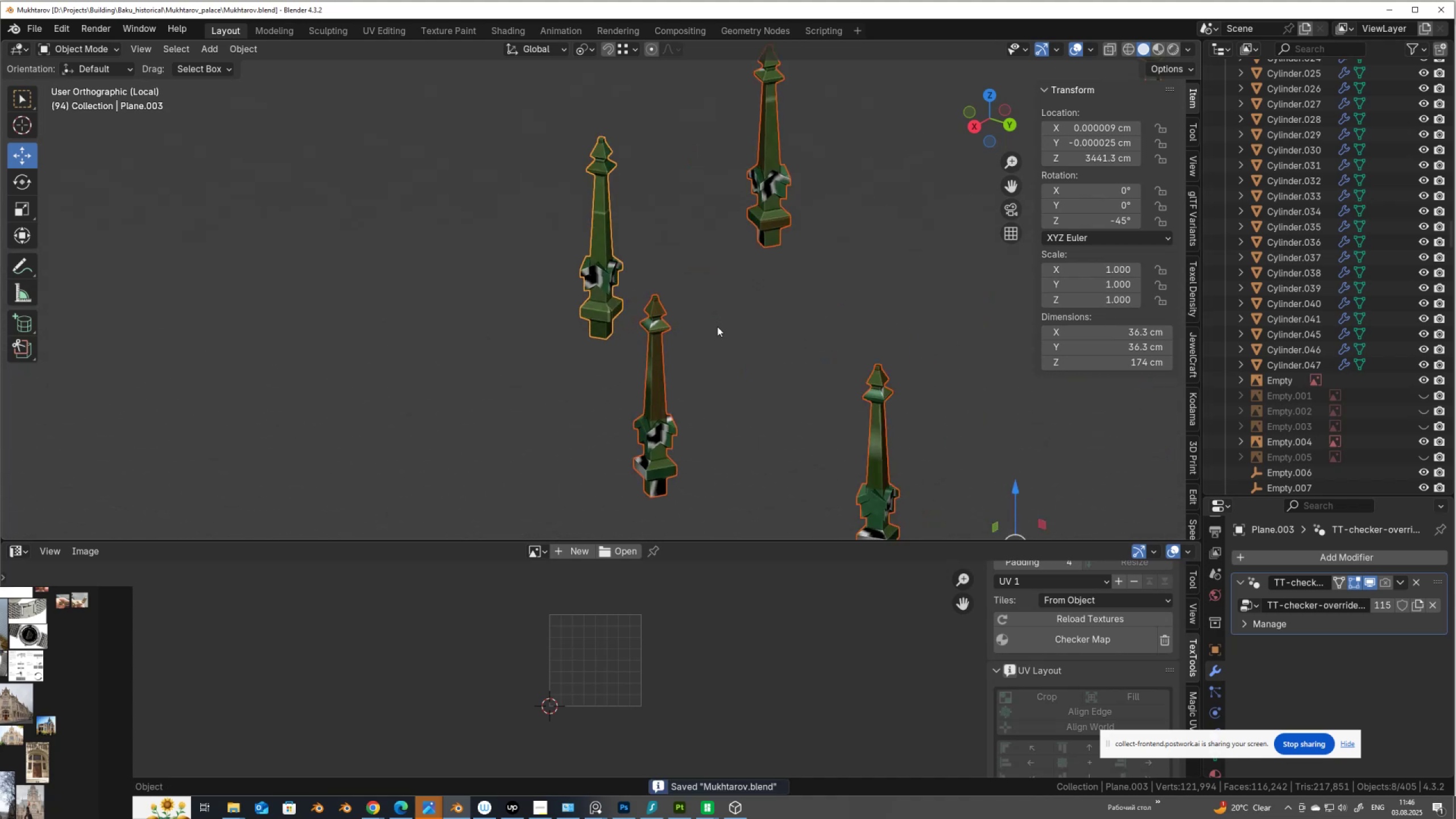 
key(Slash)
 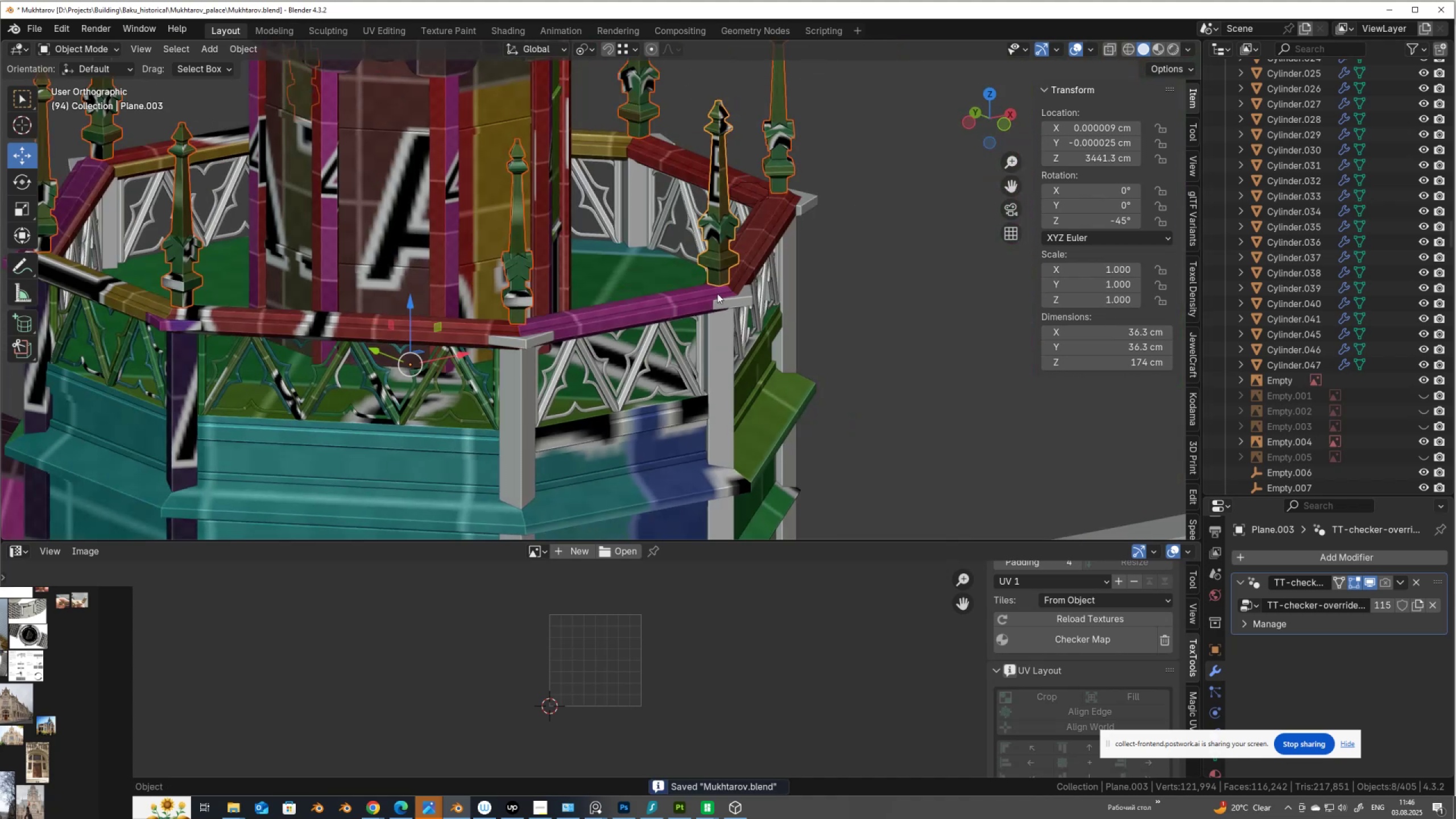 
scroll: coordinate [715, 283], scroll_direction: down, amount: 4.0
 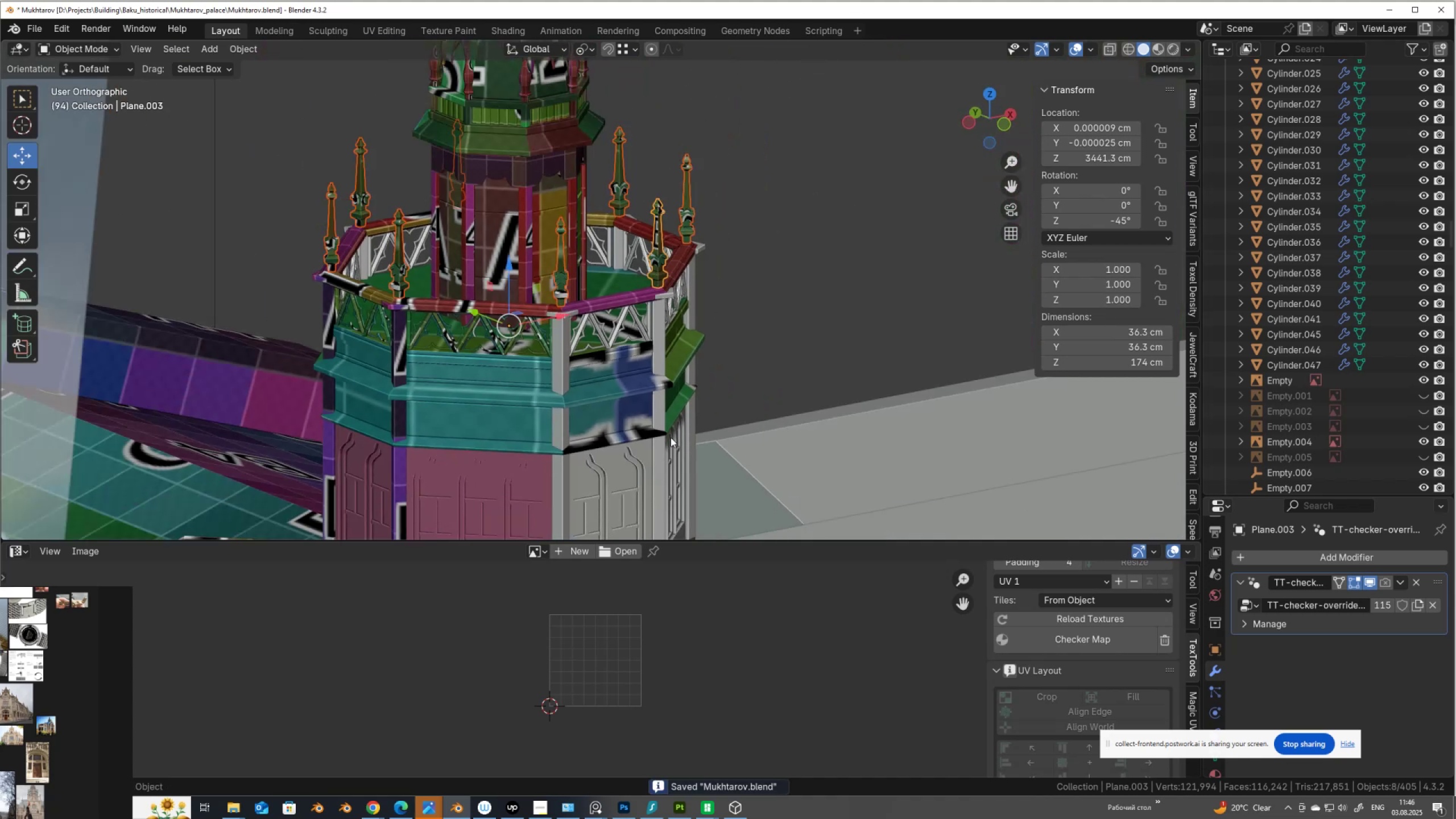 
hold_key(key=ShiftLeft, duration=0.81)
 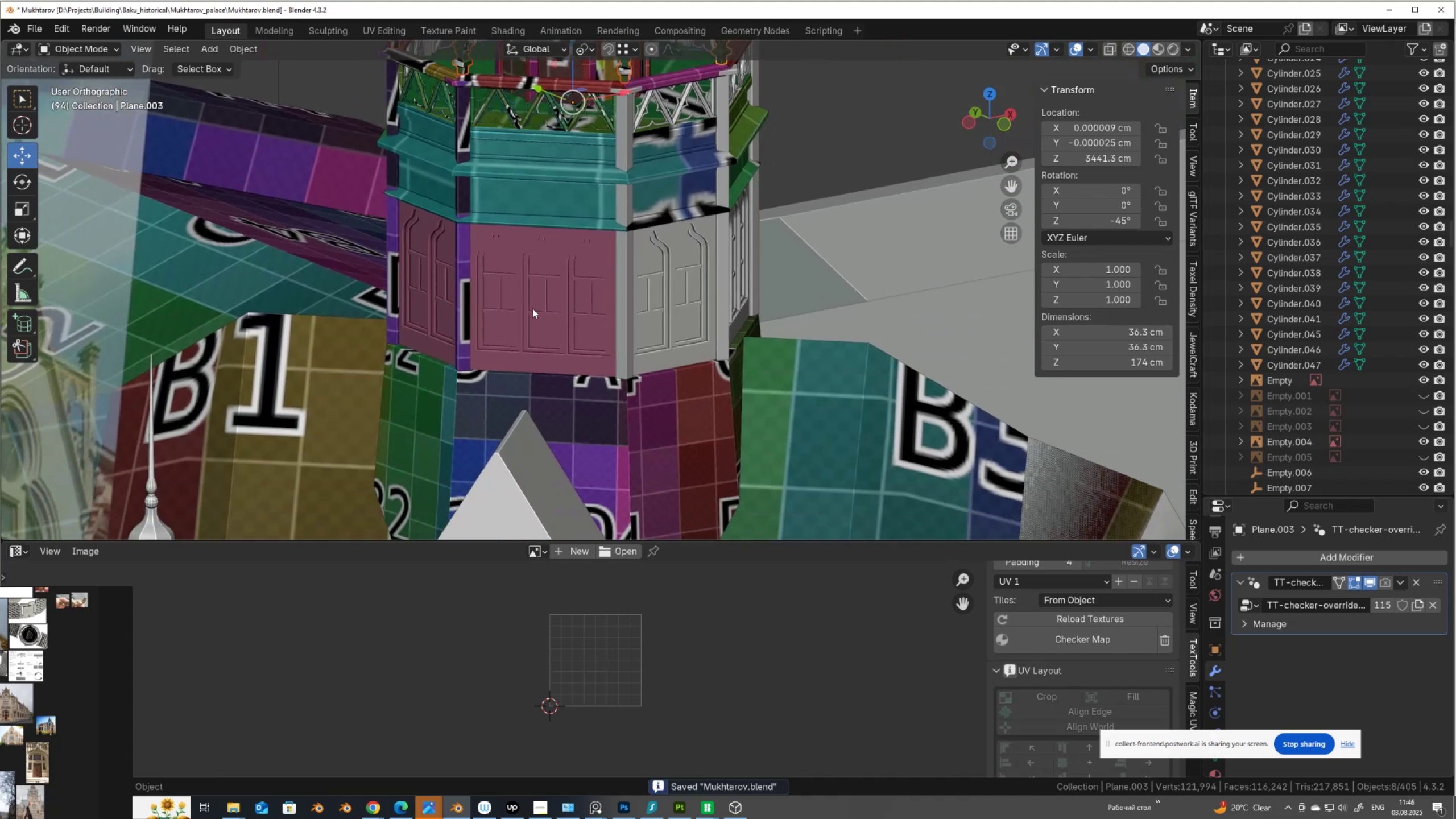 
left_click([532, 308])
 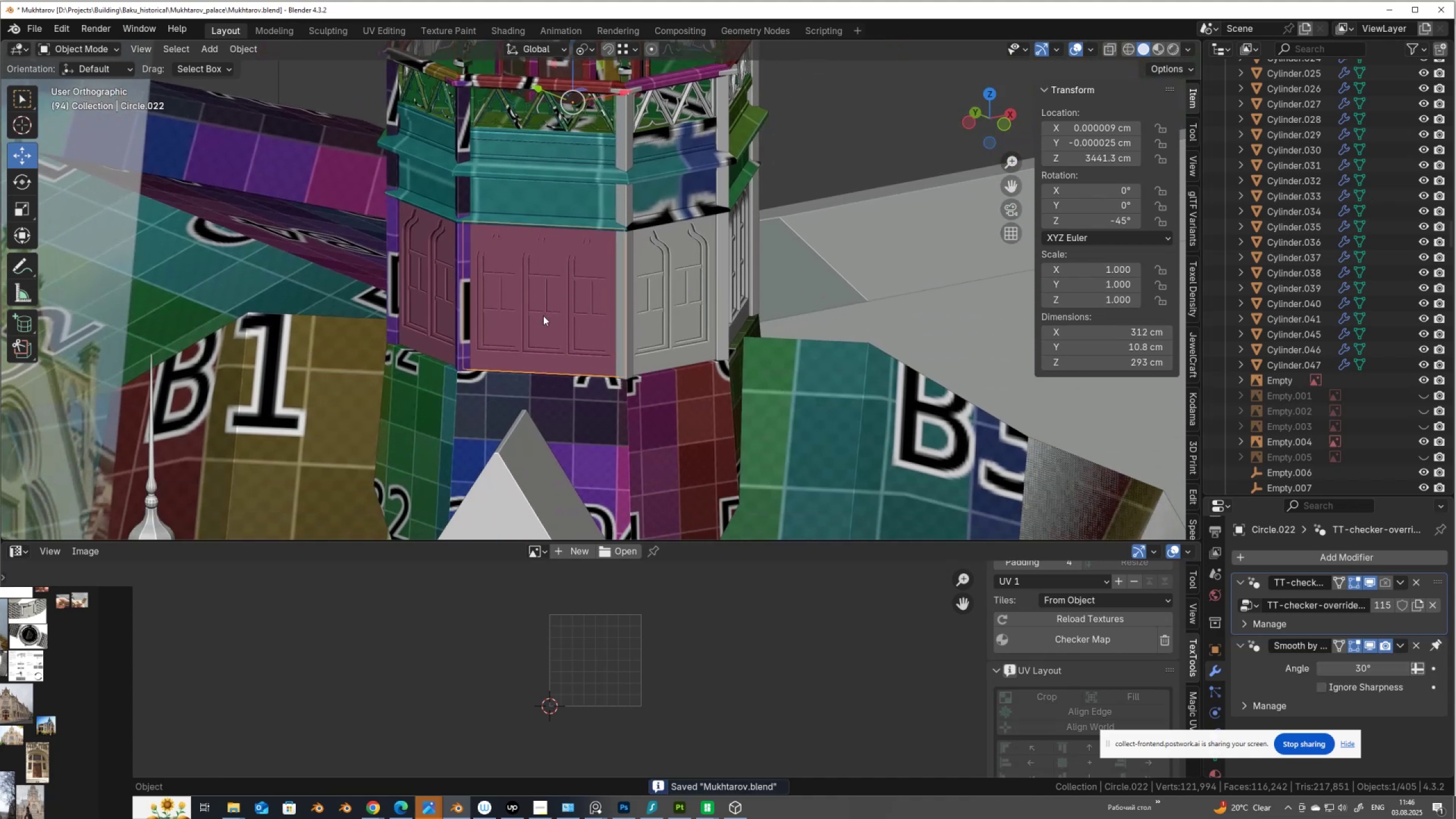 
key(Tab)
 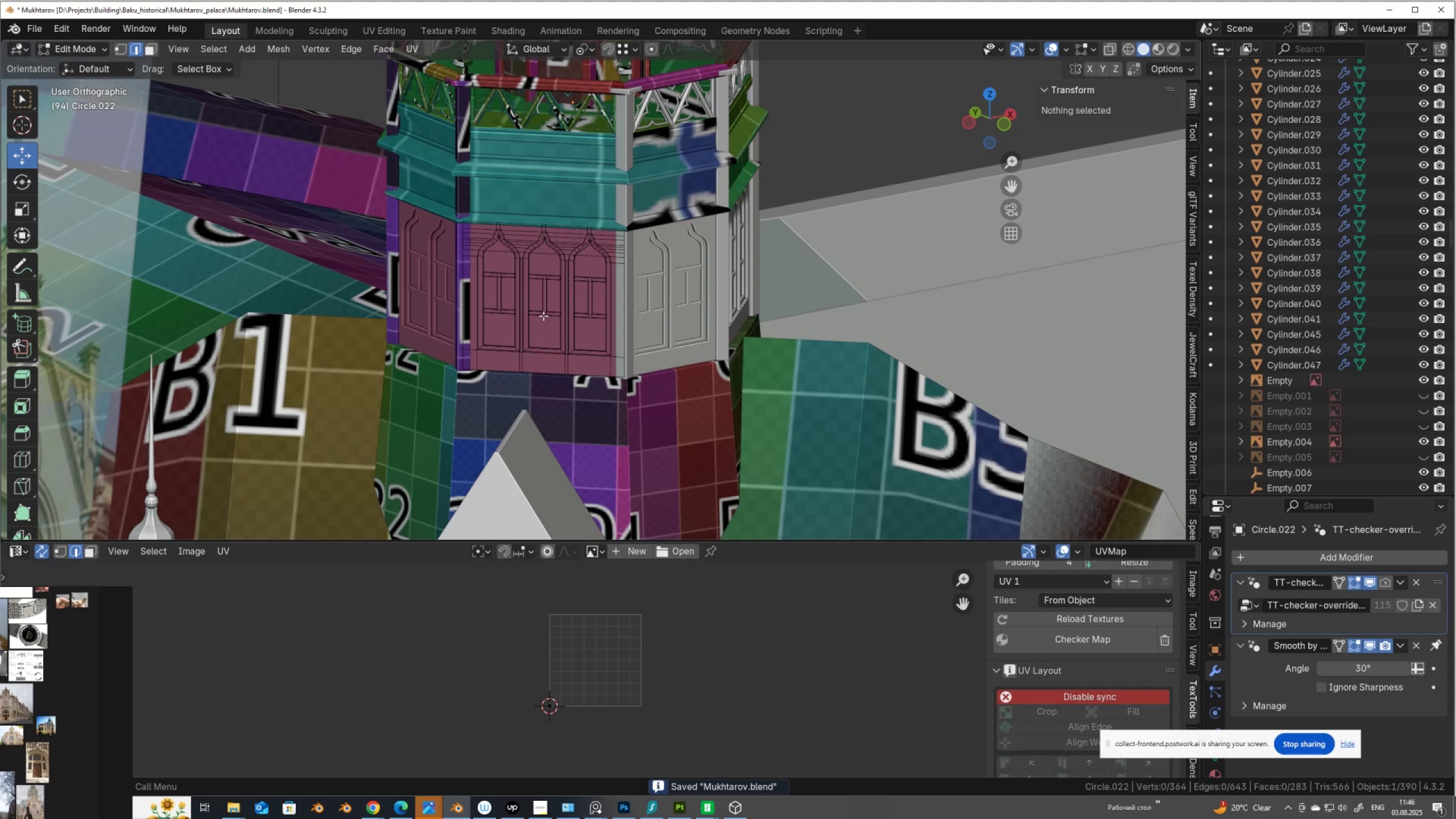 
scroll: coordinate [544, 316], scroll_direction: up, amount: 3.0
 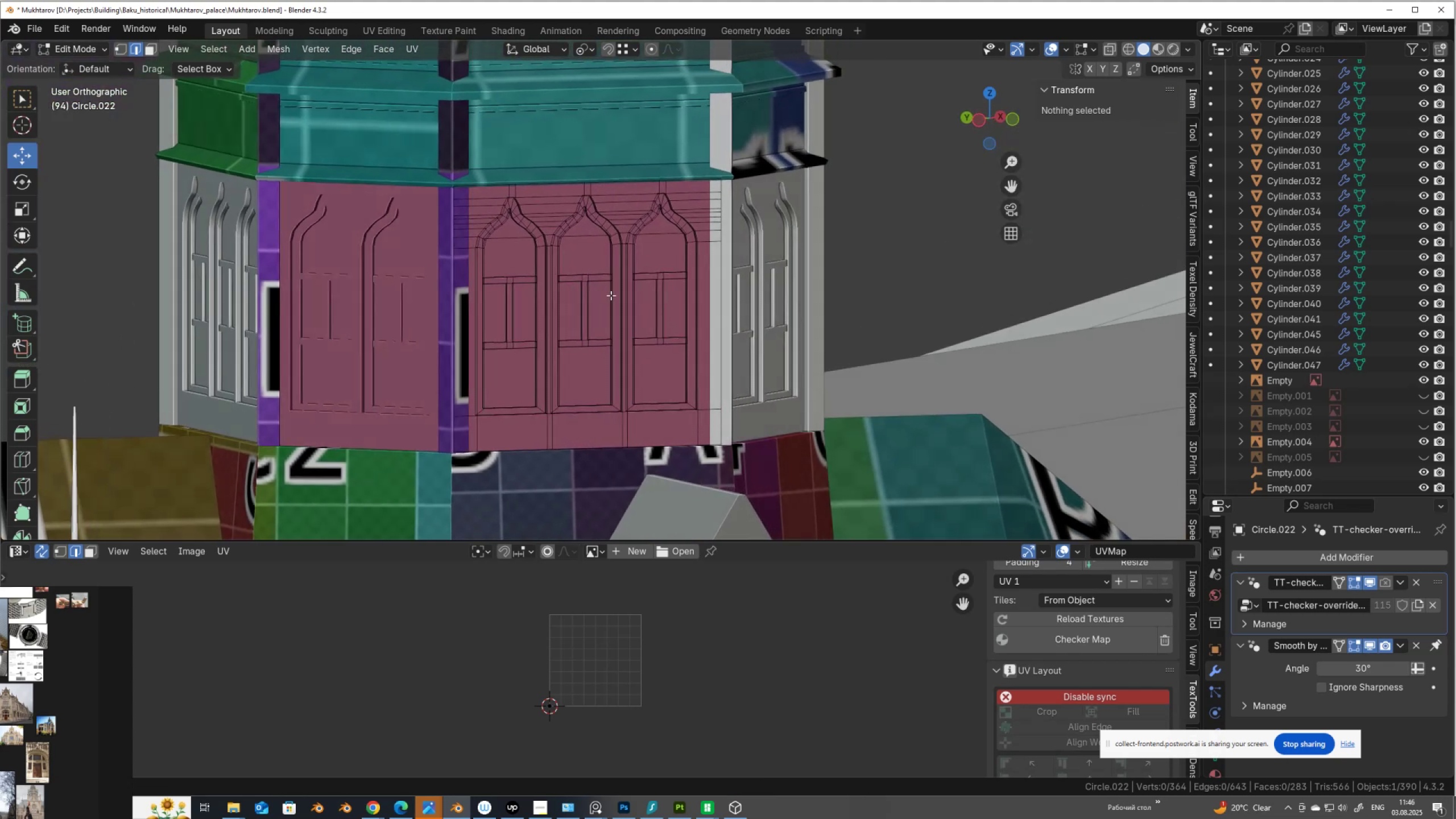 
scroll: coordinate [611, 295], scroll_direction: down, amount: 2.0
 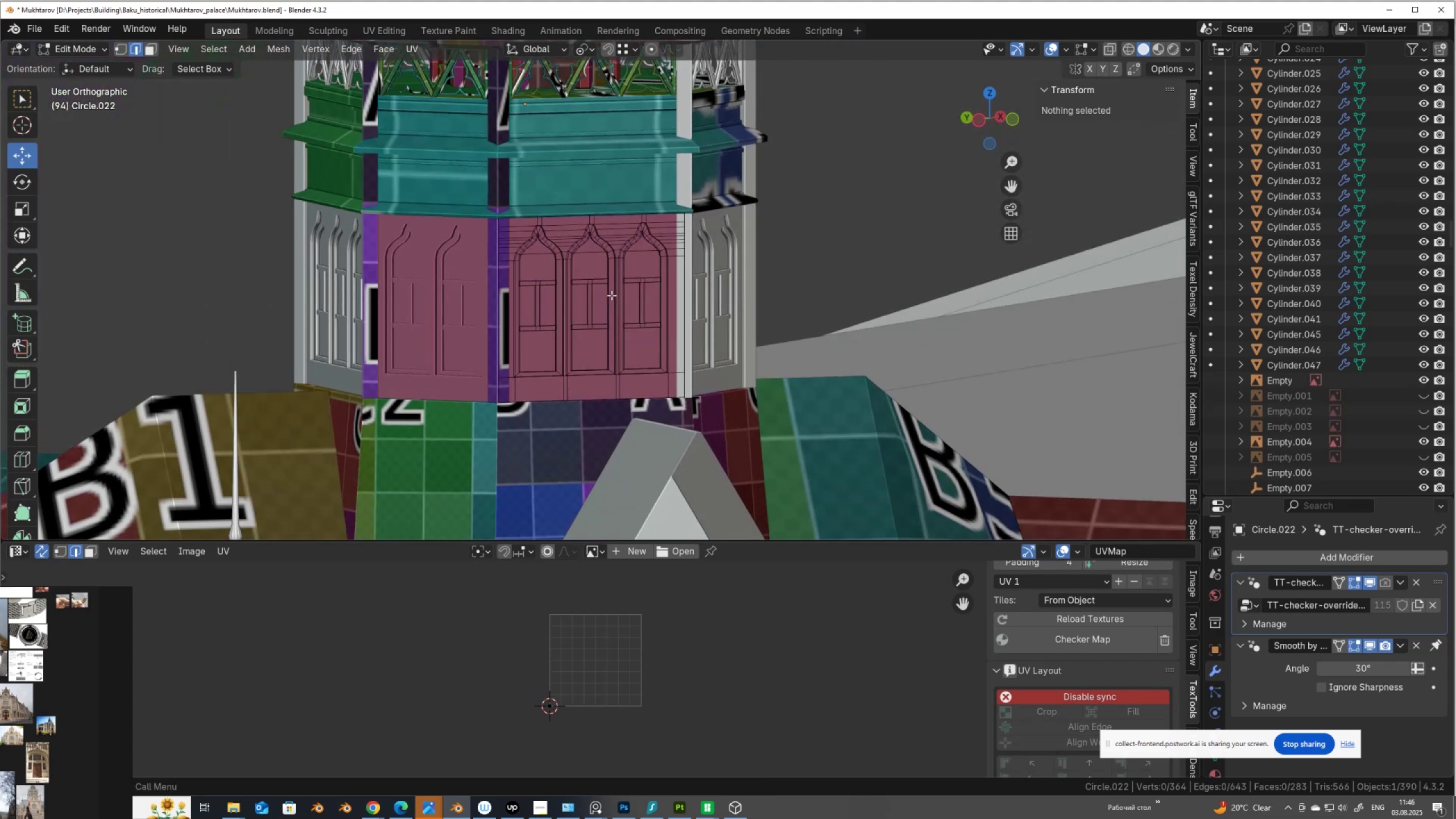 
key(Slash)
 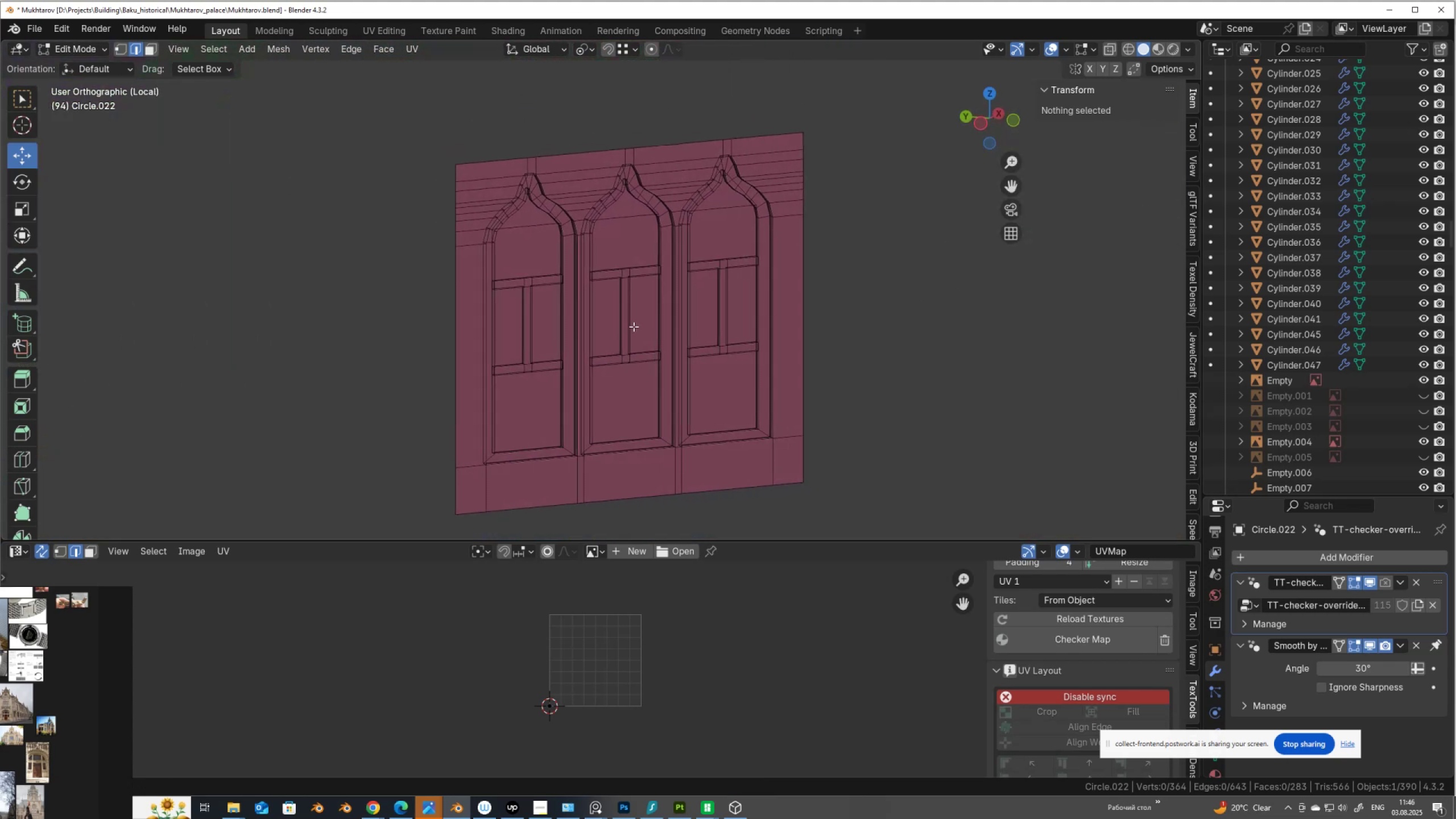 
scroll: coordinate [634, 326], scroll_direction: up, amount: 1.0
 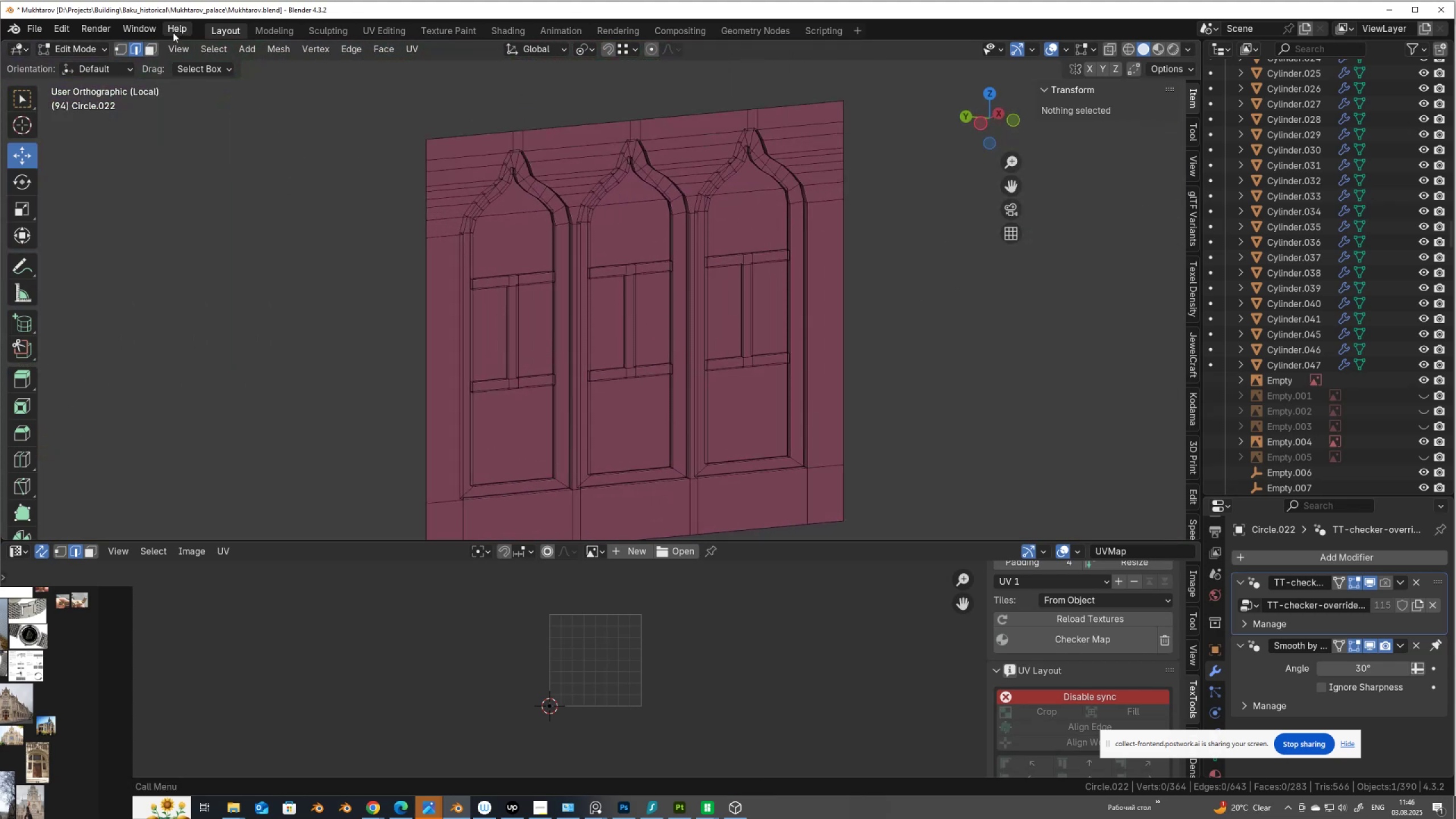 
left_click([216, 48])
 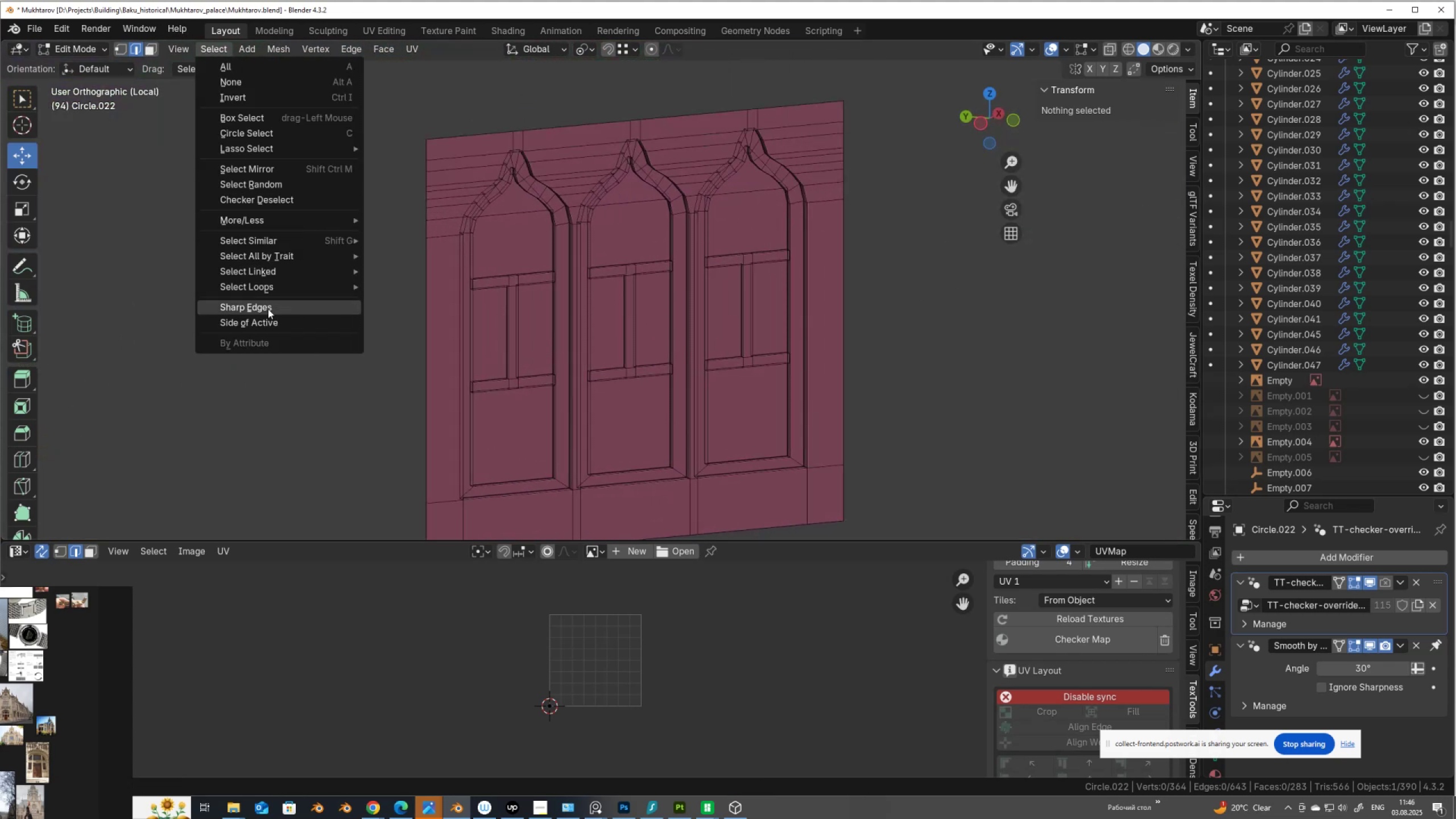 
left_click([268, 306])
 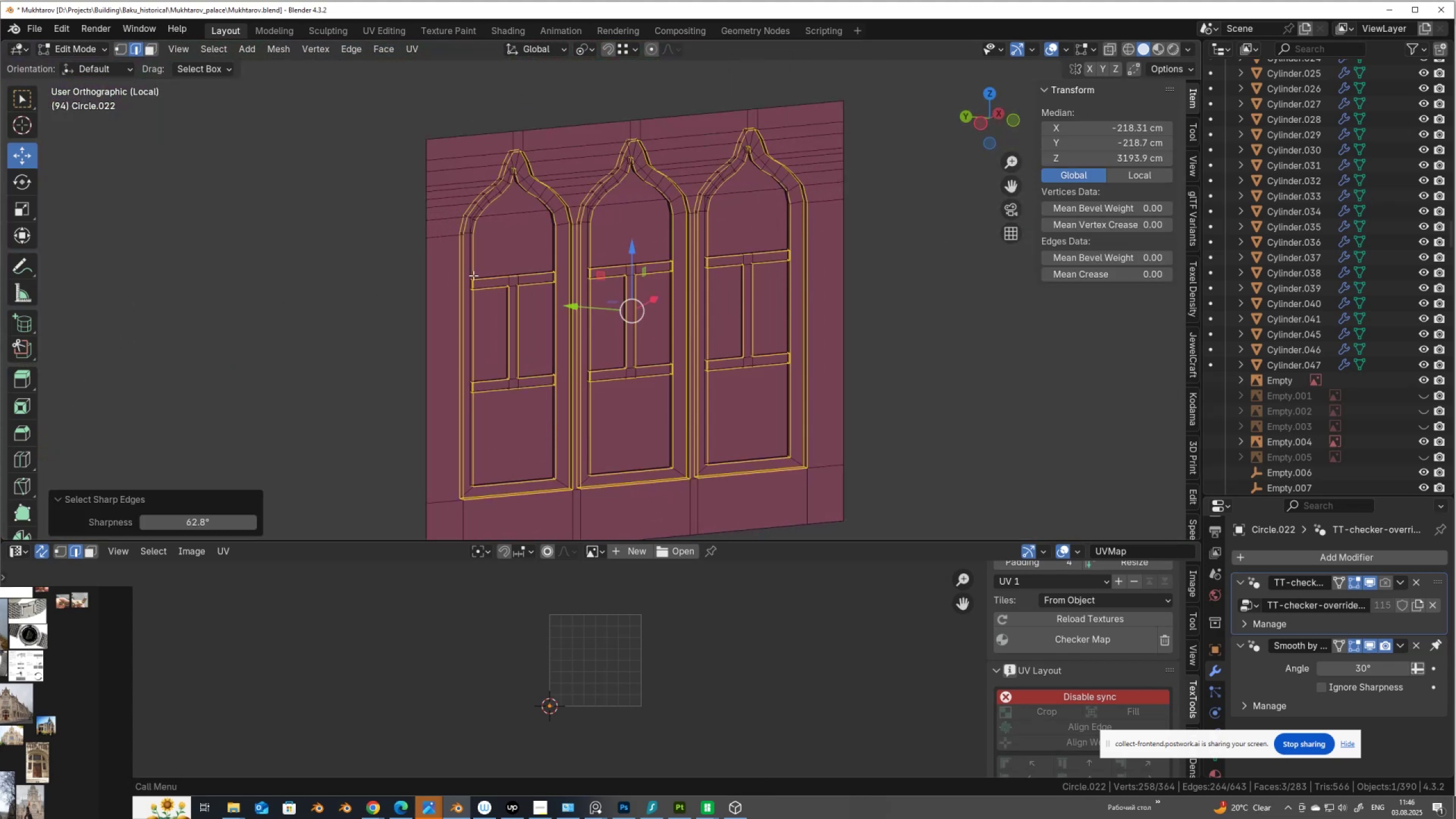 
scroll: coordinate [504, 270], scroll_direction: up, amount: 2.0
 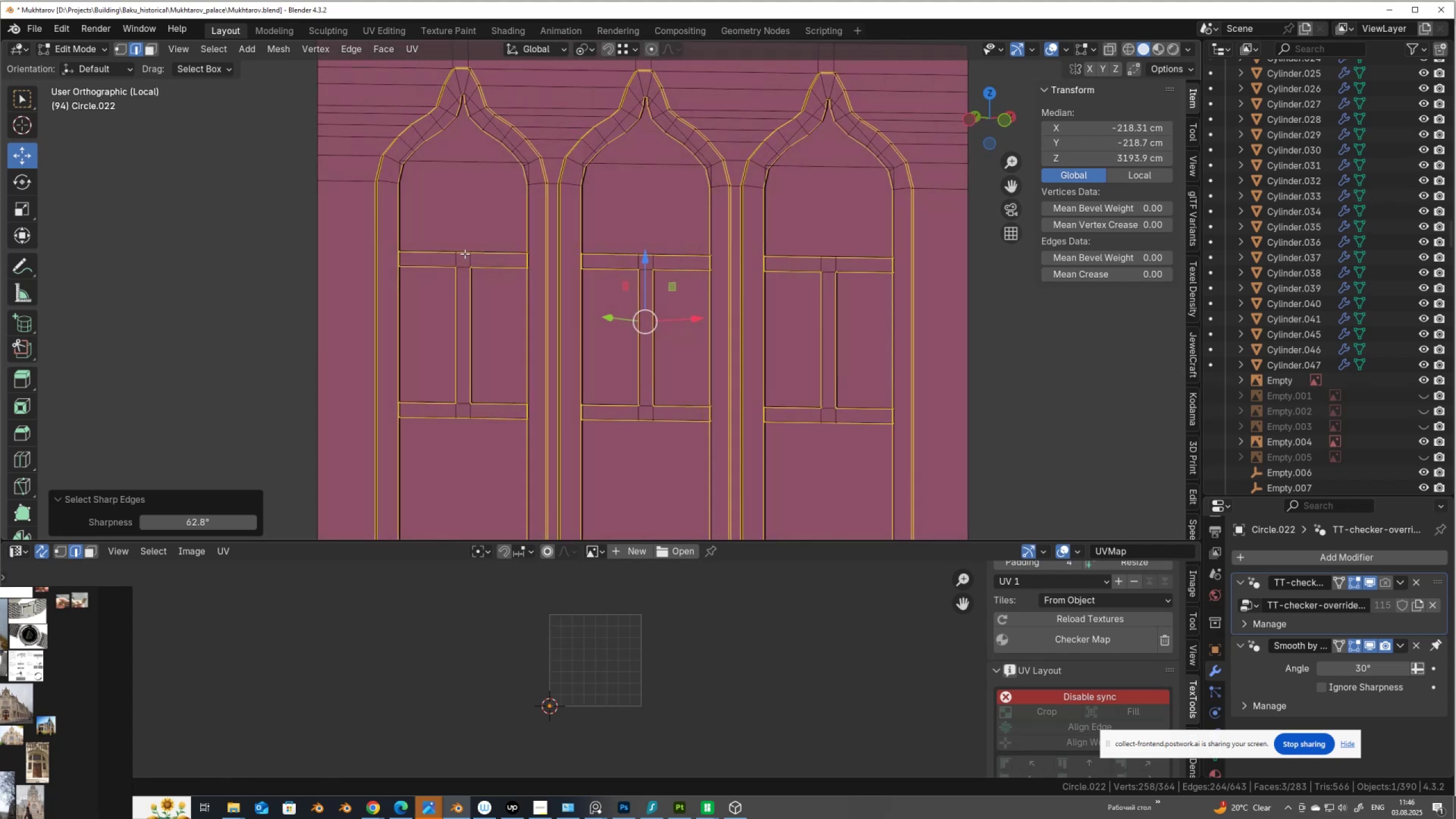 
scroll: coordinate [598, 286], scroll_direction: down, amount: 4.0
 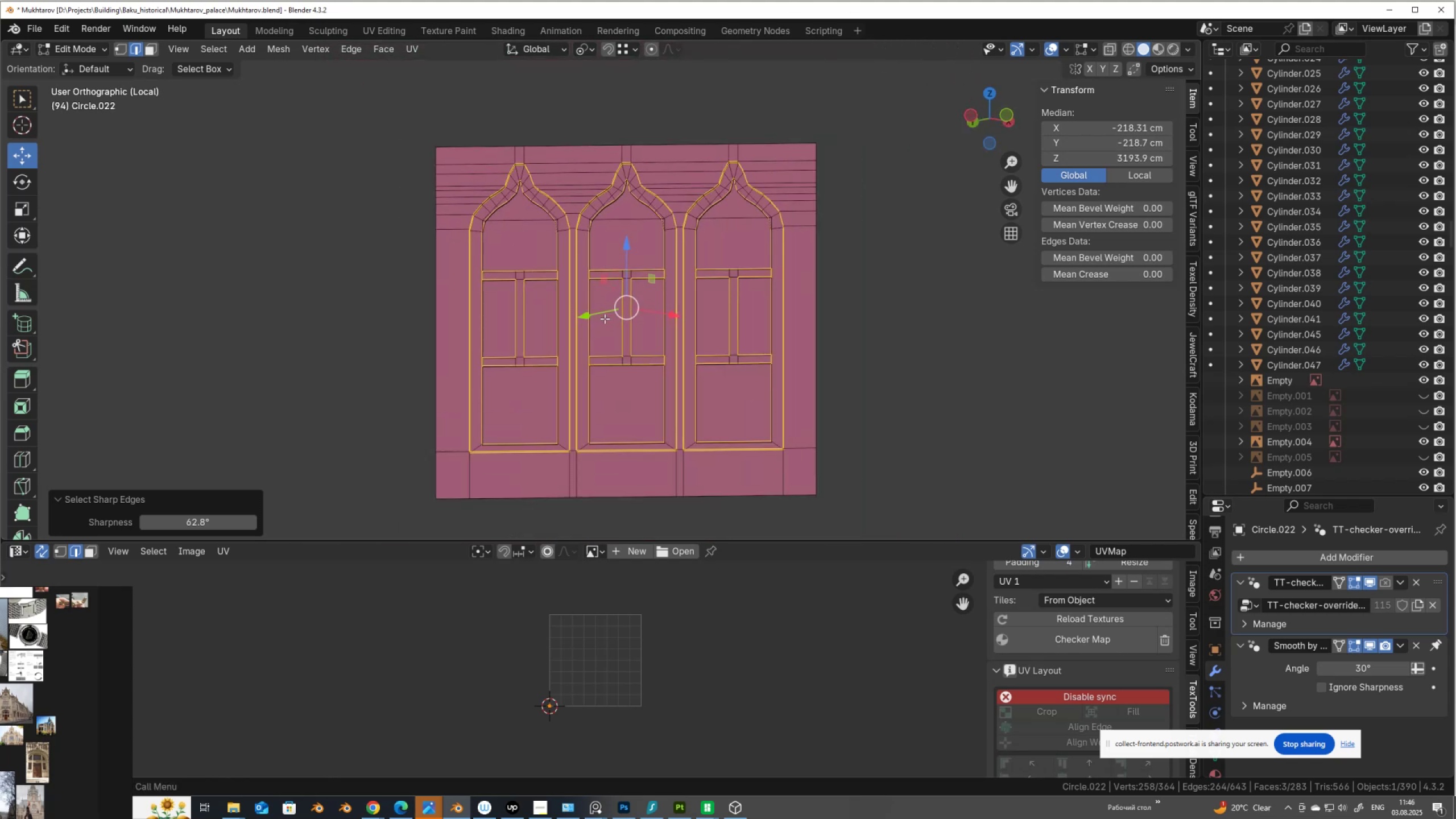 
hold_key(key=ShiftLeft, duration=0.46)
 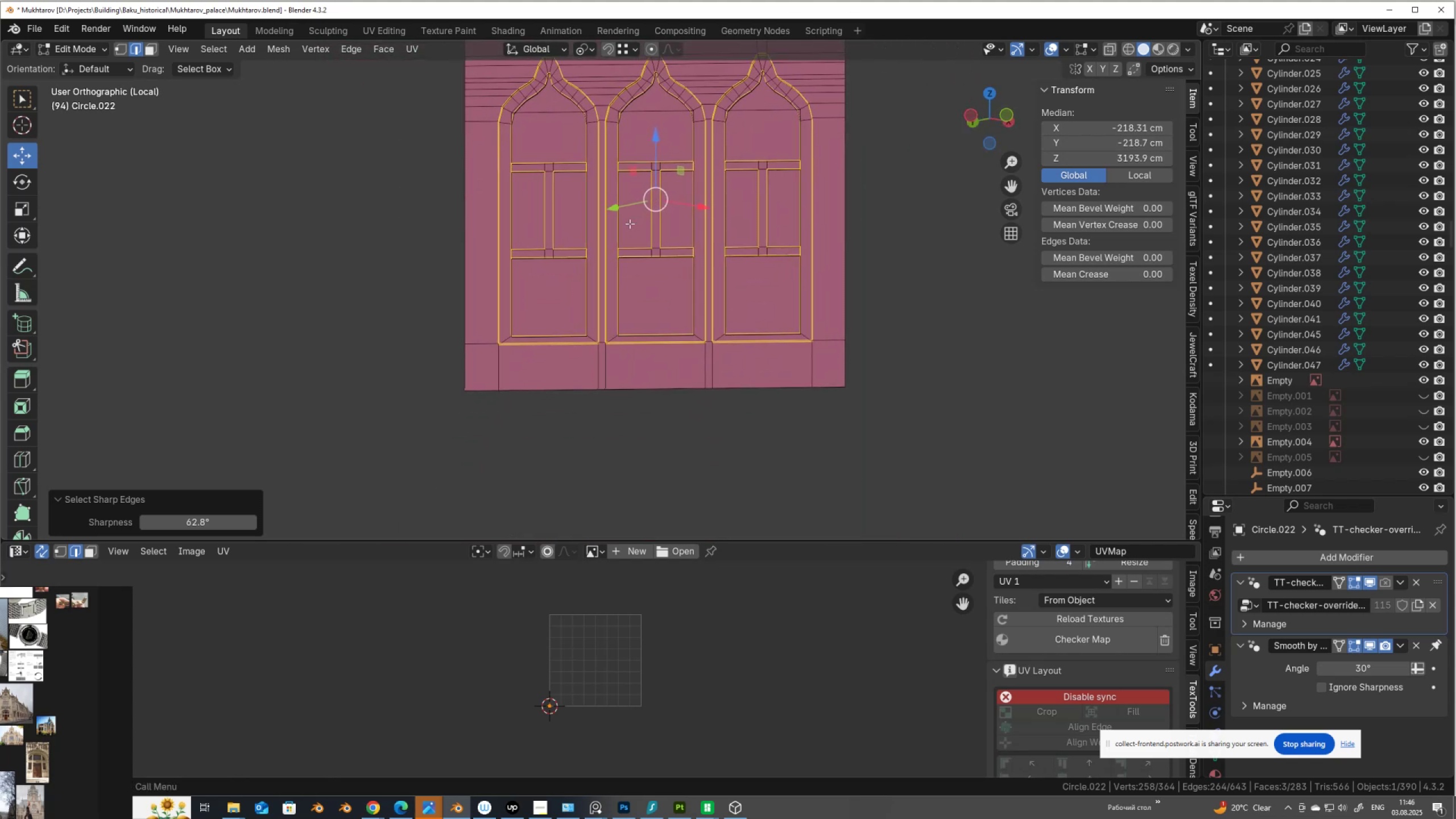 
scroll: coordinate [630, 224], scroll_direction: up, amount: 2.0
 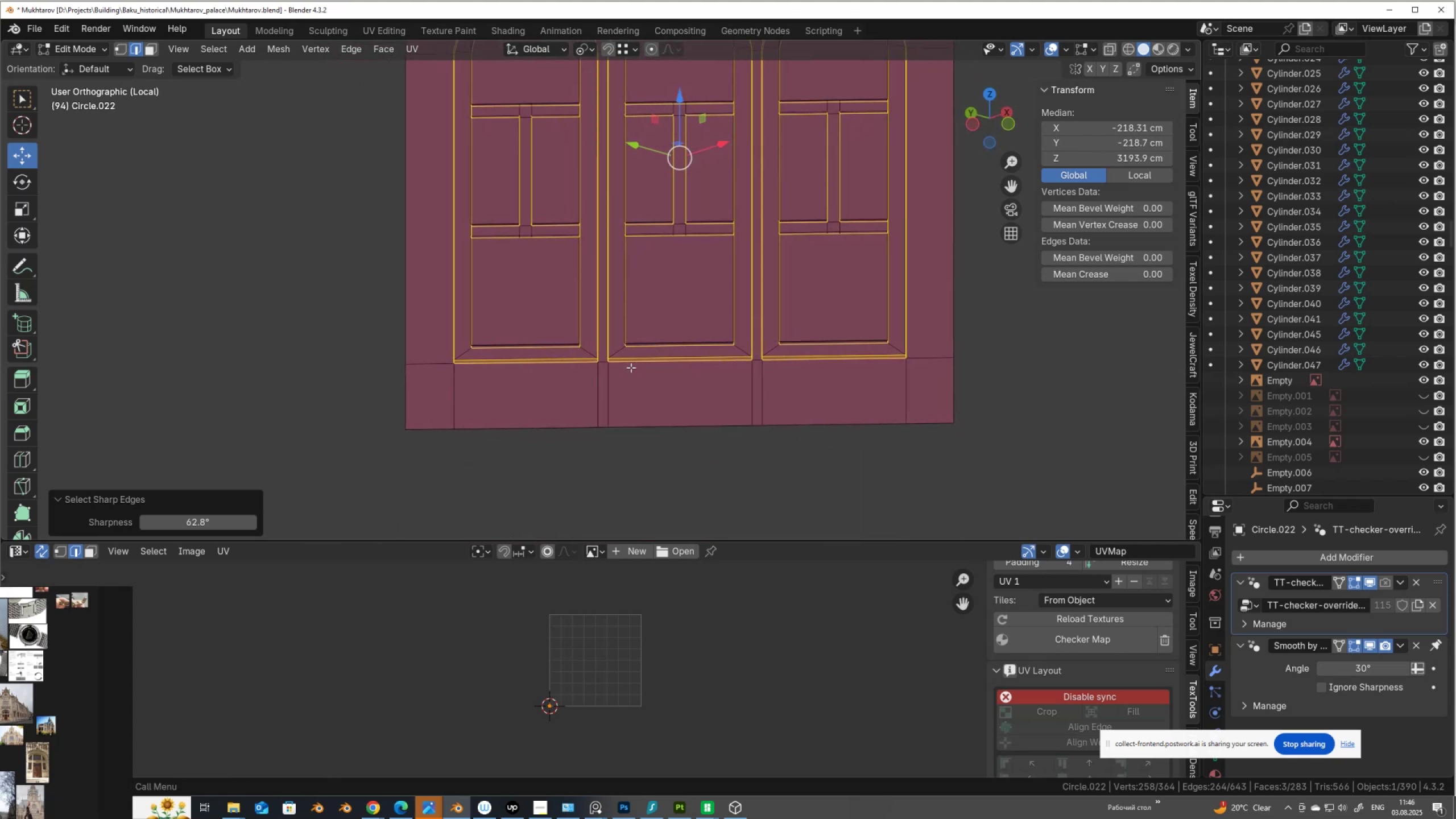 
hold_key(key=ShiftLeft, duration=1.53)
left_click([440, 364])
 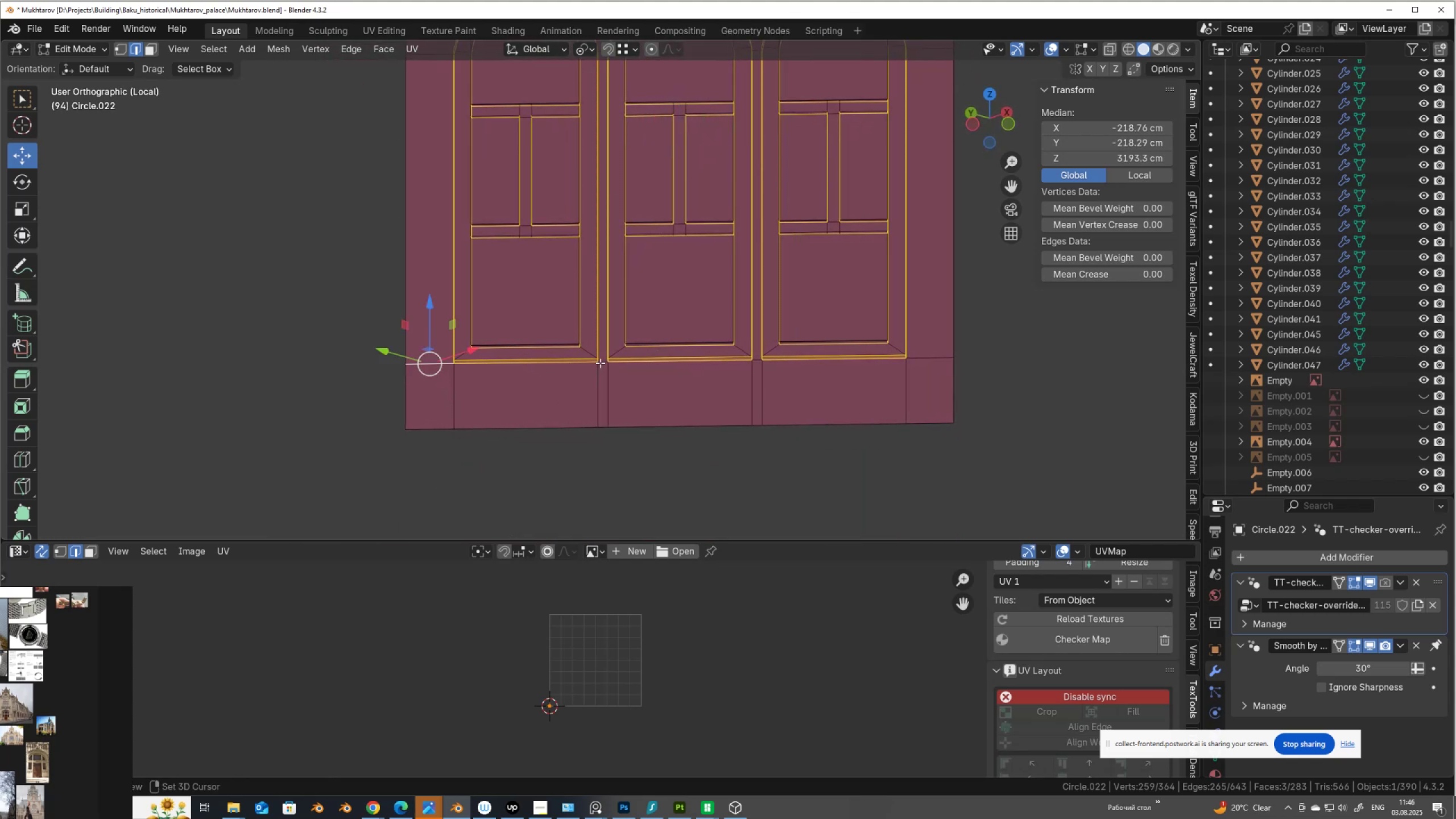 
hold_key(key=ShiftLeft, duration=1.52)
left_click([602, 362])
 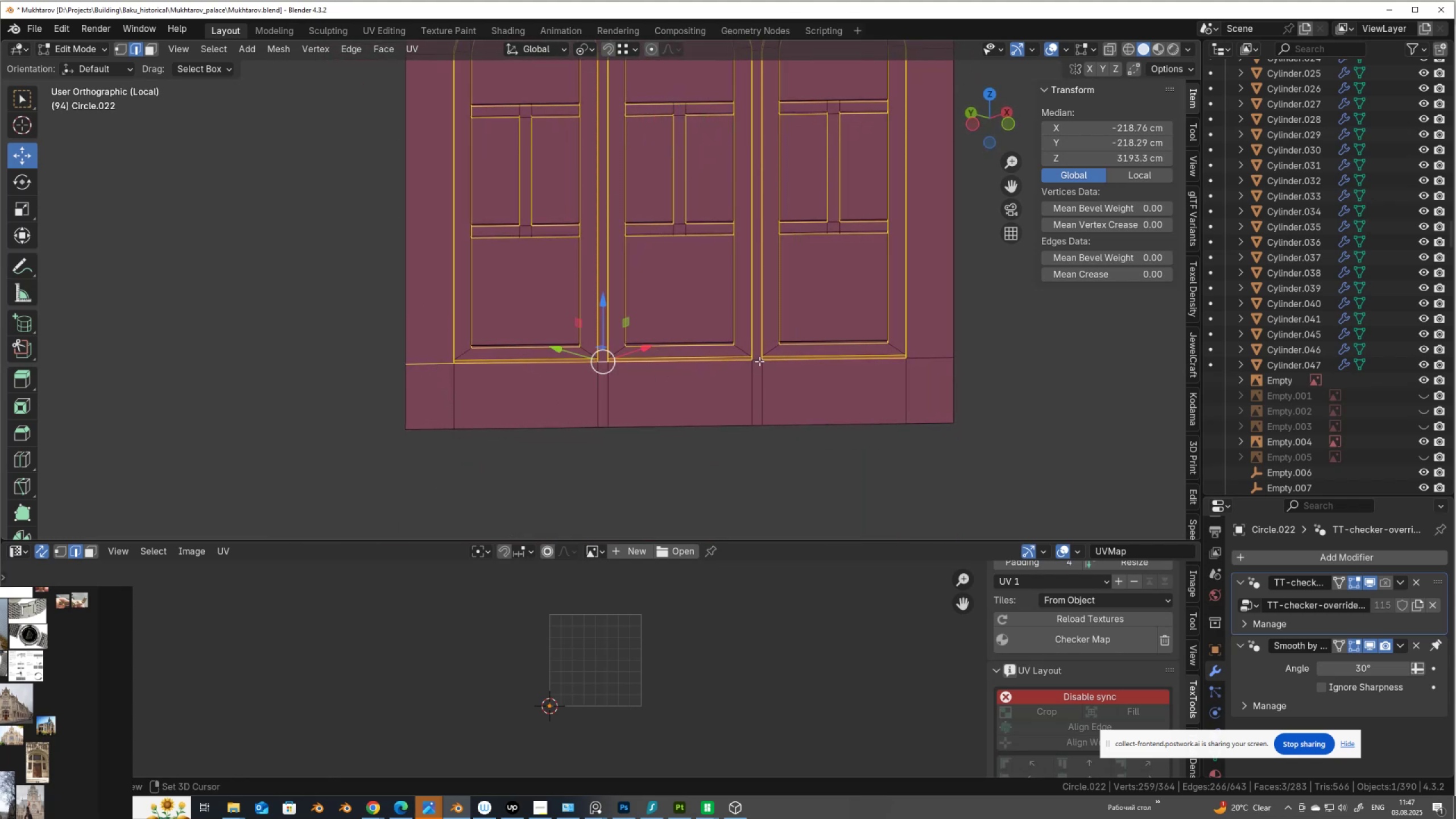 
left_click([759, 361])
 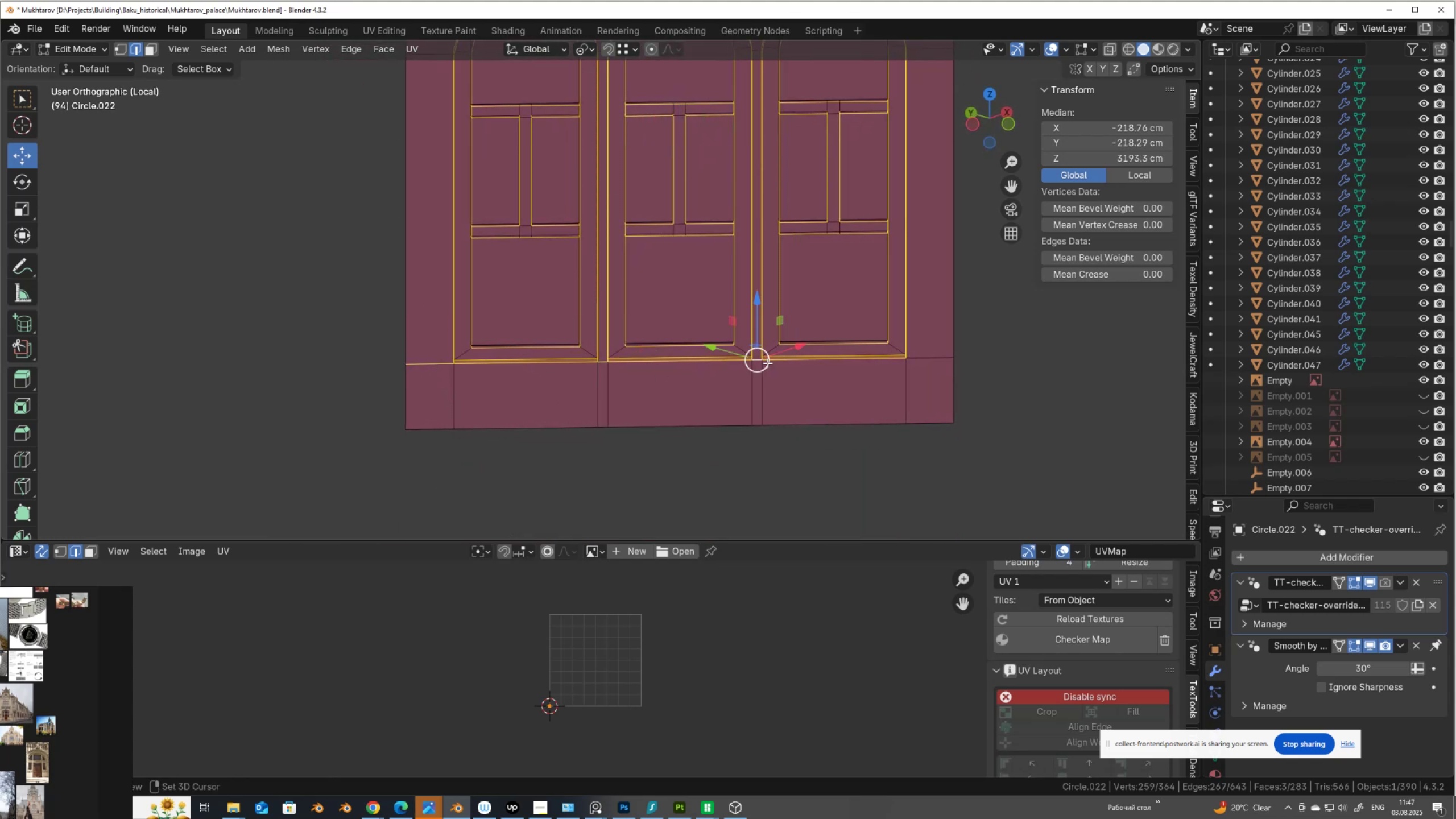 
hold_key(key=ShiftLeft, duration=1.52)
left_click([924, 360])
 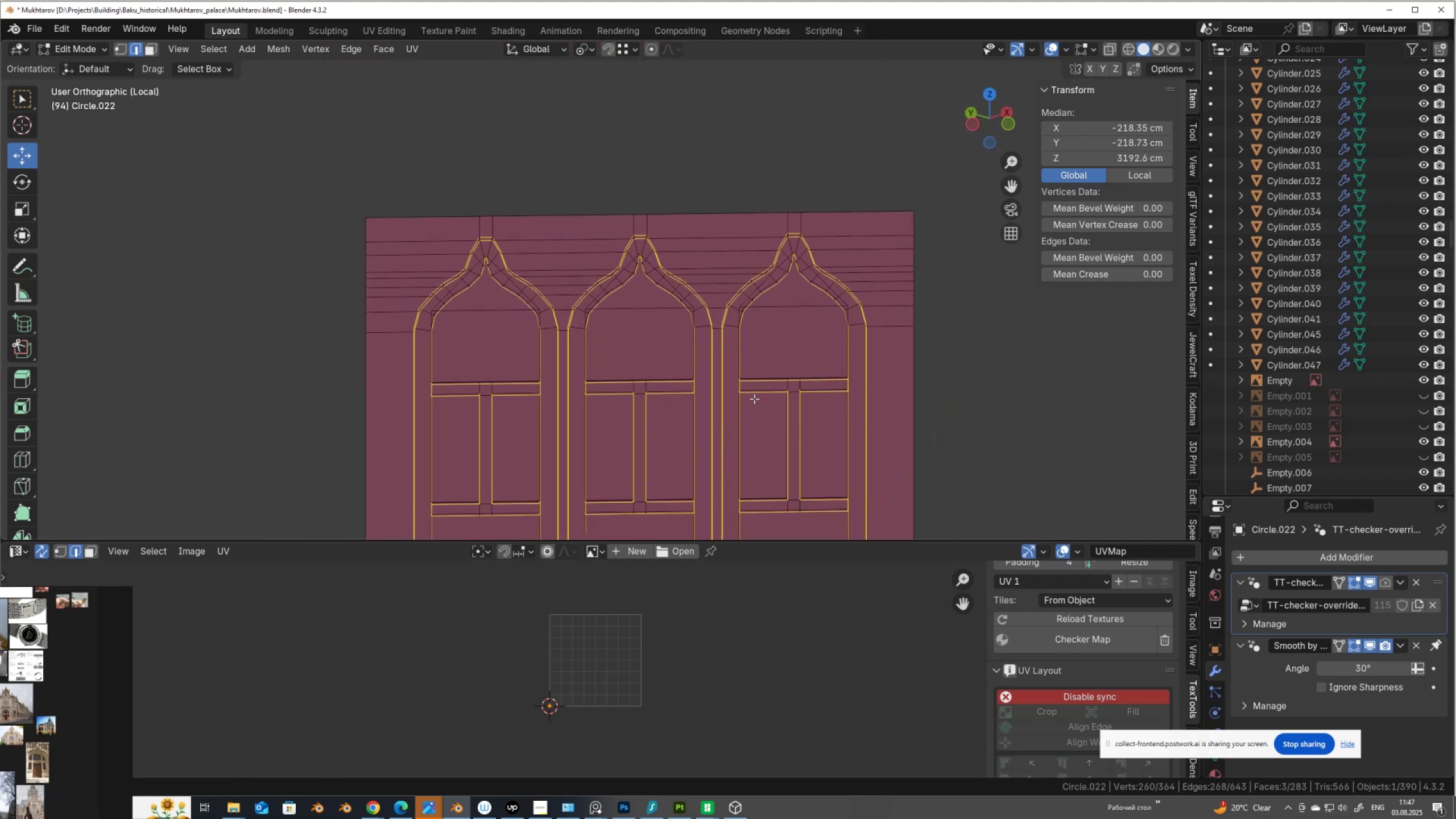 
hold_key(key=ShiftLeft, duration=0.71)
 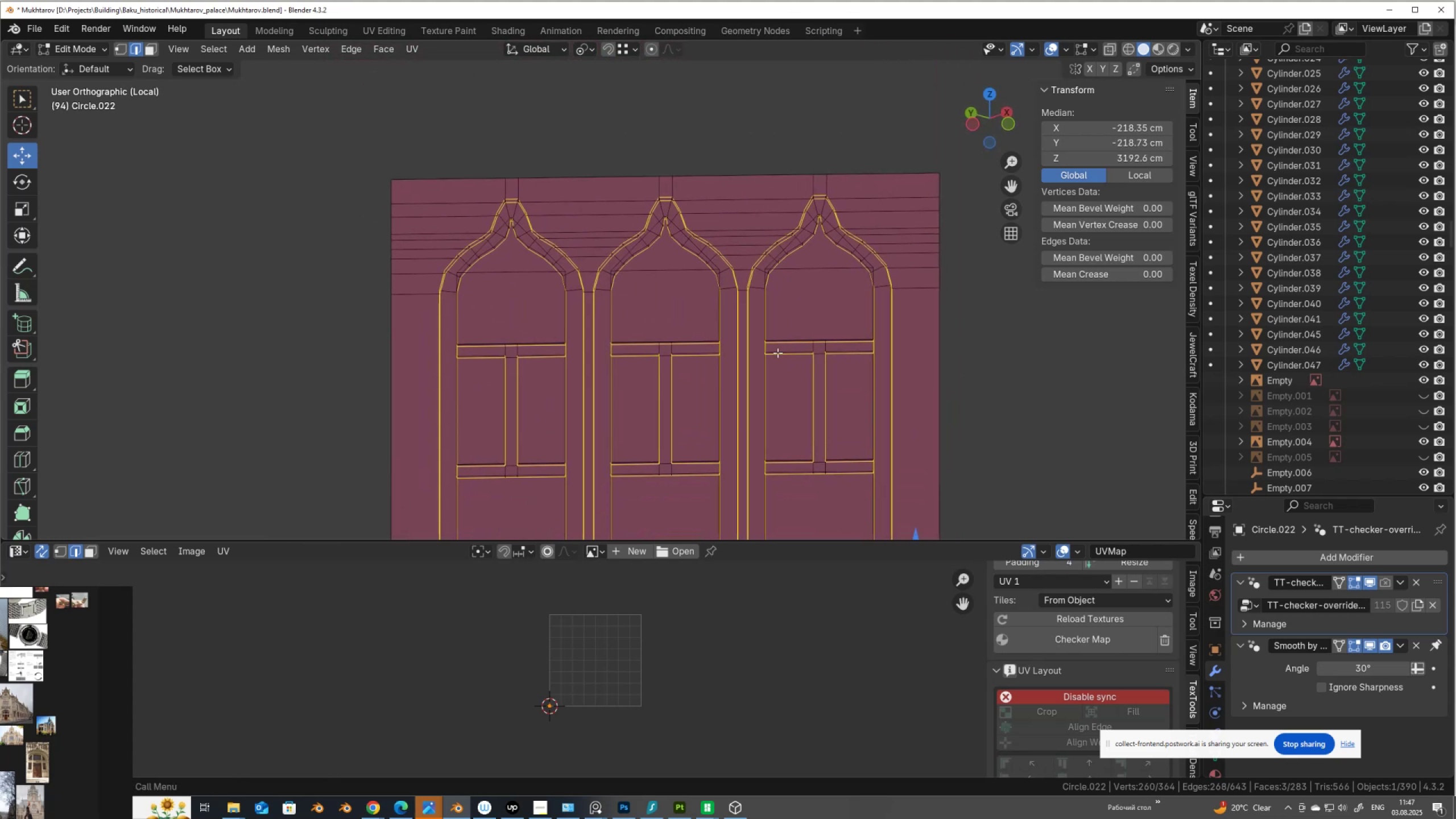 
scroll: coordinate [777, 353], scroll_direction: up, amount: 2.0
 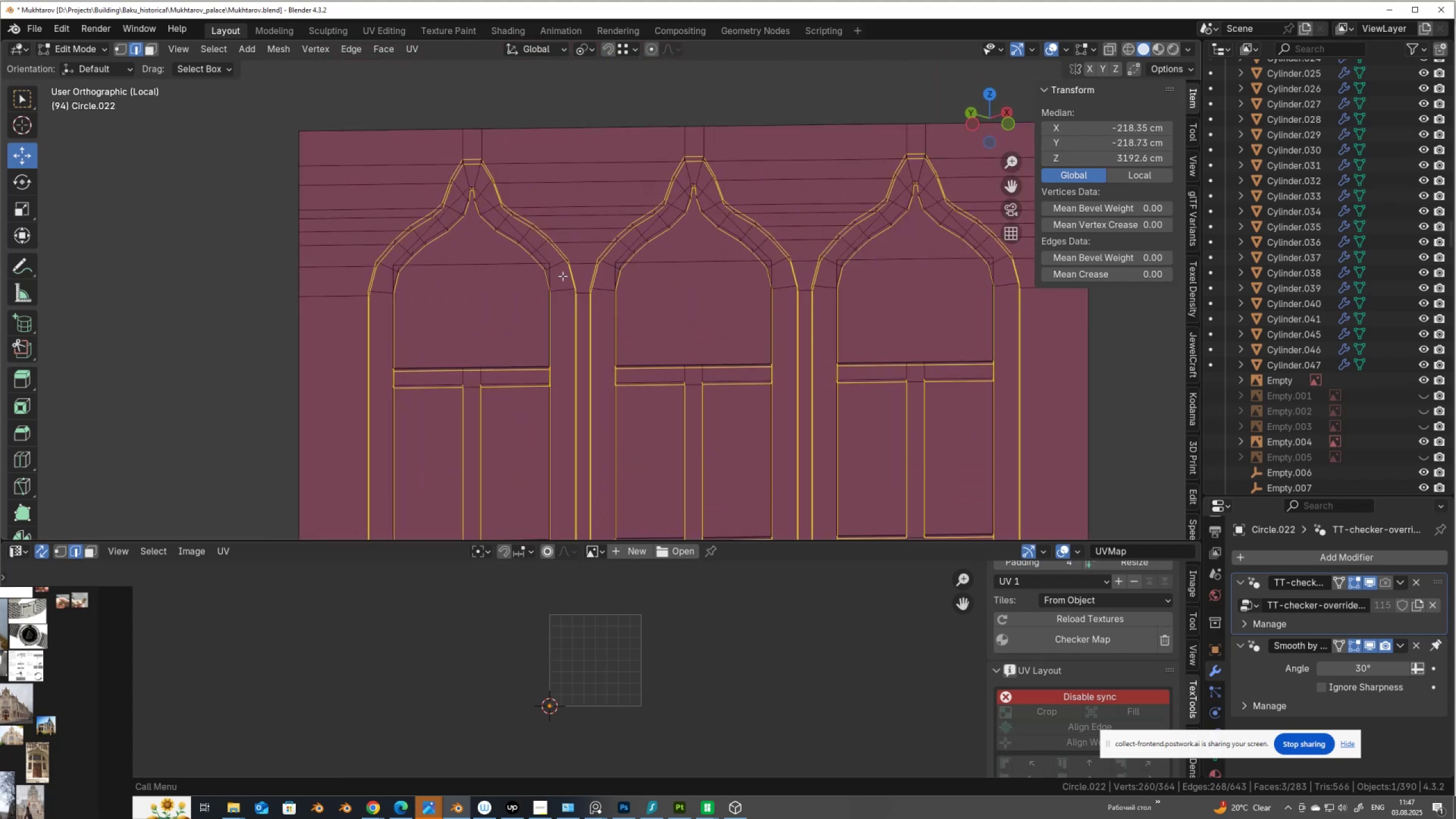 
hold_key(key=ShiftLeft, duration=1.53)
 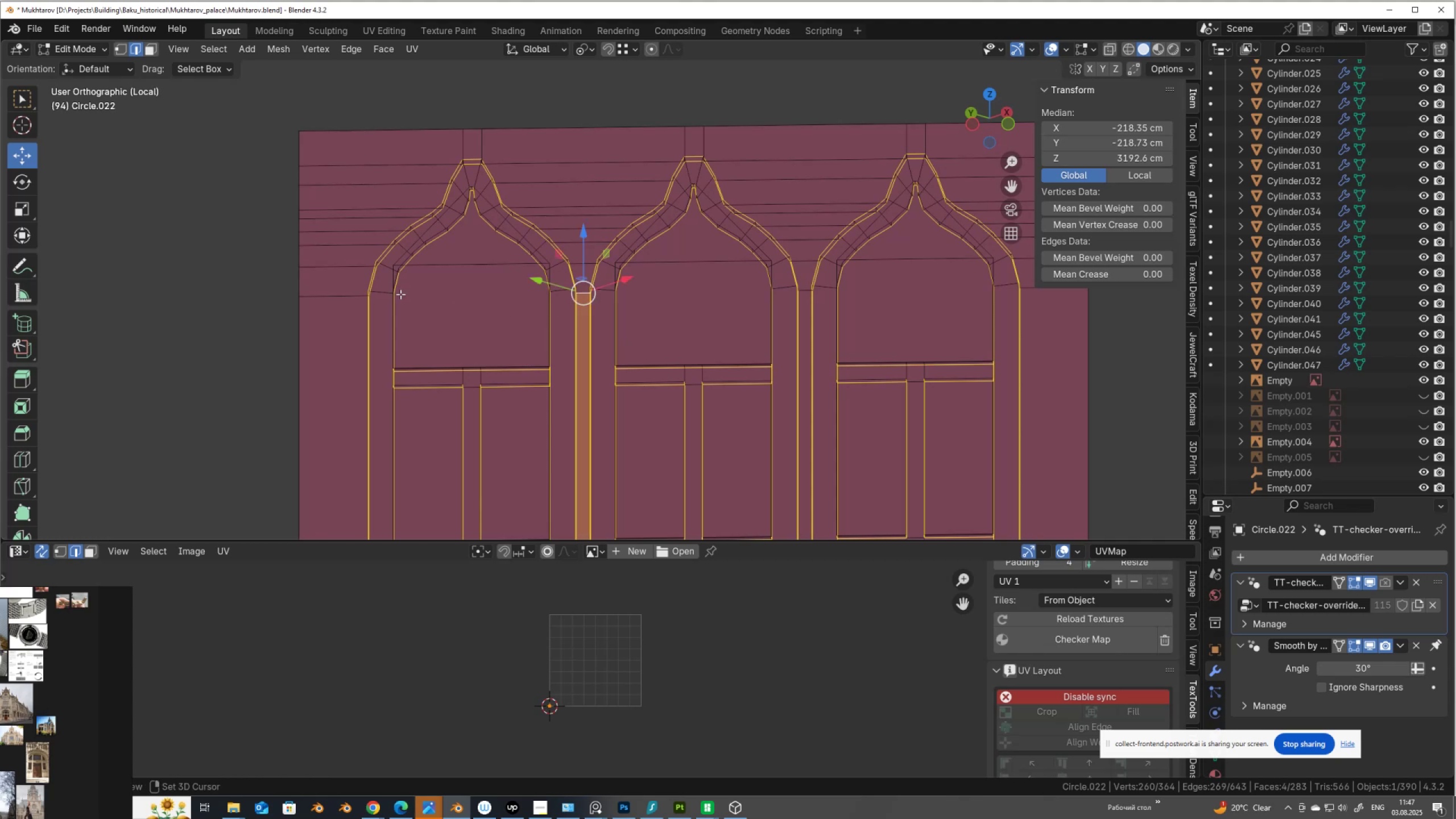 
hold_key(key=ShiftLeft, duration=1.51)
left_click([582, 291])
 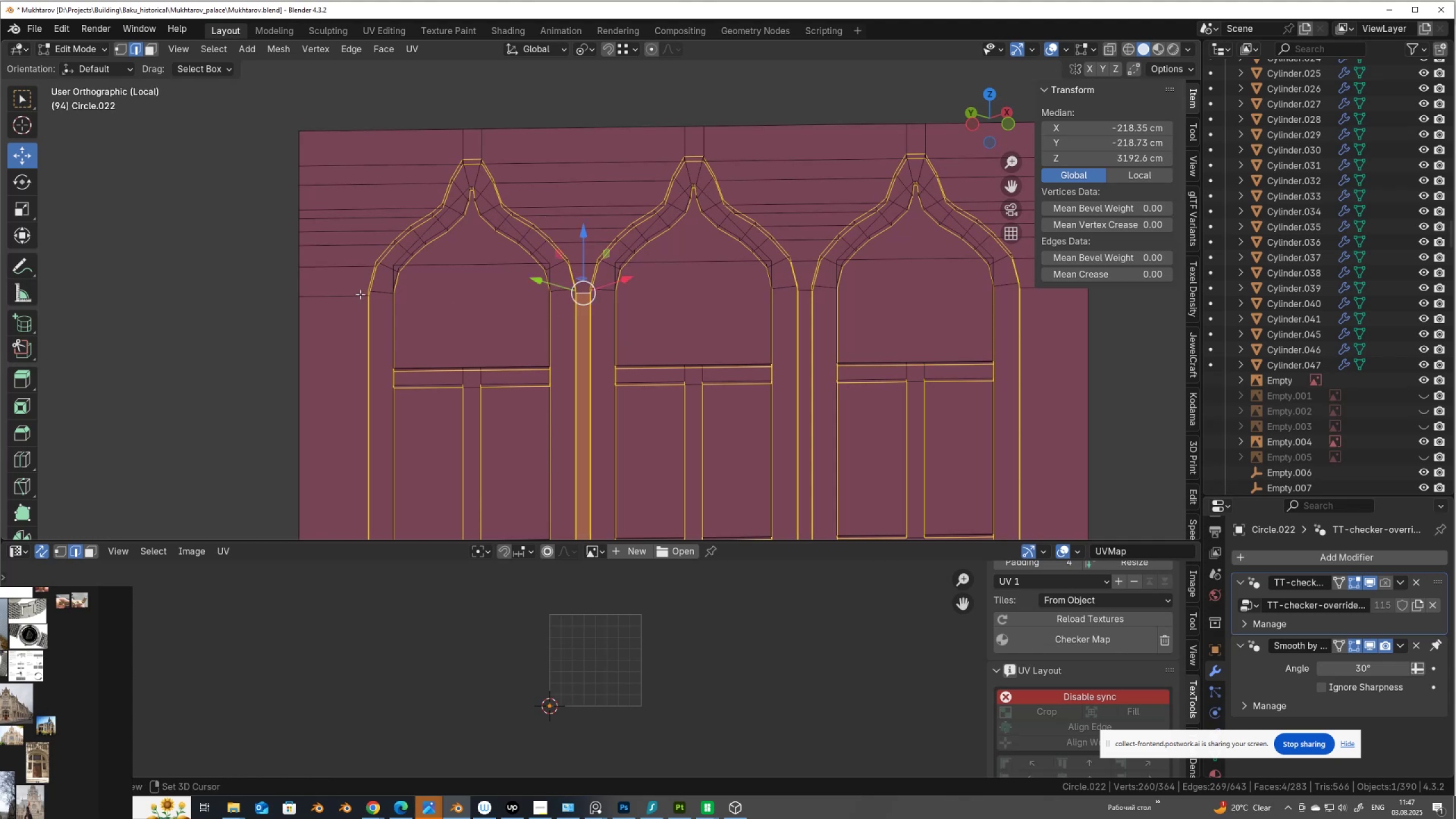 
left_click([360, 294])
 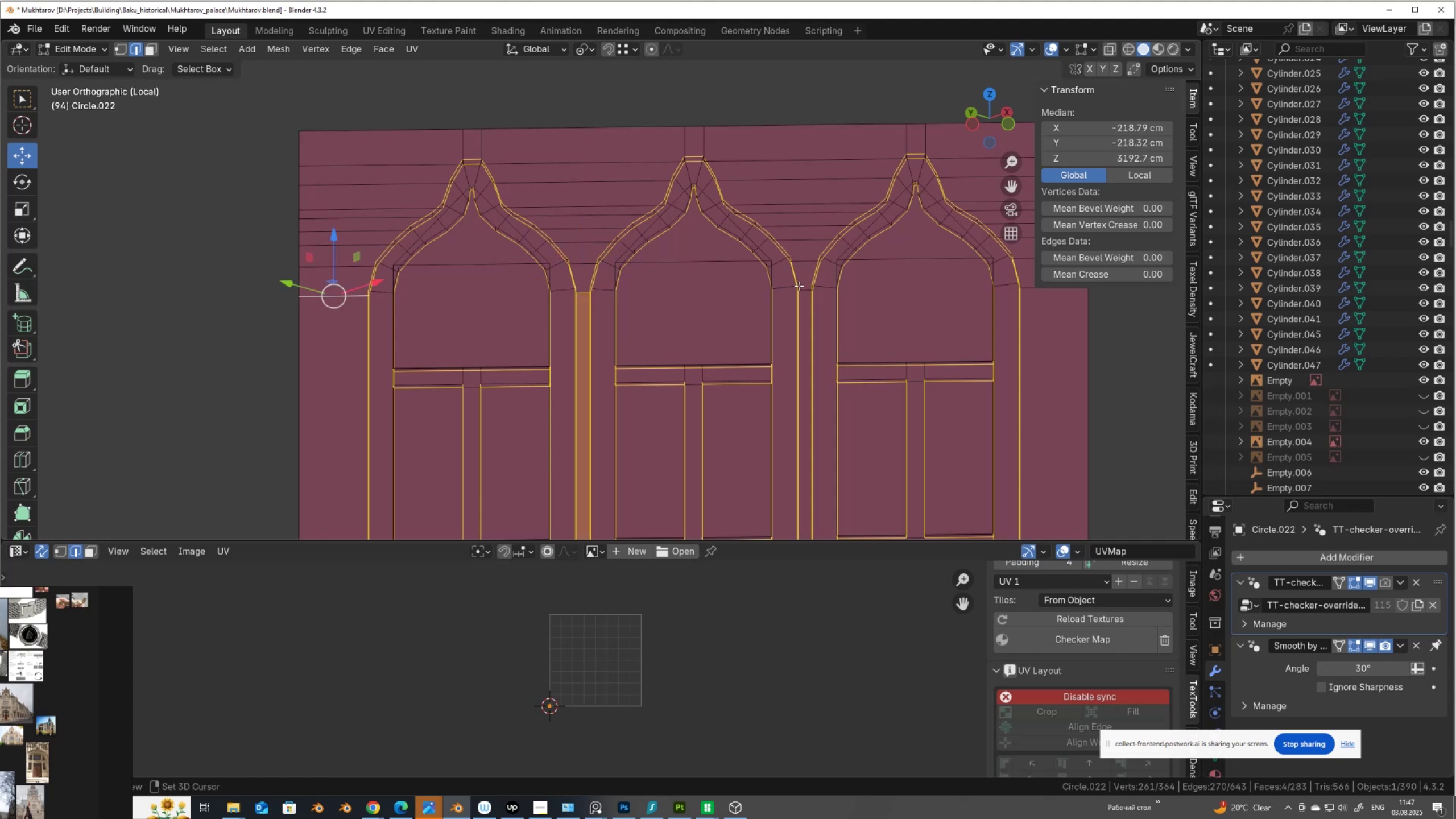 
hold_key(key=ShiftLeft, duration=1.53)
left_click([807, 289])
 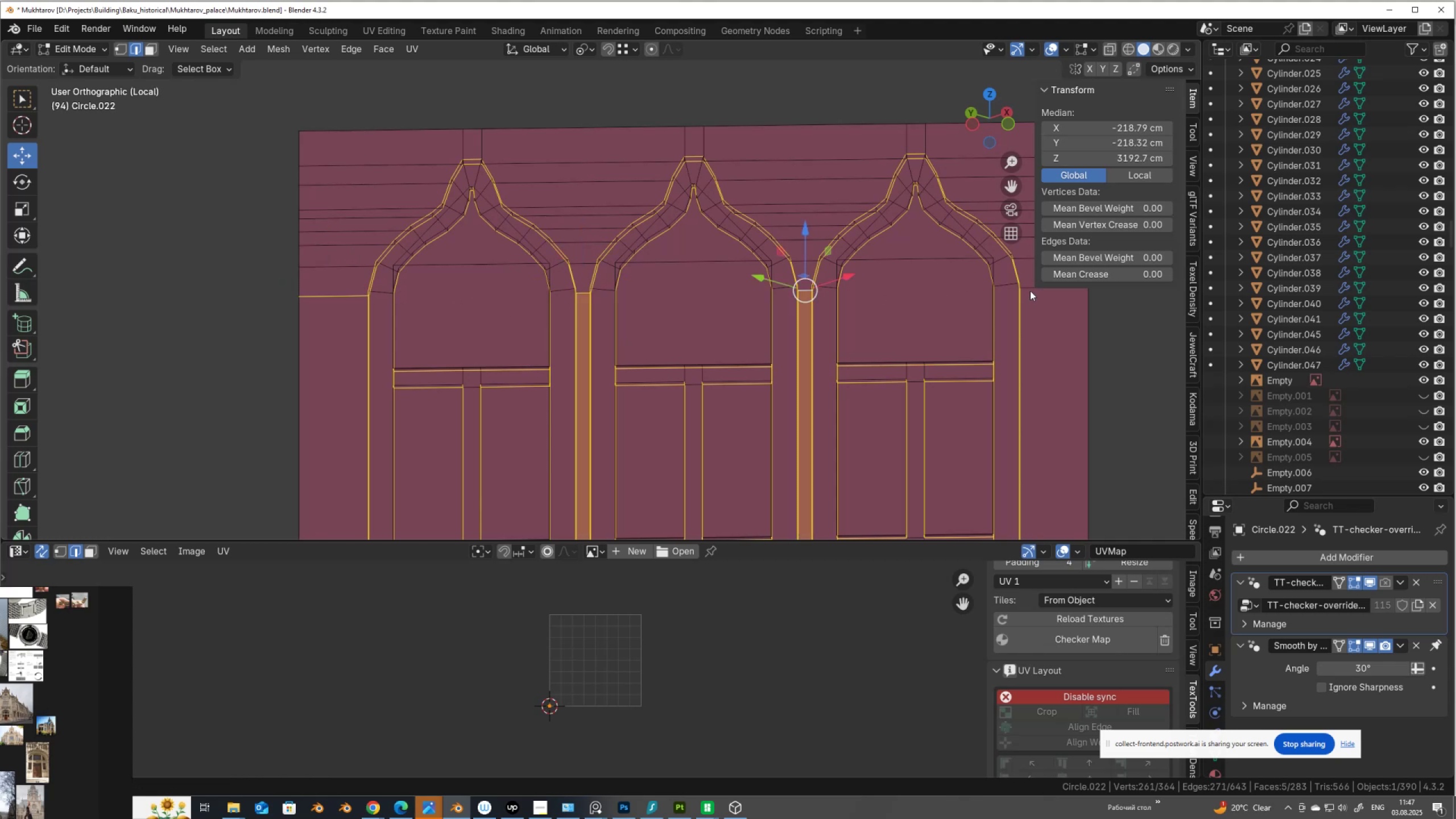 
hold_key(key=ShiftLeft, duration=1.51)
left_click([1030, 288])
 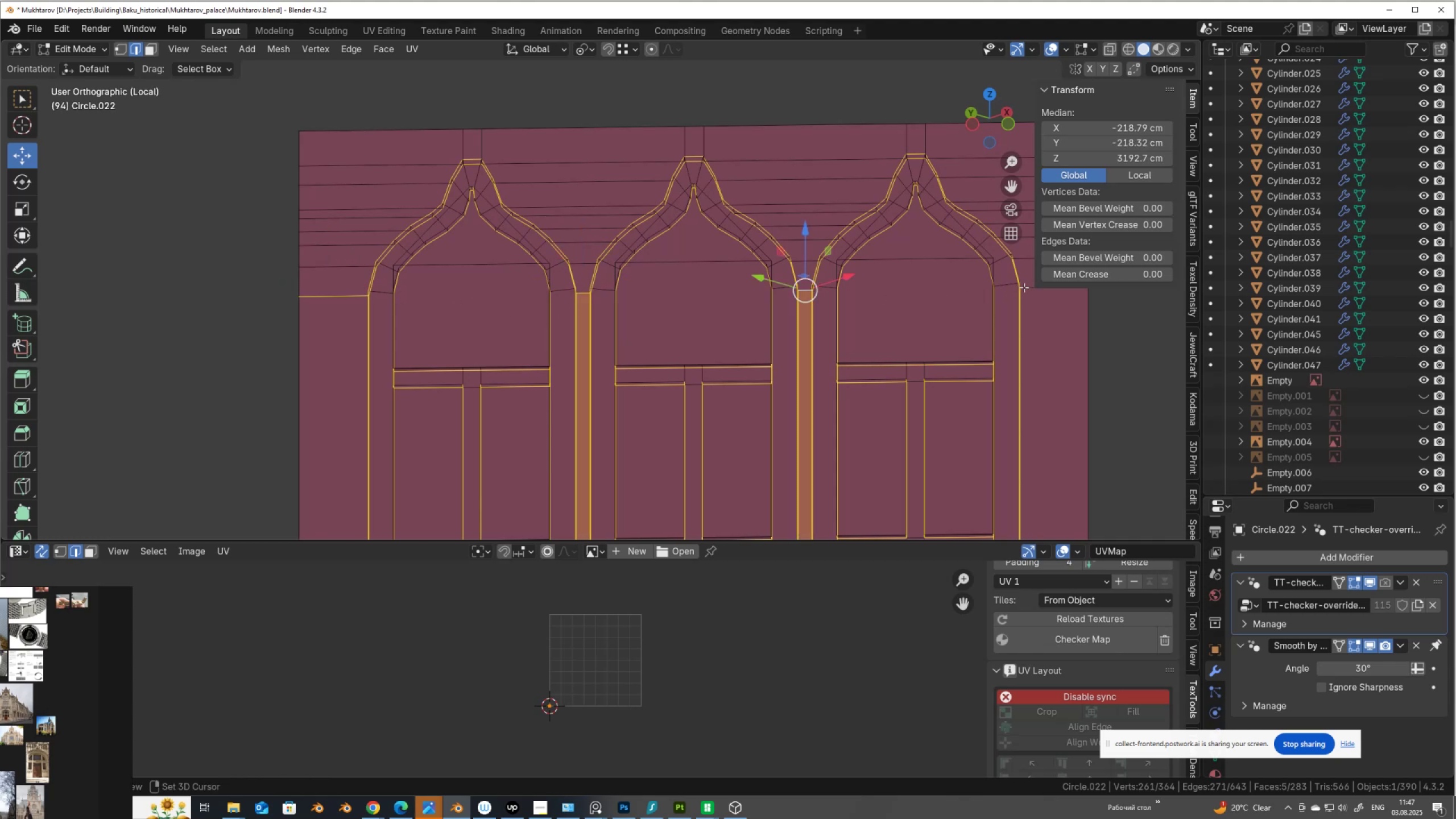 
left_click([1026, 287])
 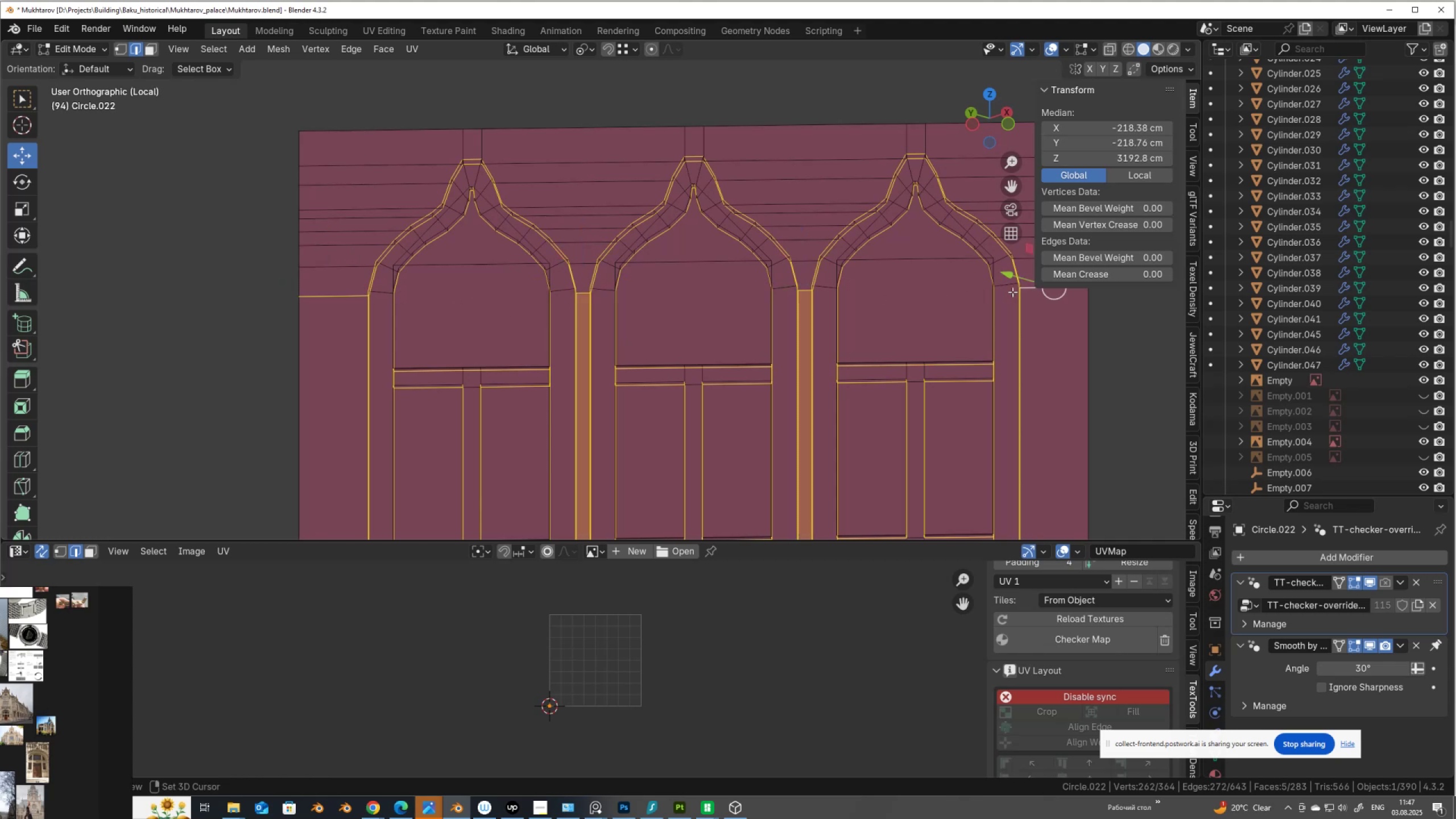 
key(Shift+ShiftLeft)
 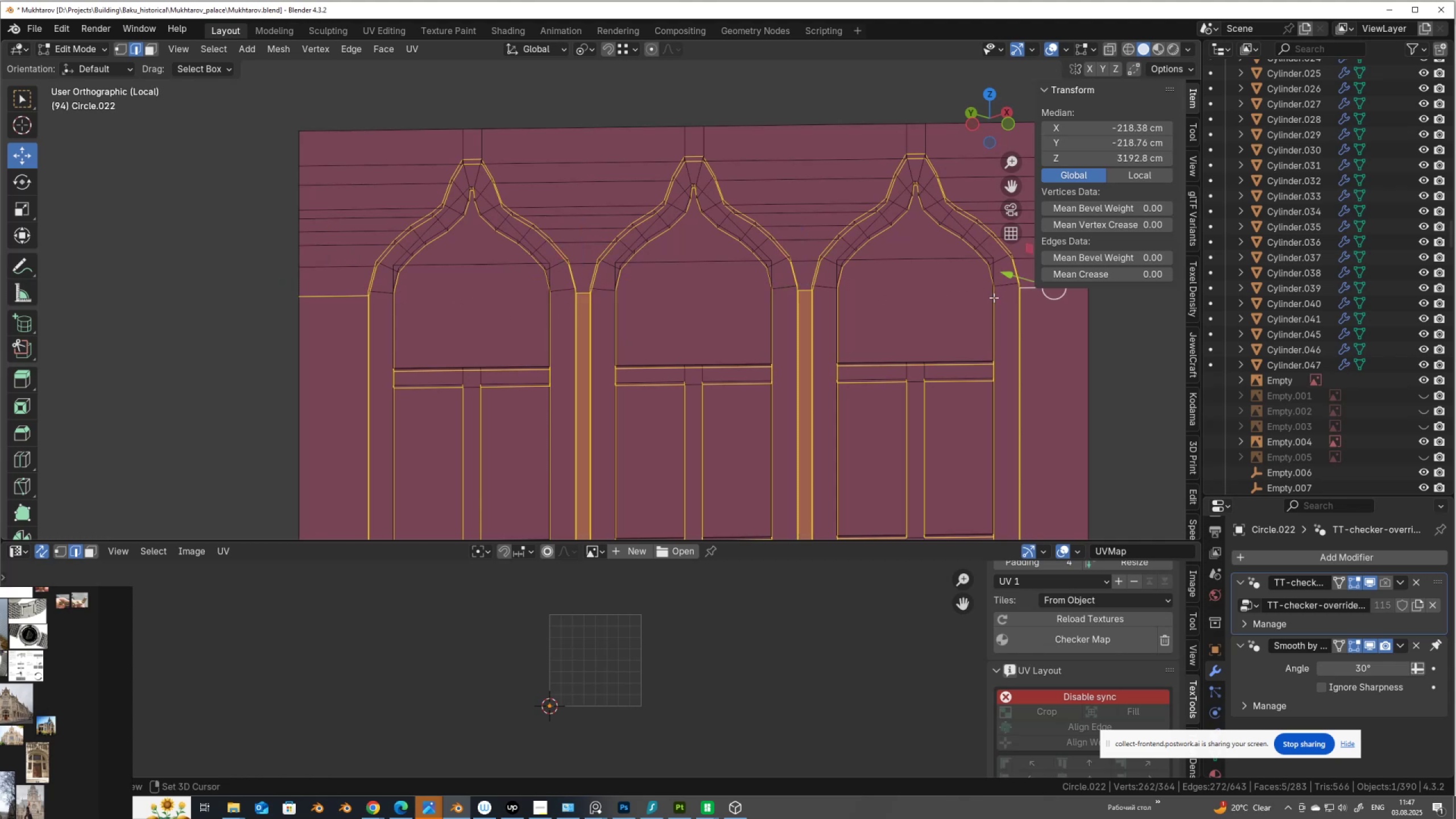 
key(Shift+ShiftLeft)
 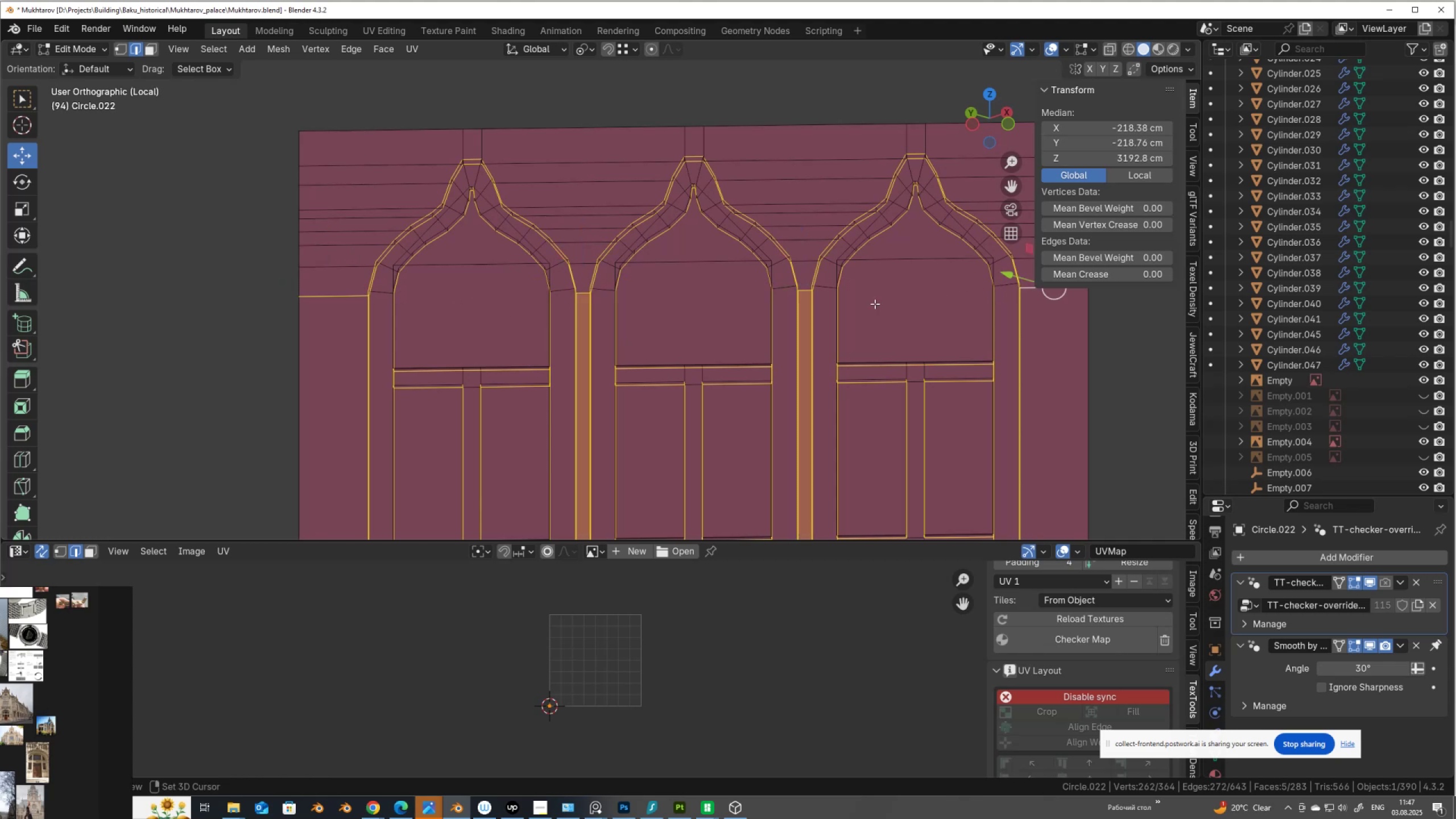 
key(Shift+ShiftLeft)
 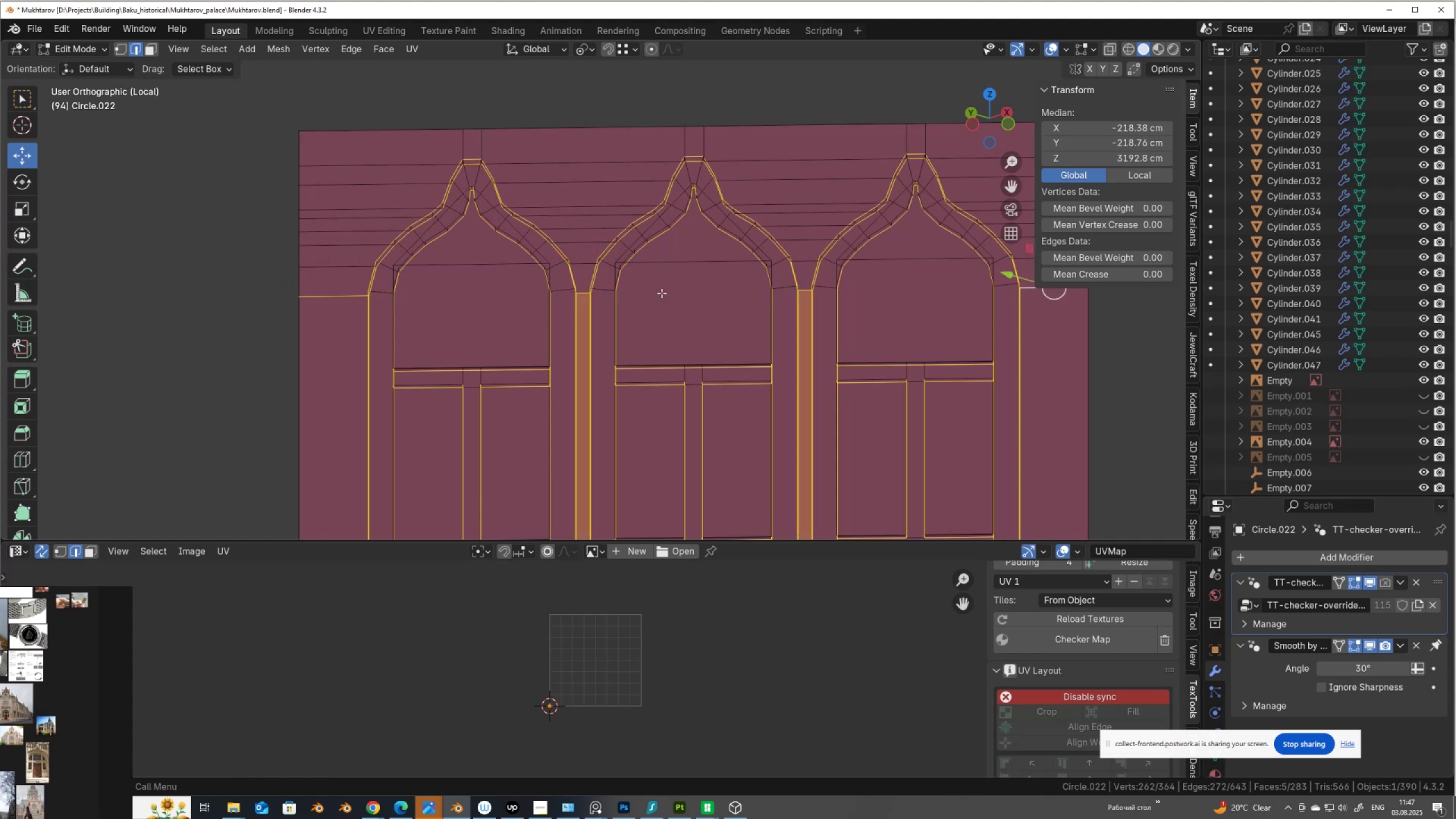 
key(Shift+ShiftLeft)
 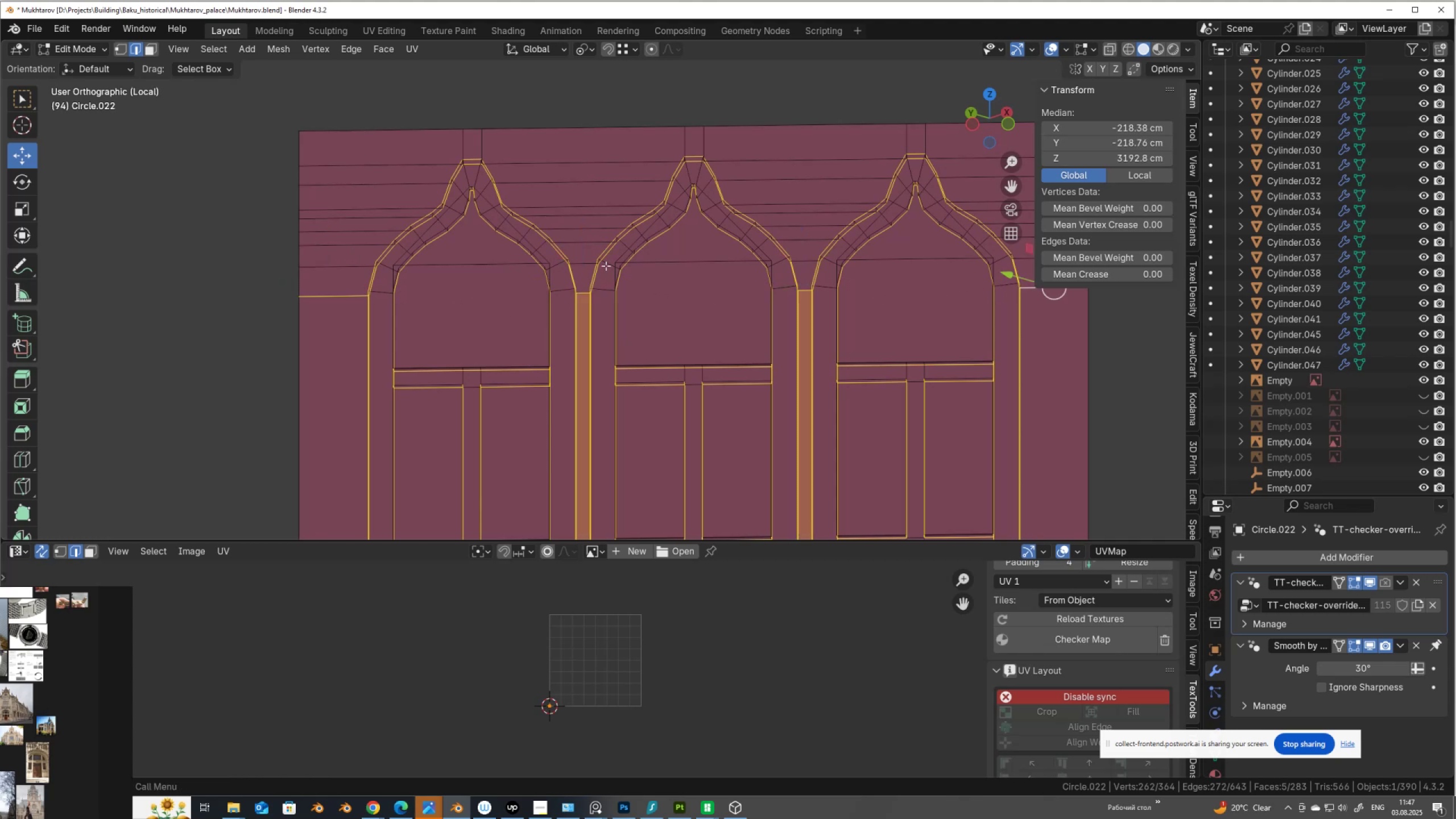 
right_click([606, 266])
 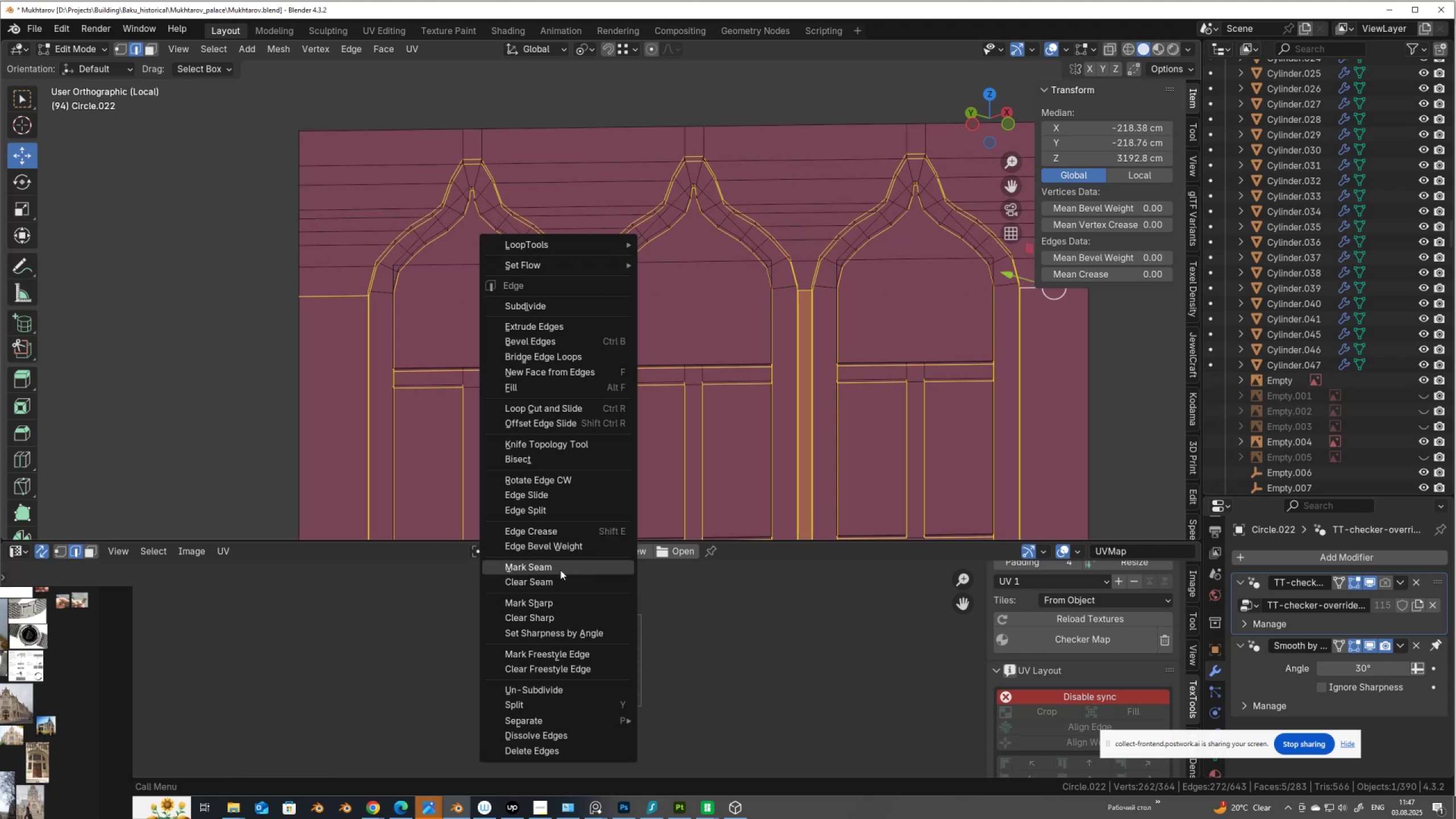 
left_click([566, 561])
 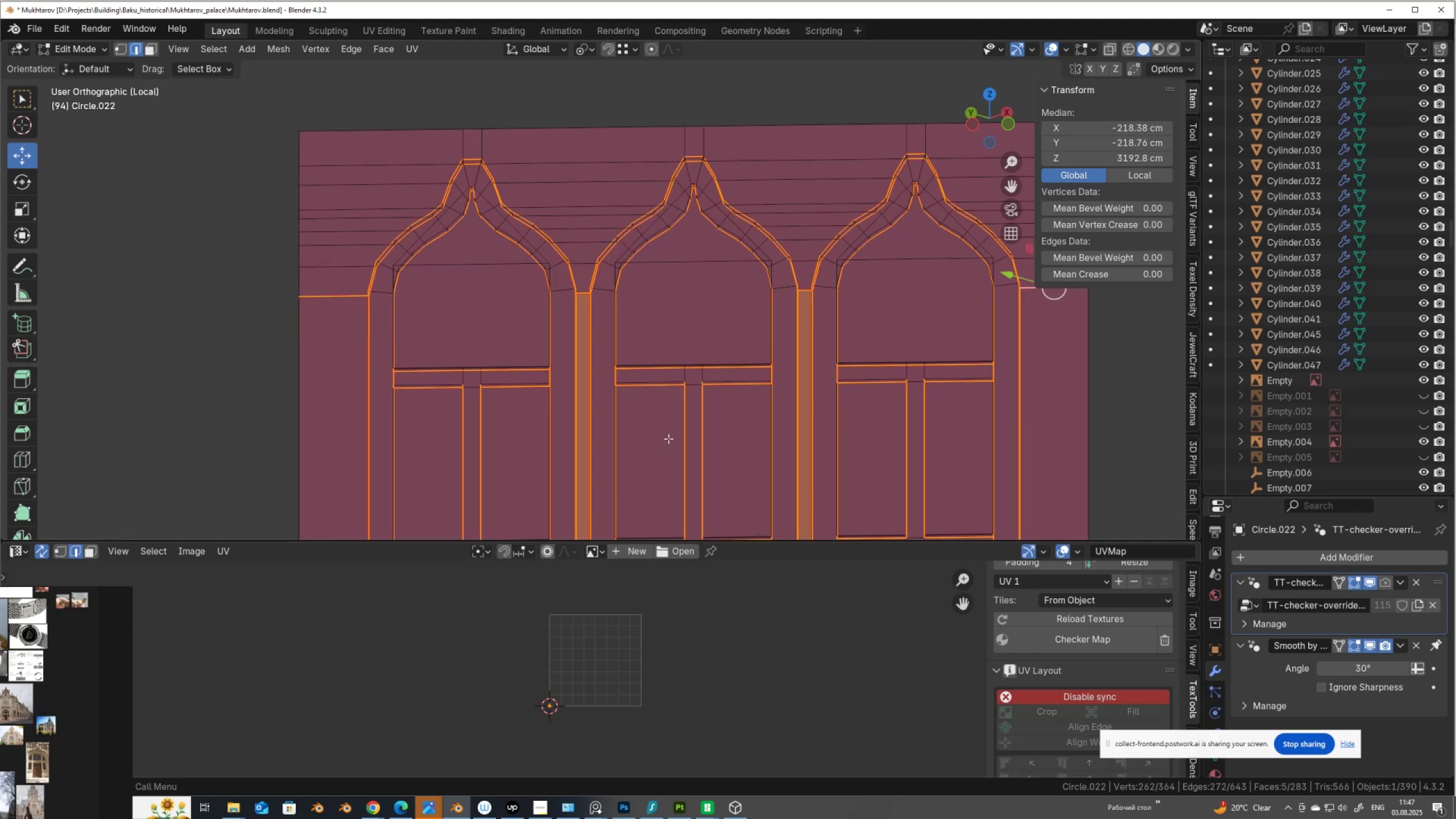 
type(au)
 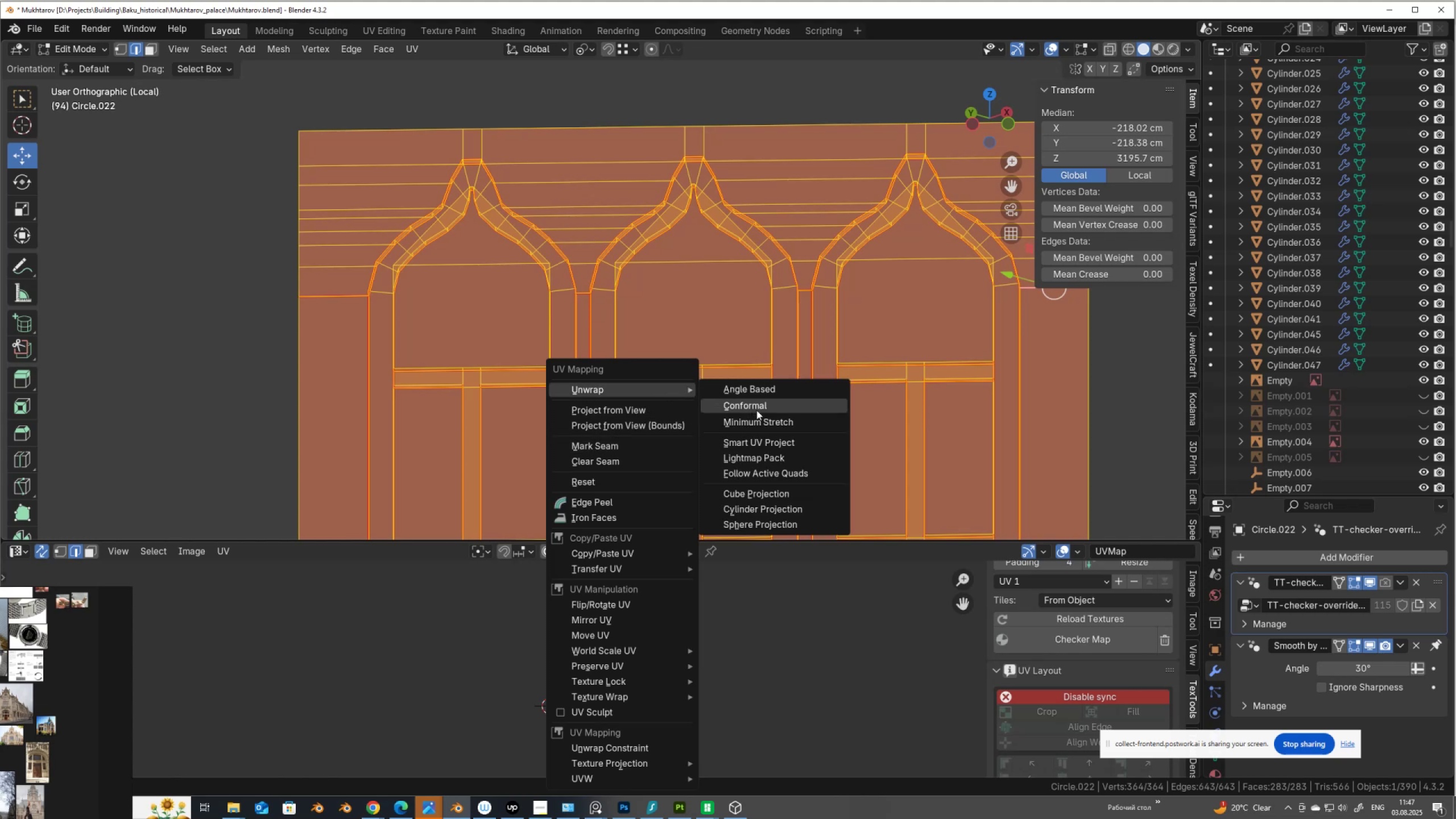 
left_click([758, 407])
 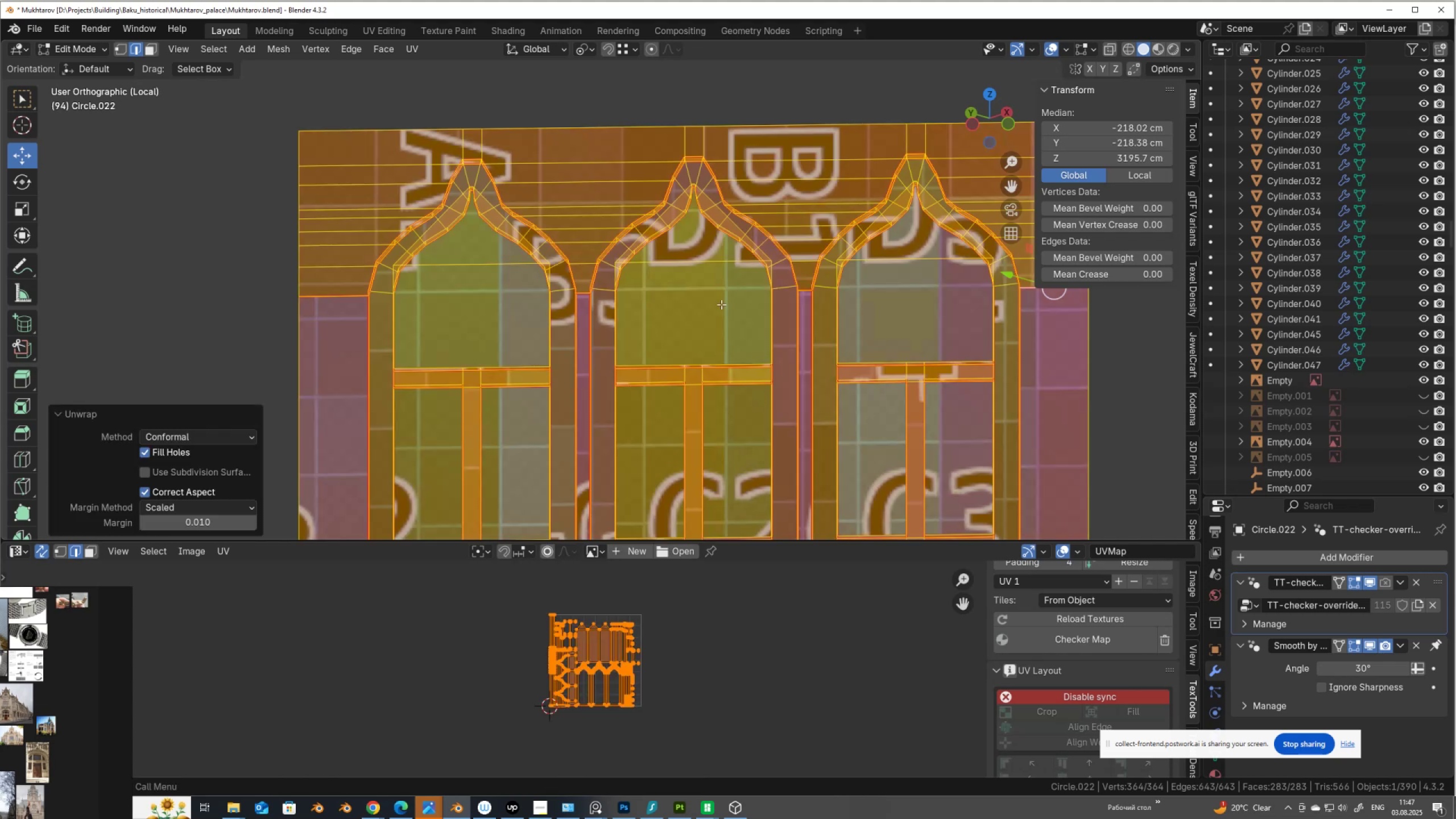 
scroll: coordinate [713, 267], scroll_direction: down, amount: 4.0
 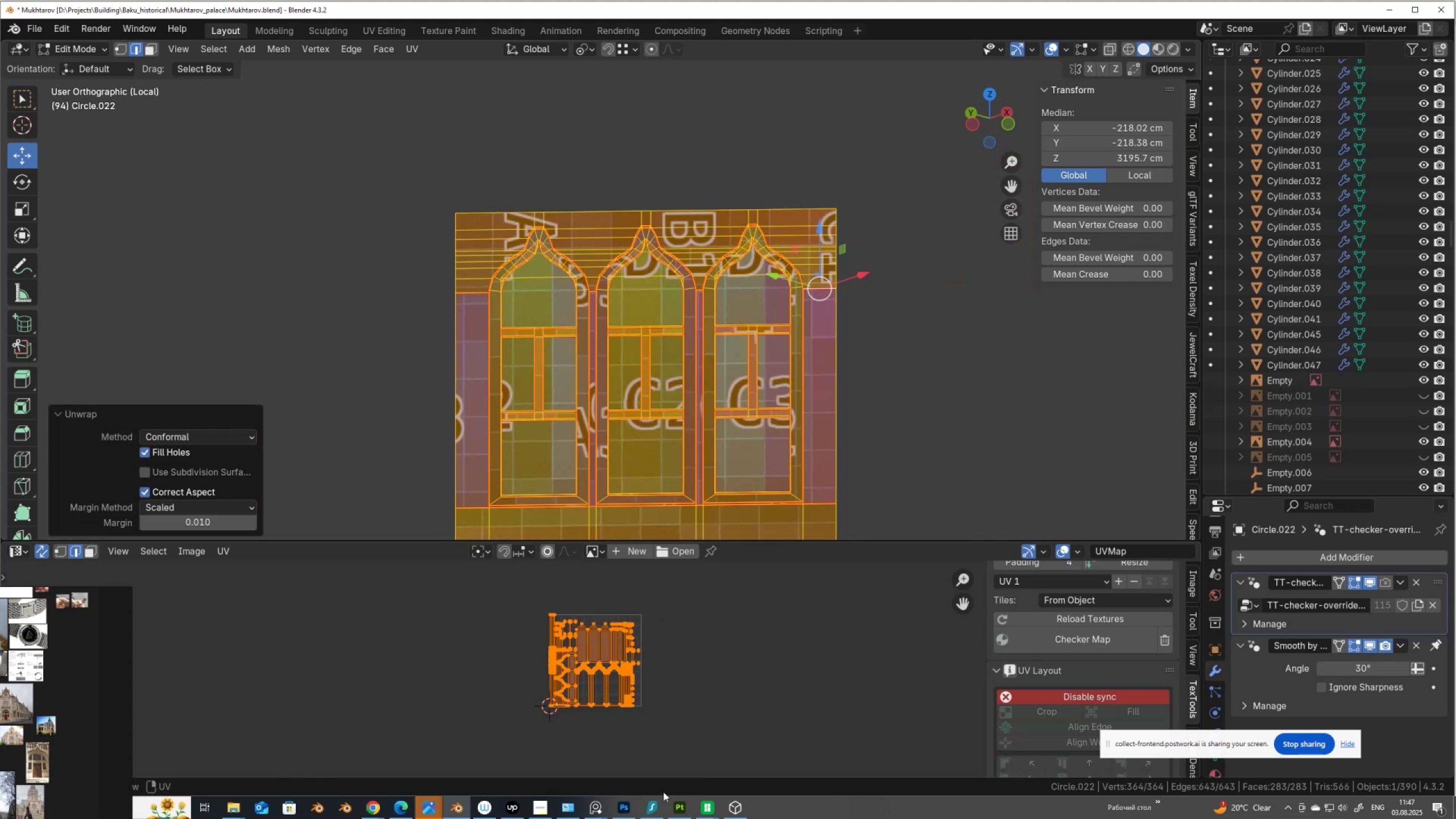 
scroll: coordinate [599, 692], scroll_direction: up, amount: 7.0
 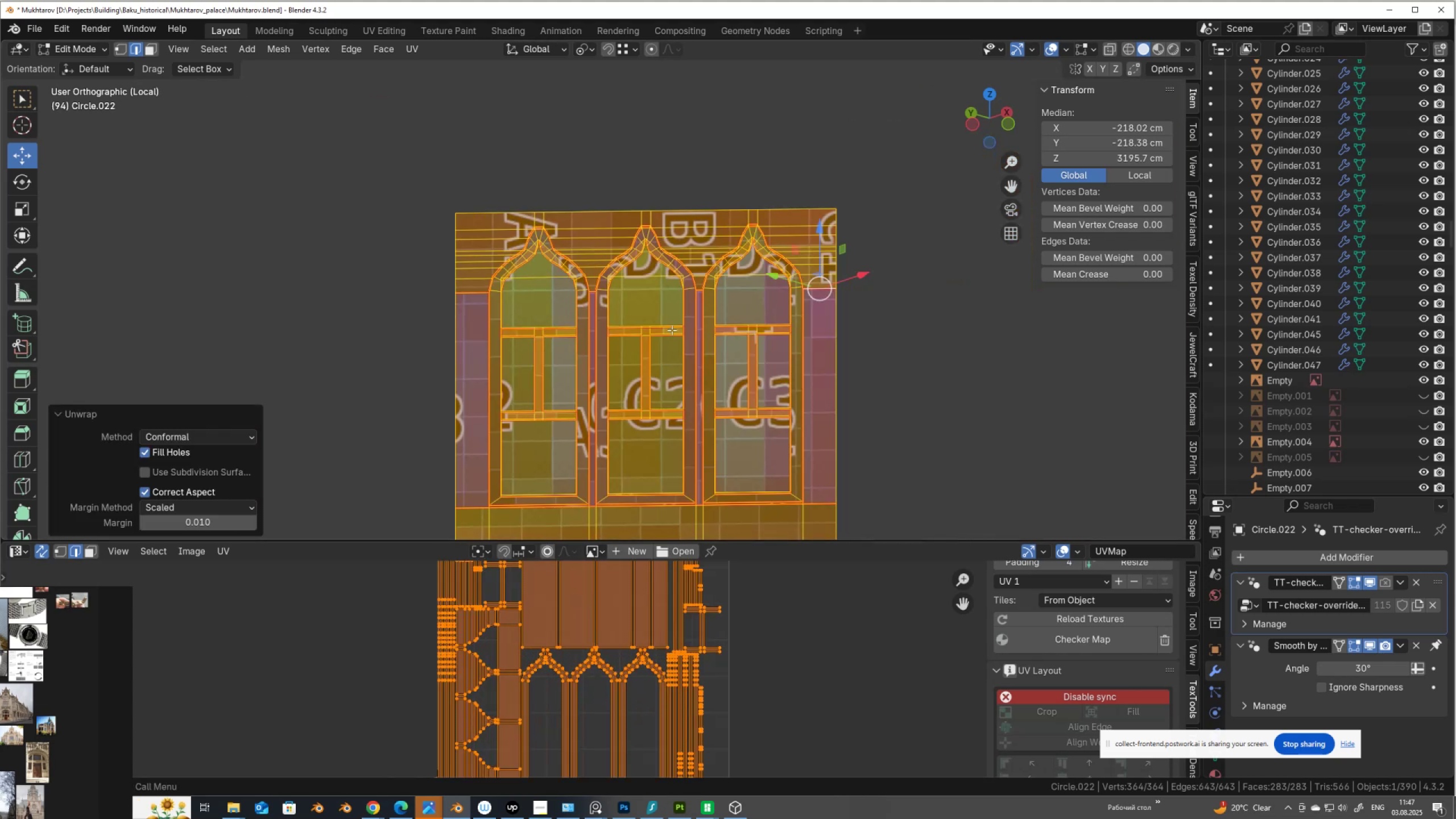 
key(Tab)
 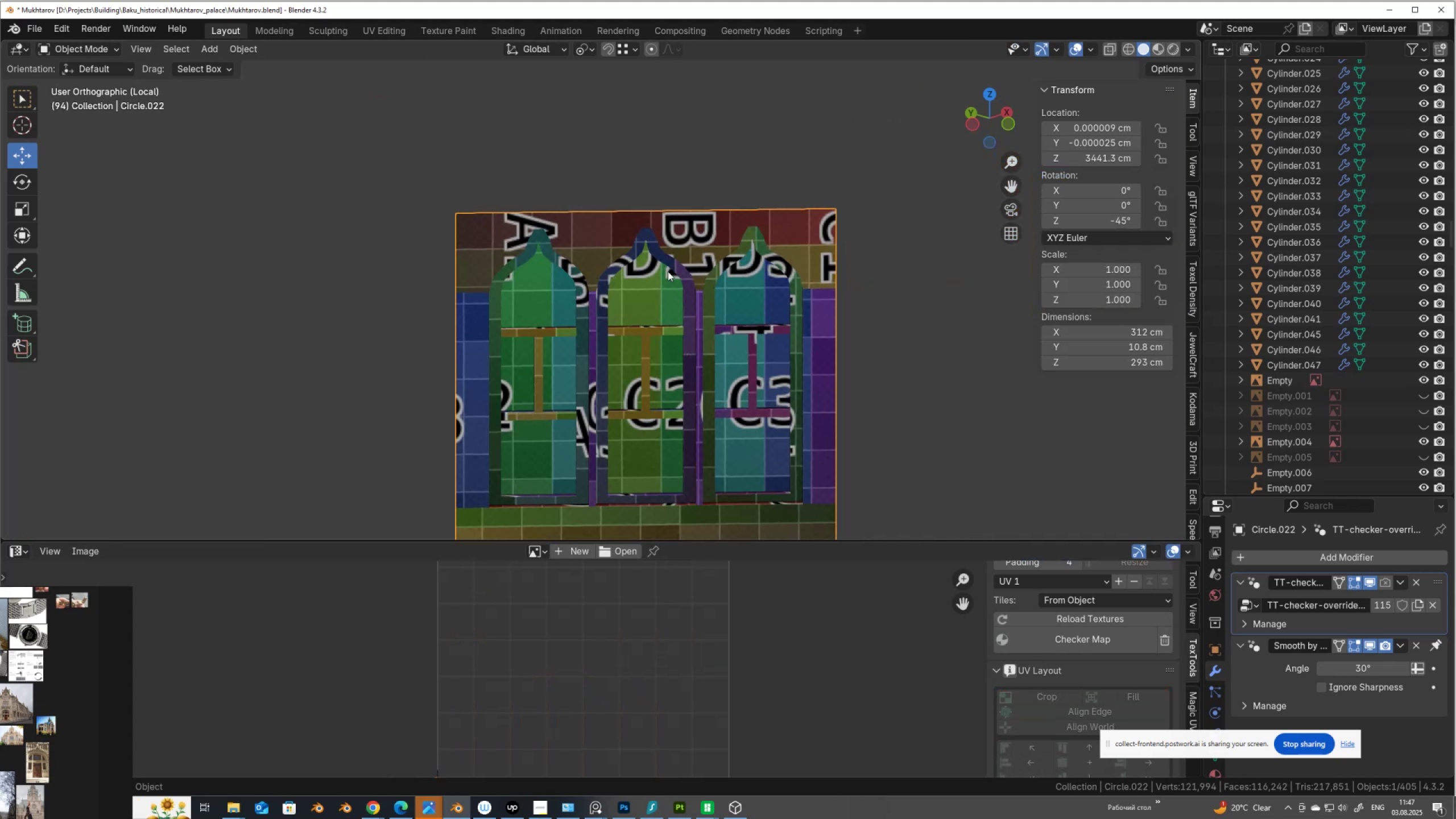 
scroll: coordinate [668, 271], scroll_direction: down, amount: 4.0
 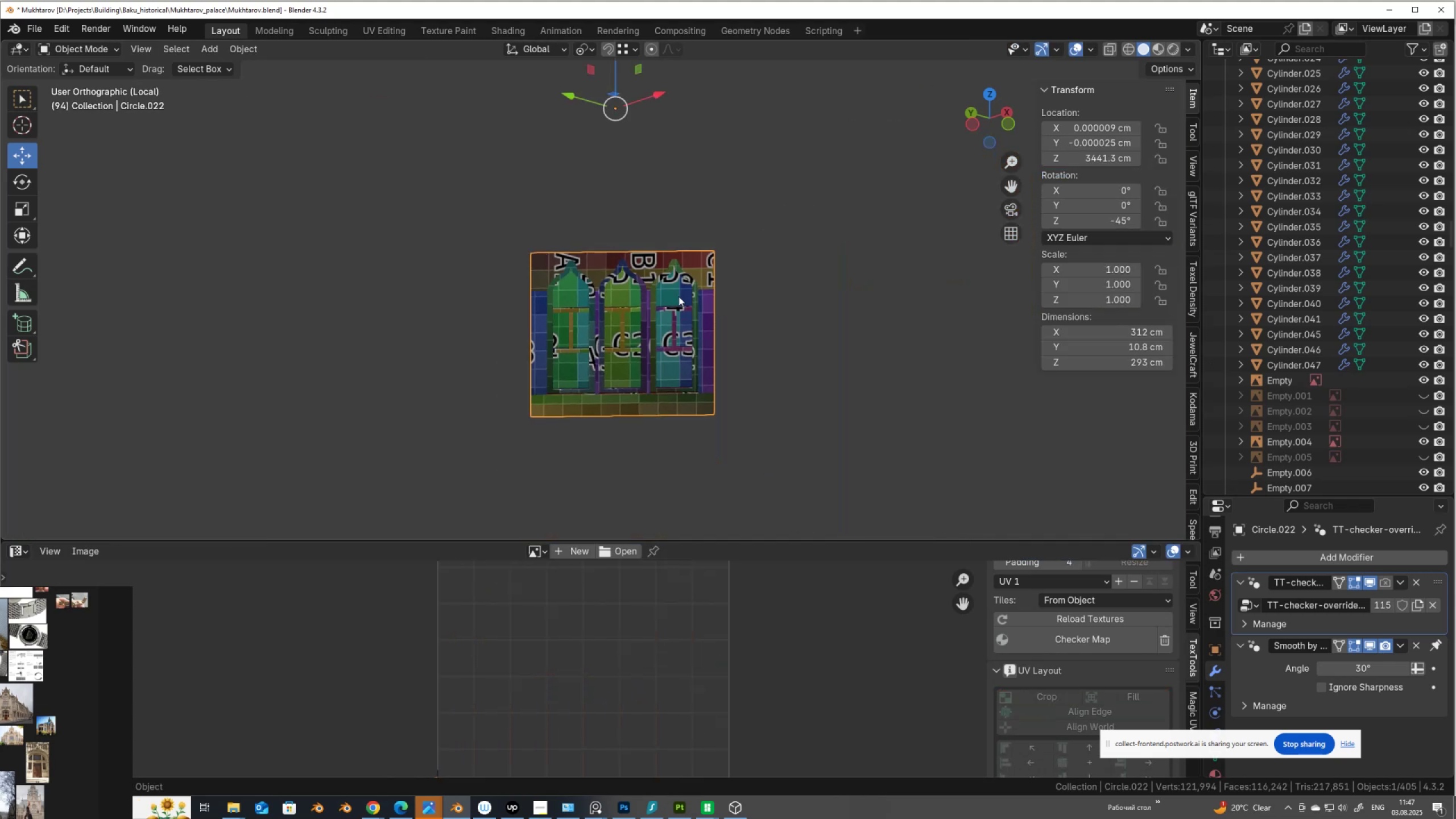 
key(Slash)
 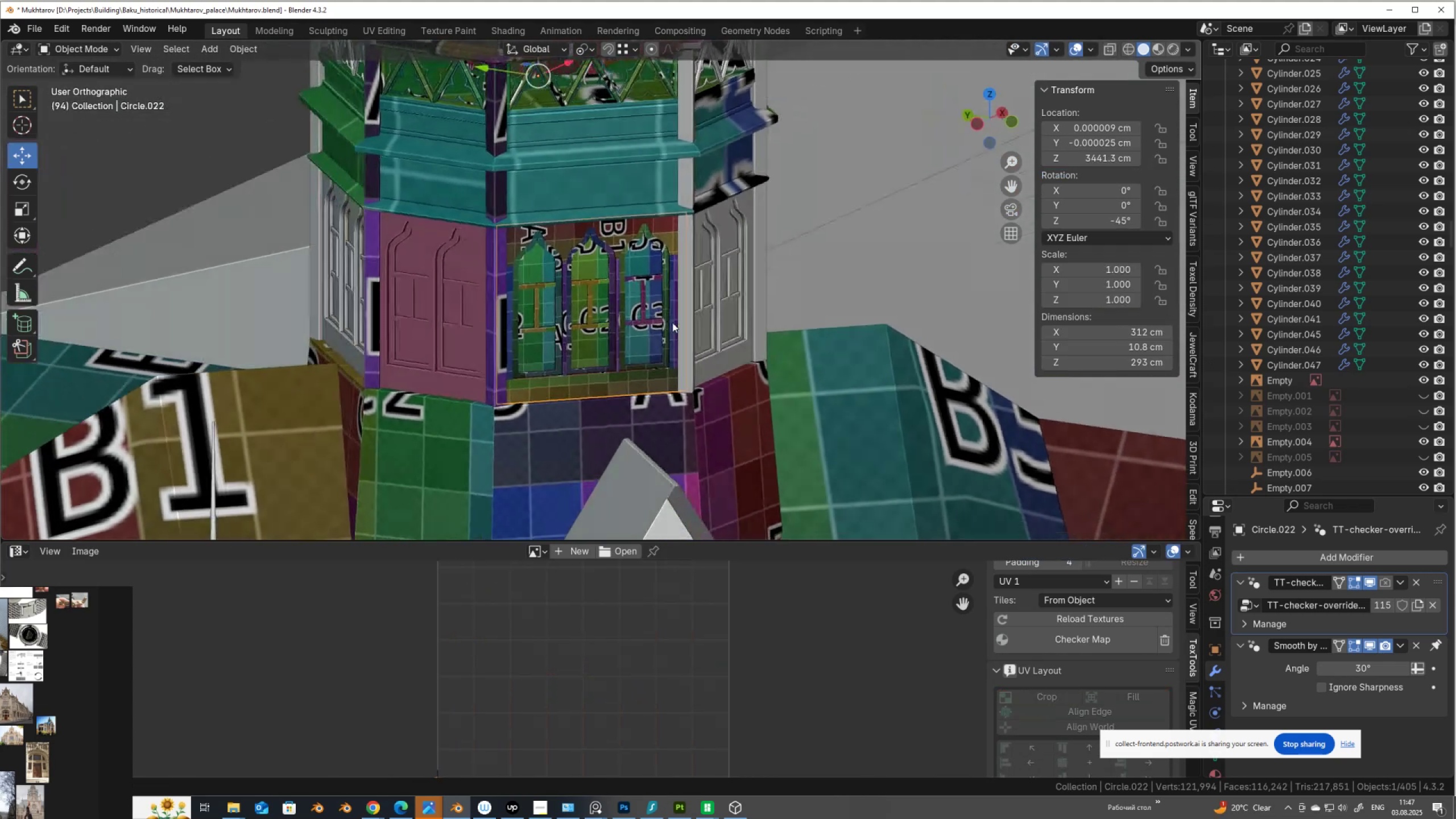 
key(Control+ControlLeft)
 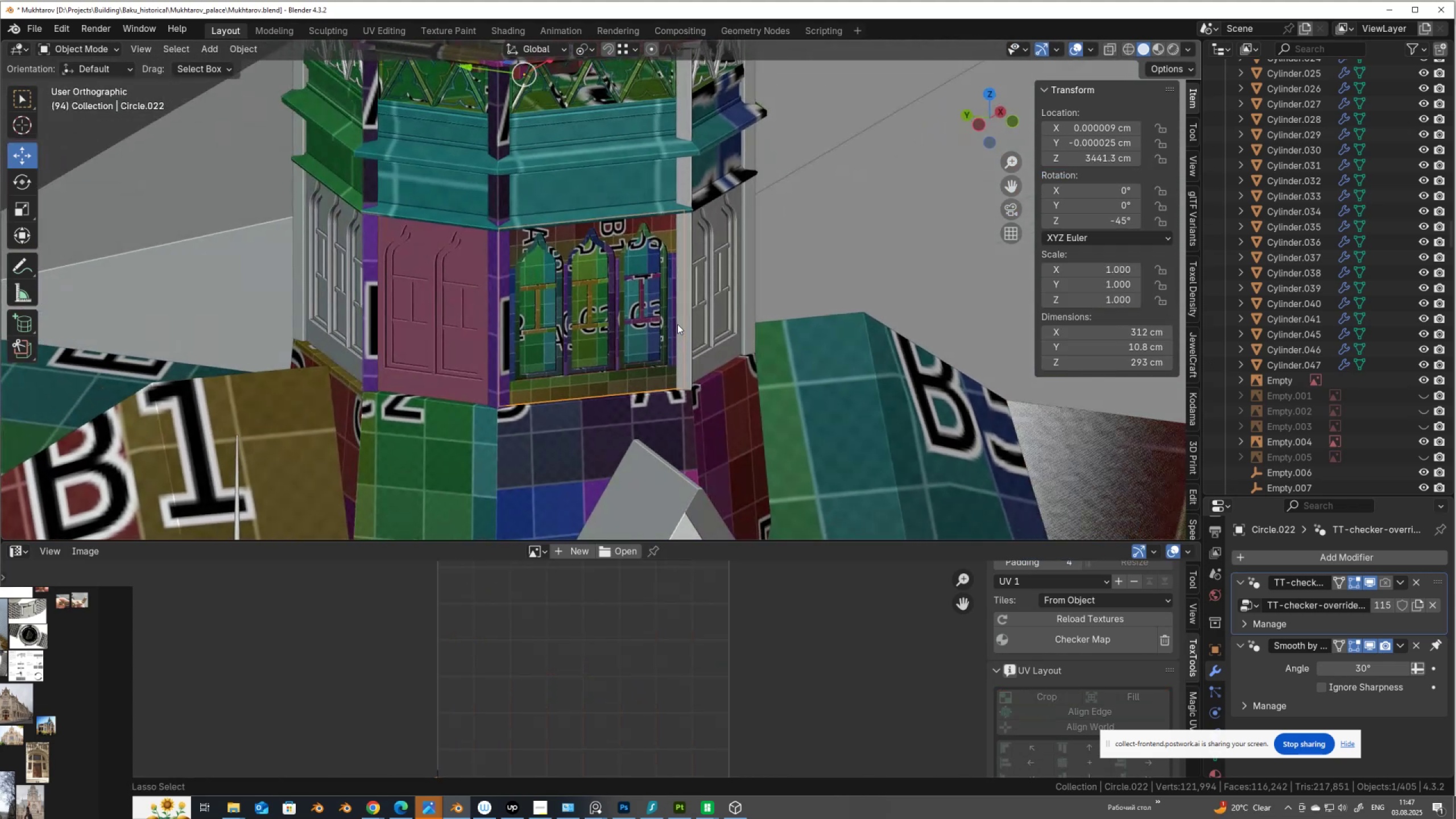 
key(Control+S)
 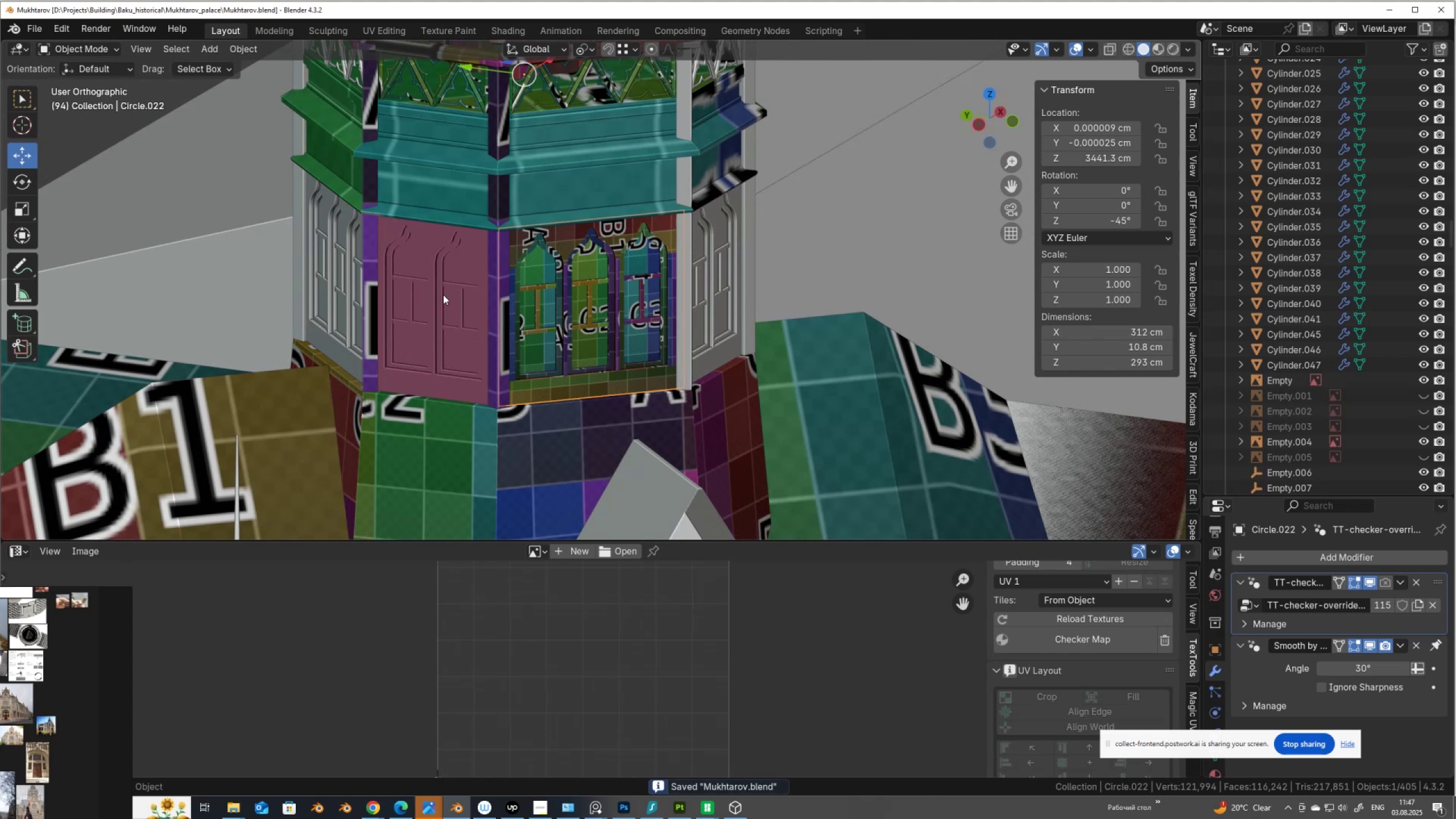 
left_click([443, 295])
 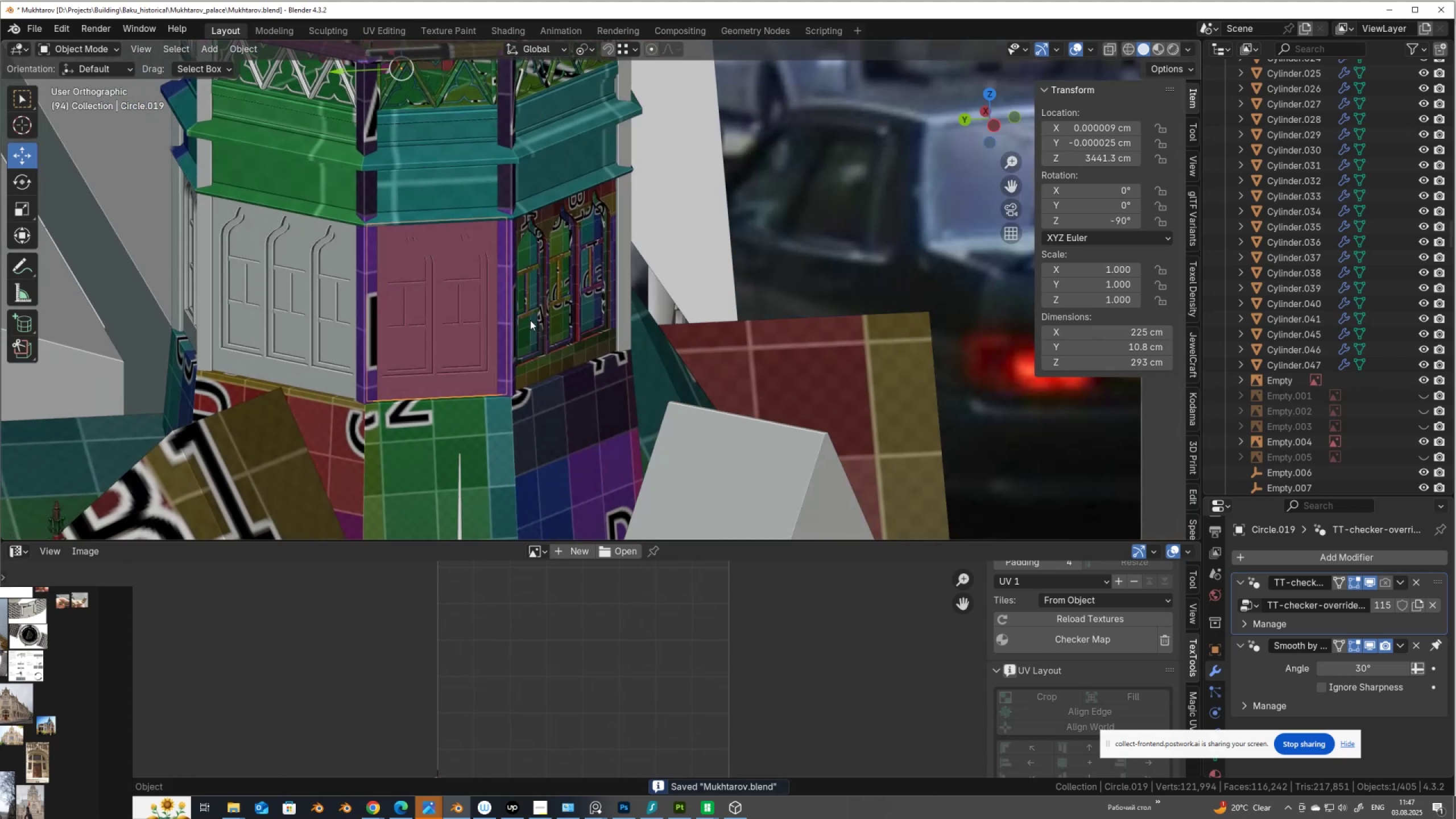 
key(Tab)
 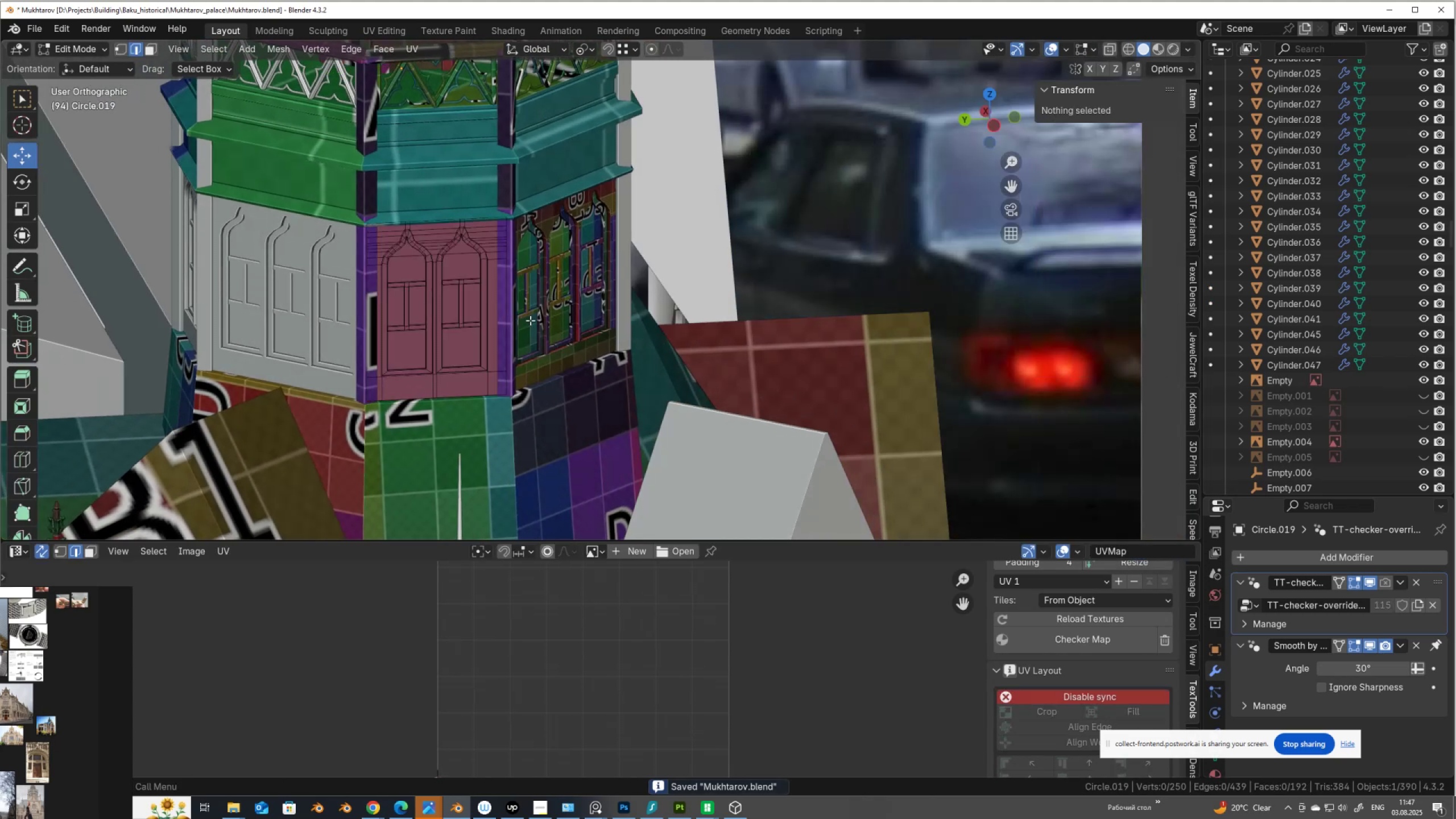 
key(A)
 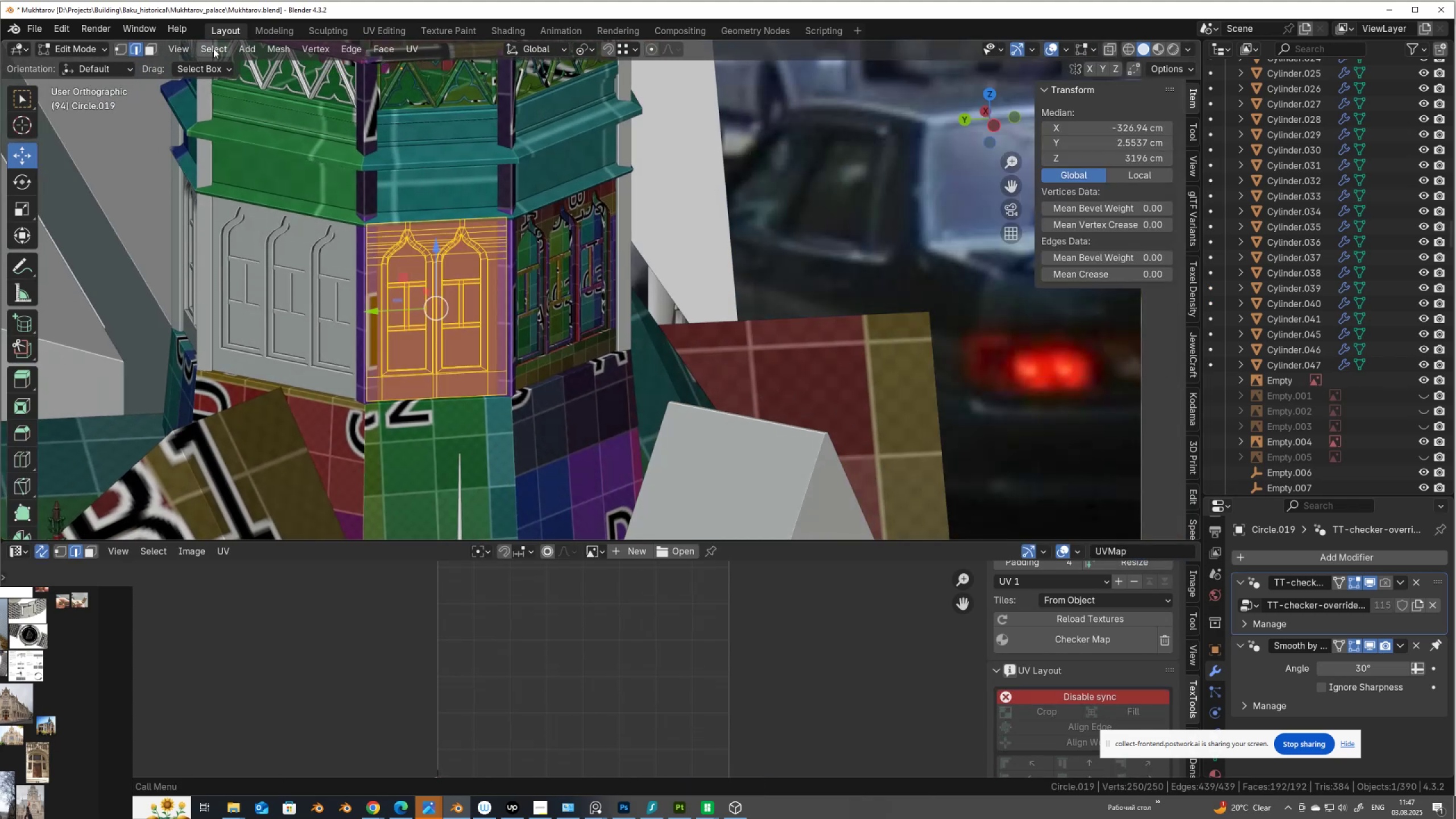 
left_click([183, 231])
 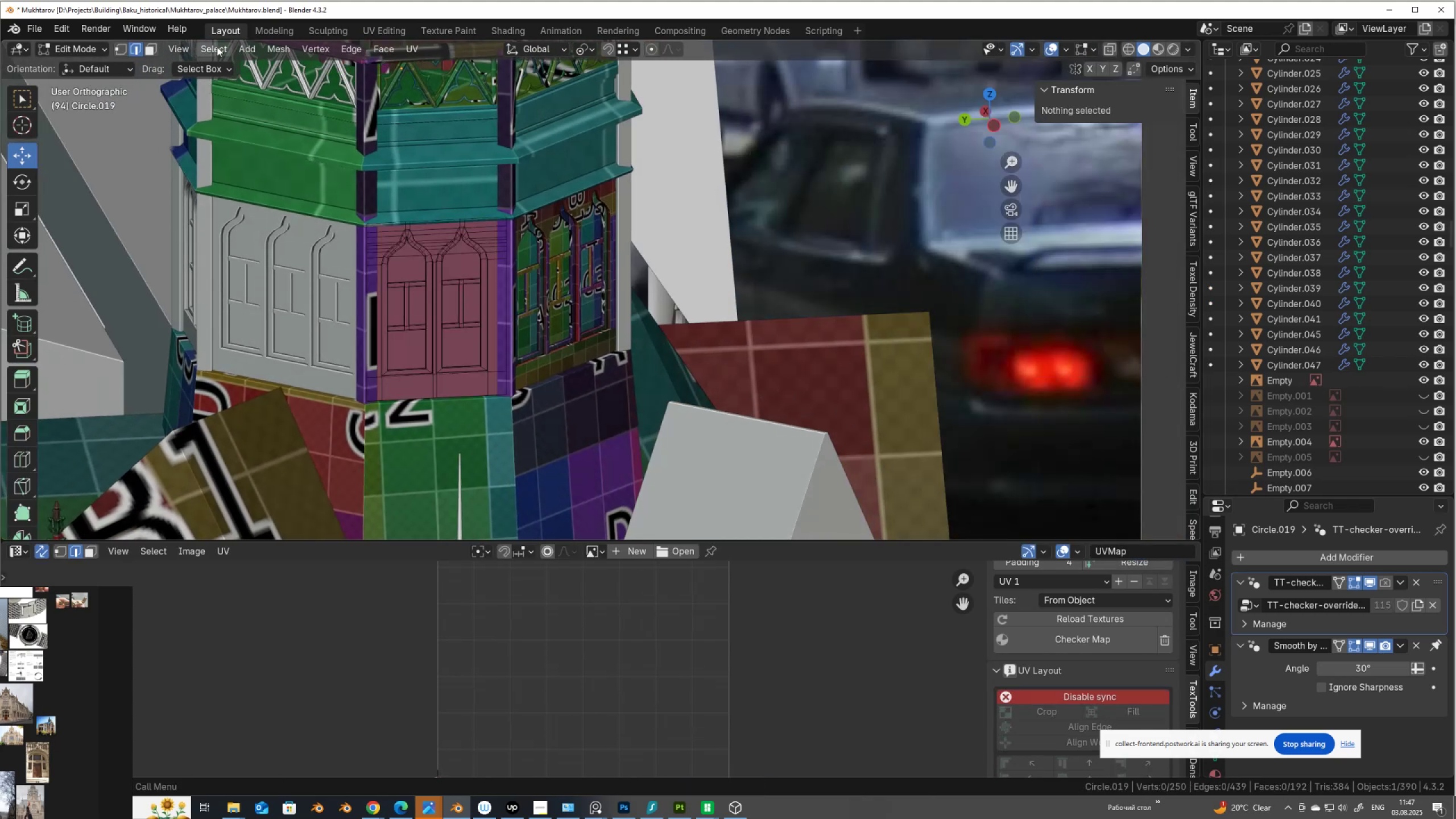 
left_click([217, 47])
 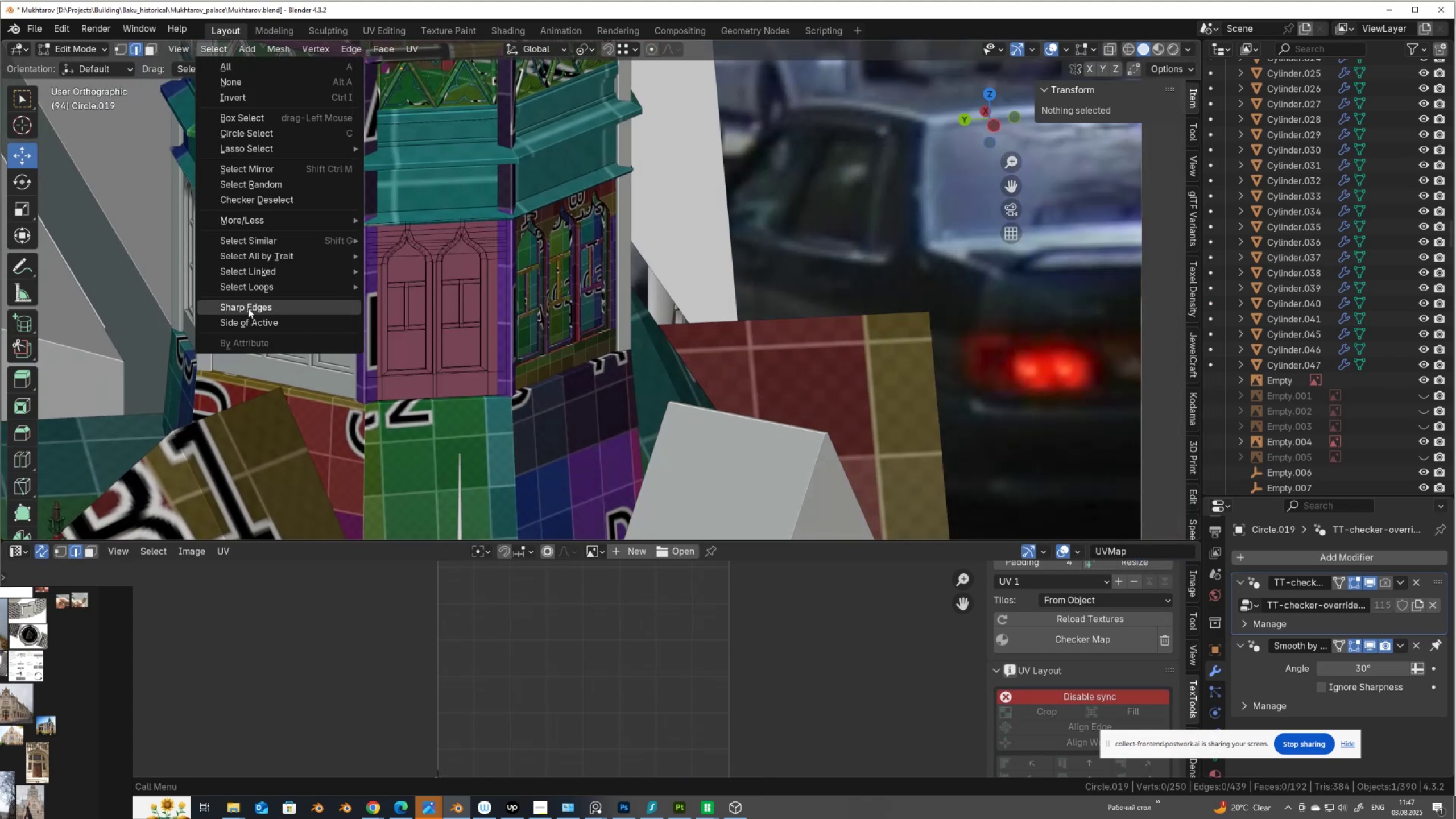 
left_click([248, 308])
 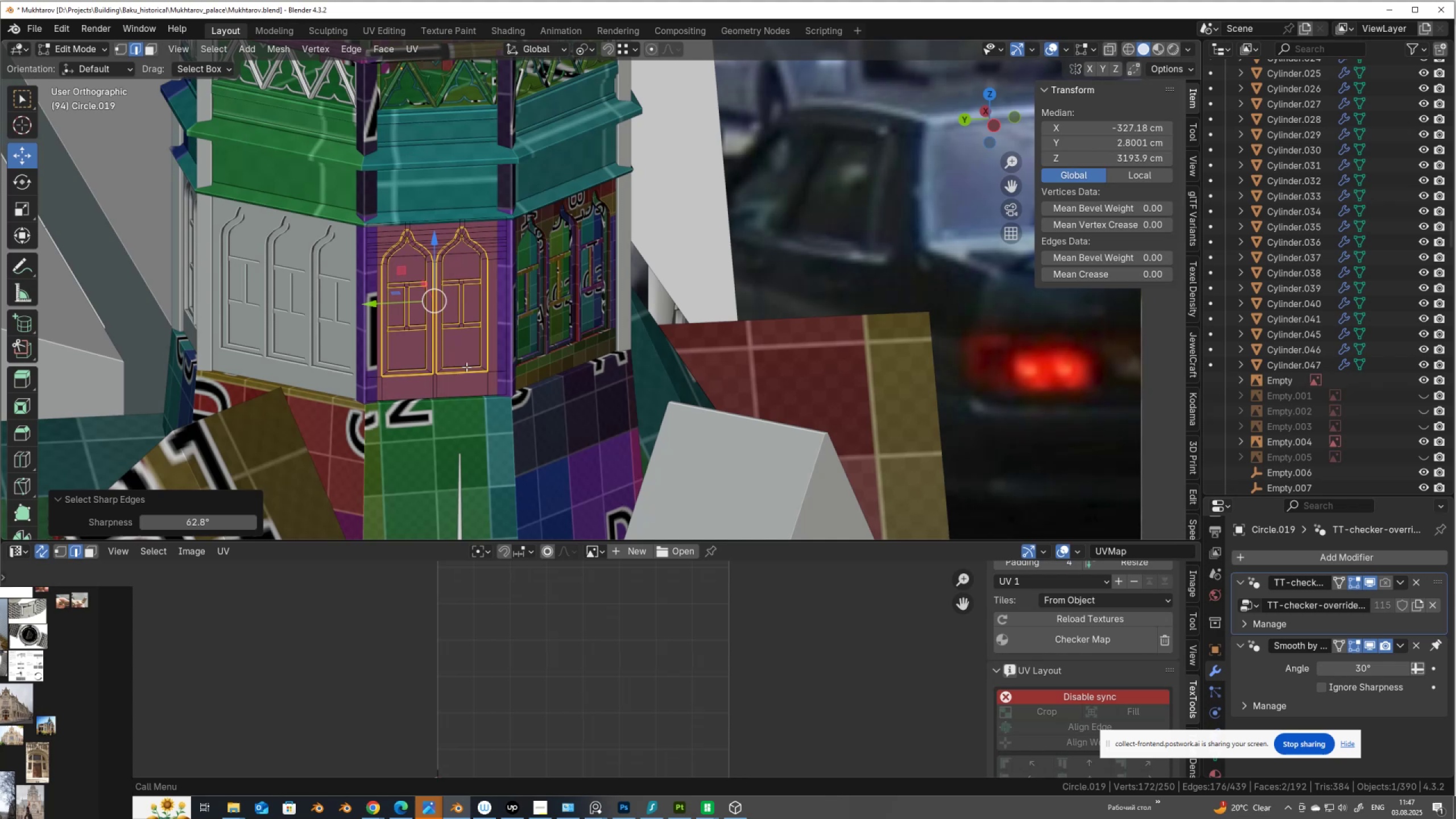 
scroll: coordinate [466, 367], scroll_direction: up, amount: 3.0
 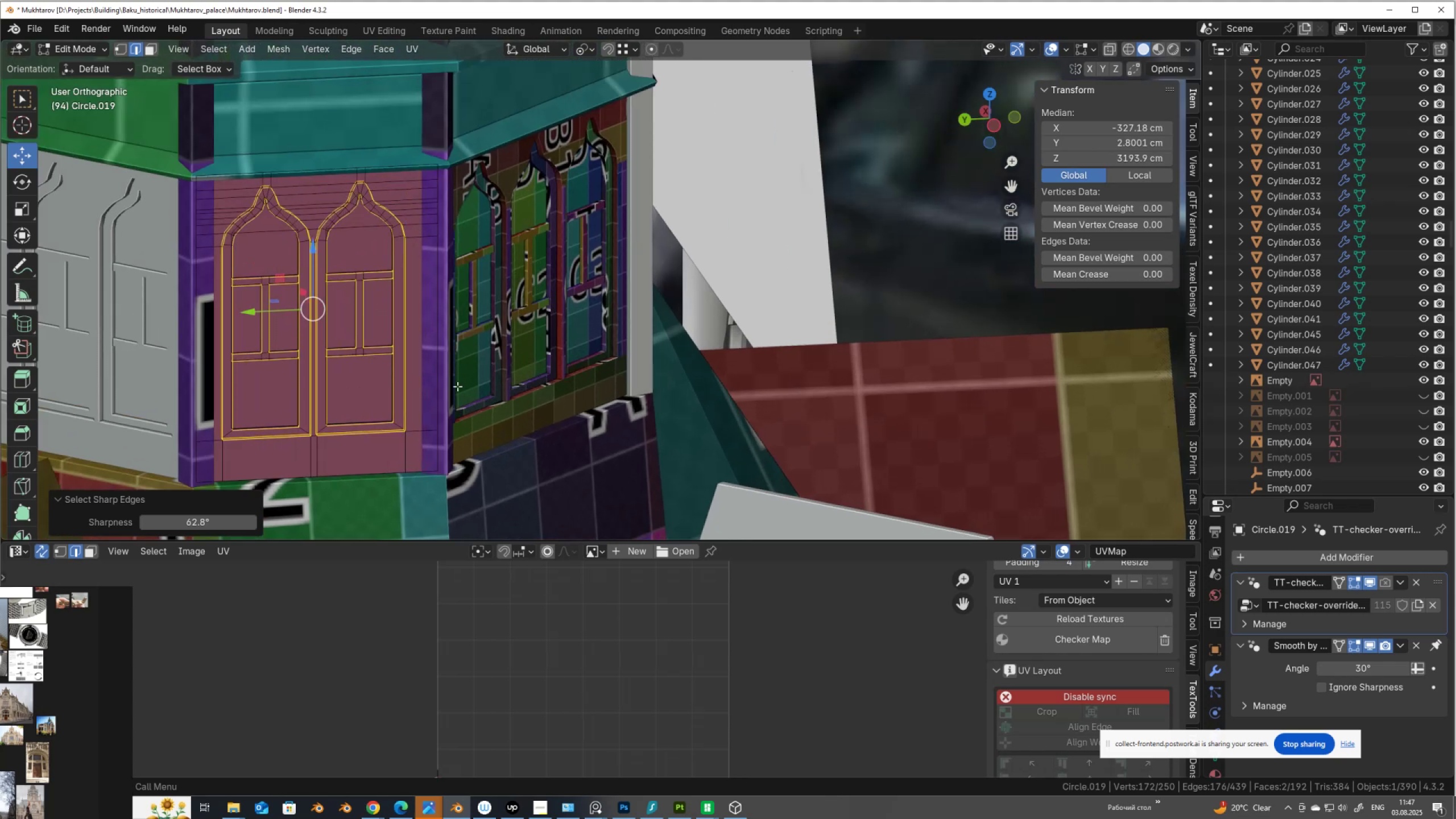 
hold_key(key=ShiftLeft, duration=0.47)
 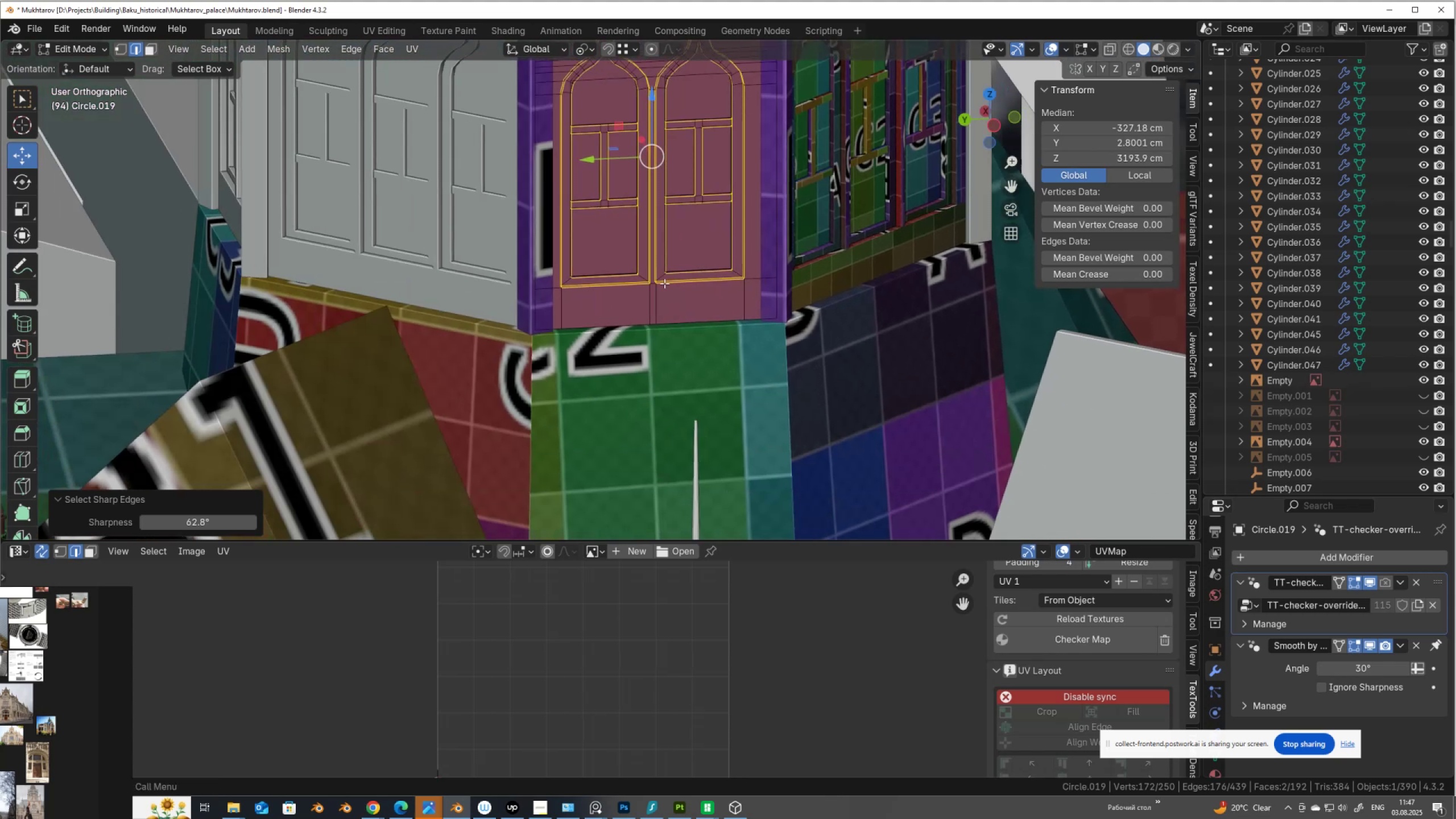 
scroll: coordinate [640, 308], scroll_direction: up, amount: 3.0
 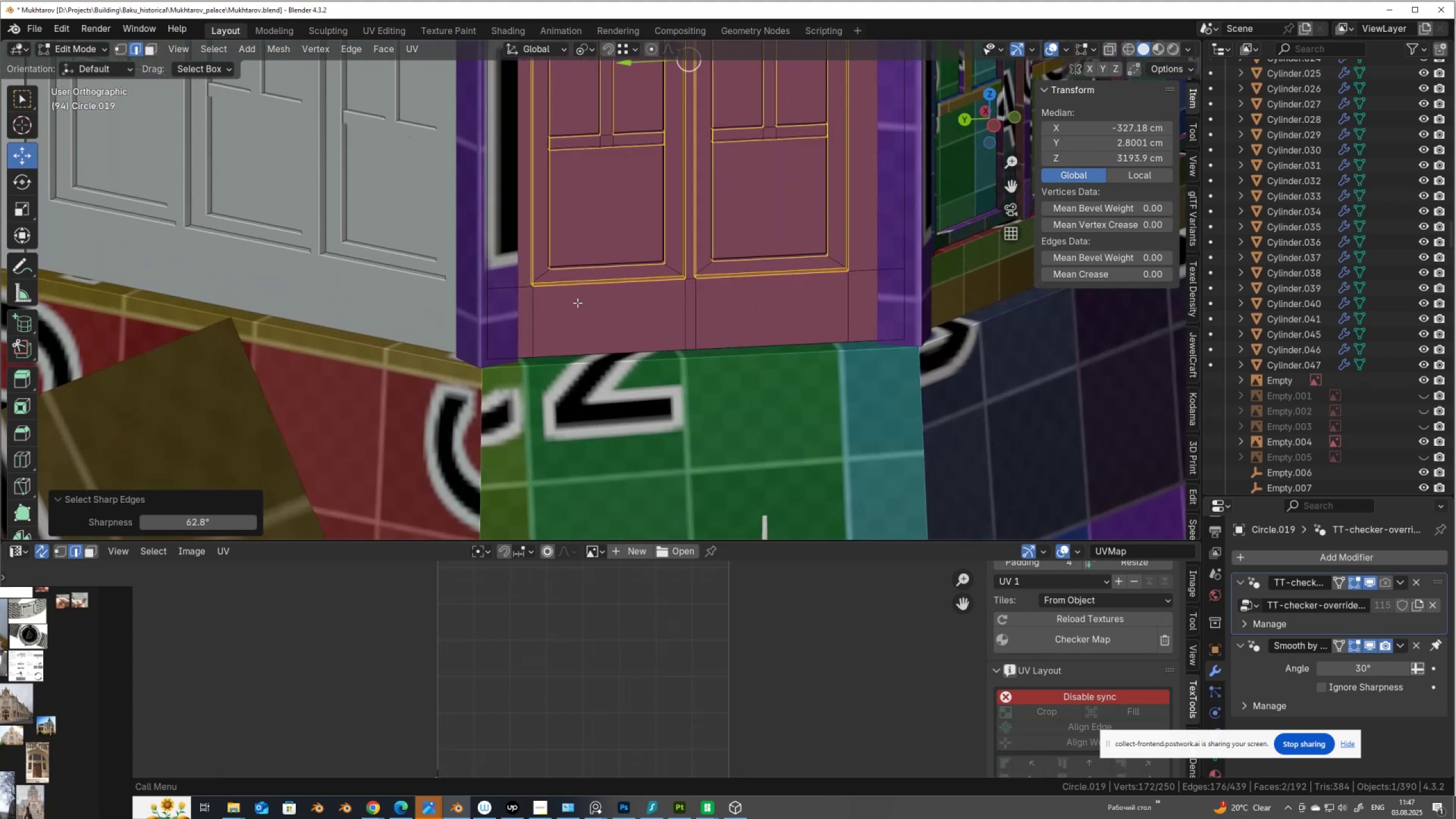 
hold_key(key=ShiftLeft, duration=1.53)
left_click([524, 287])
 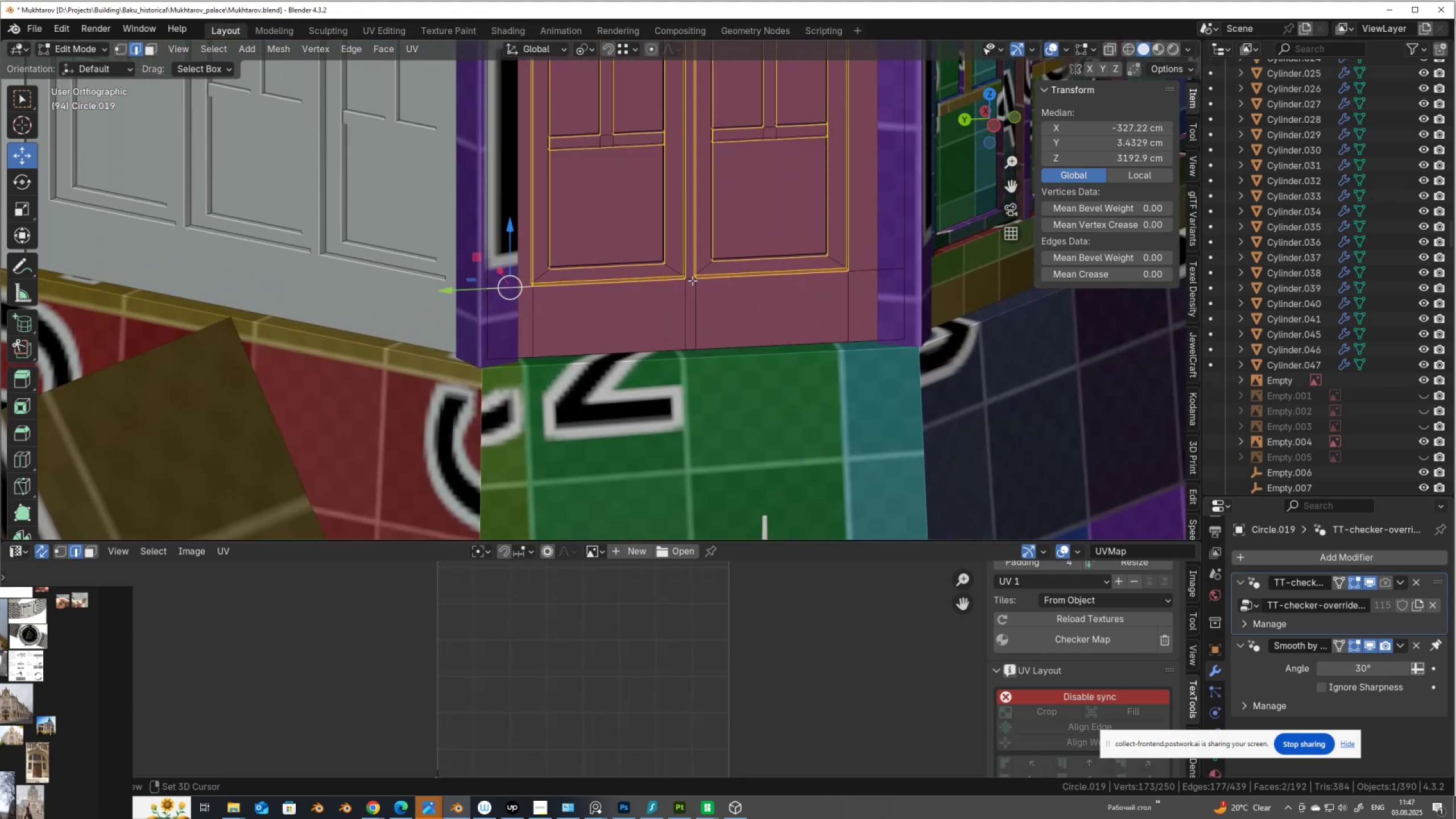 
hold_key(key=ShiftLeft, duration=1.52)
left_click([690, 279])
 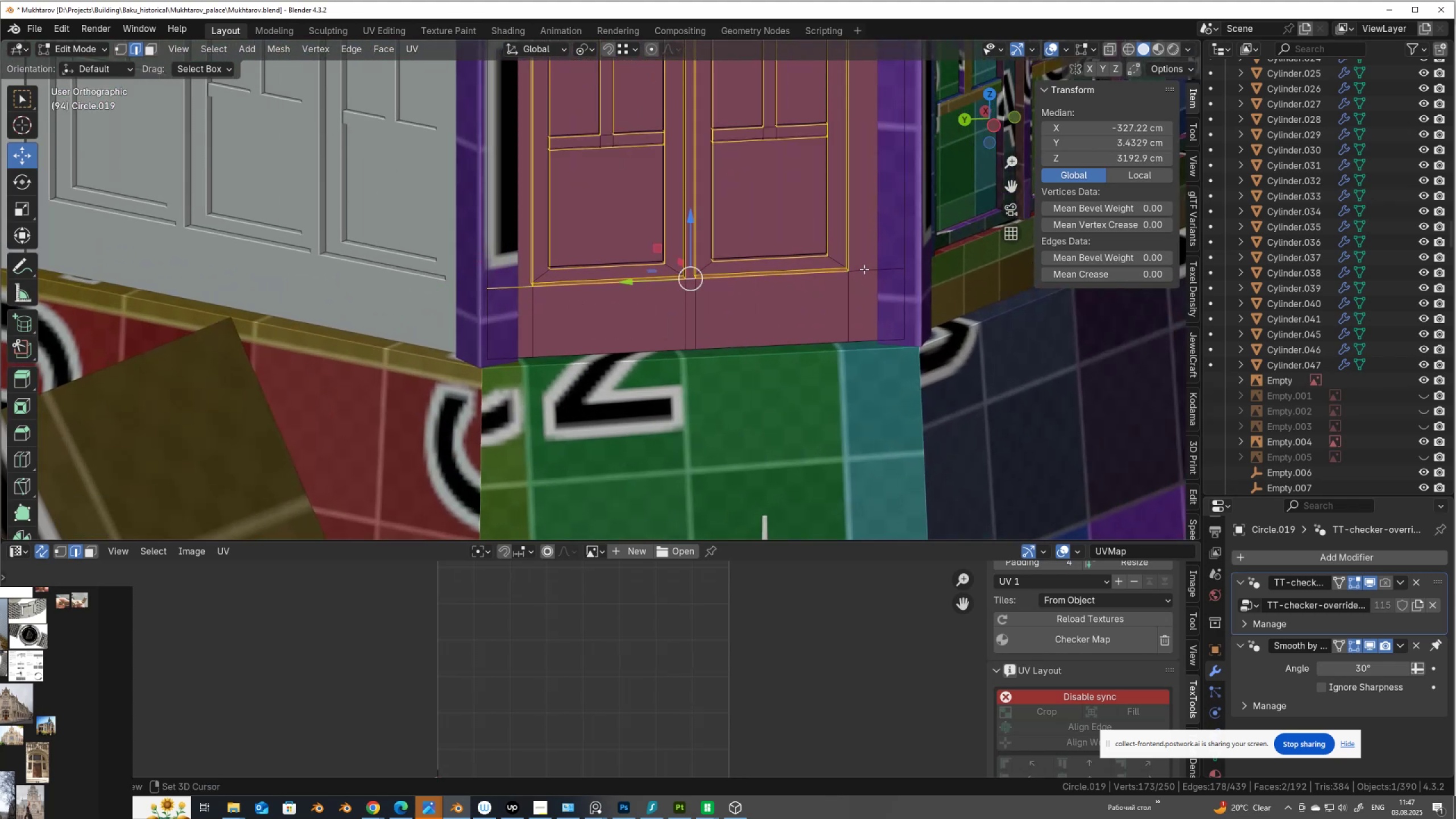 
left_click([864, 269])
 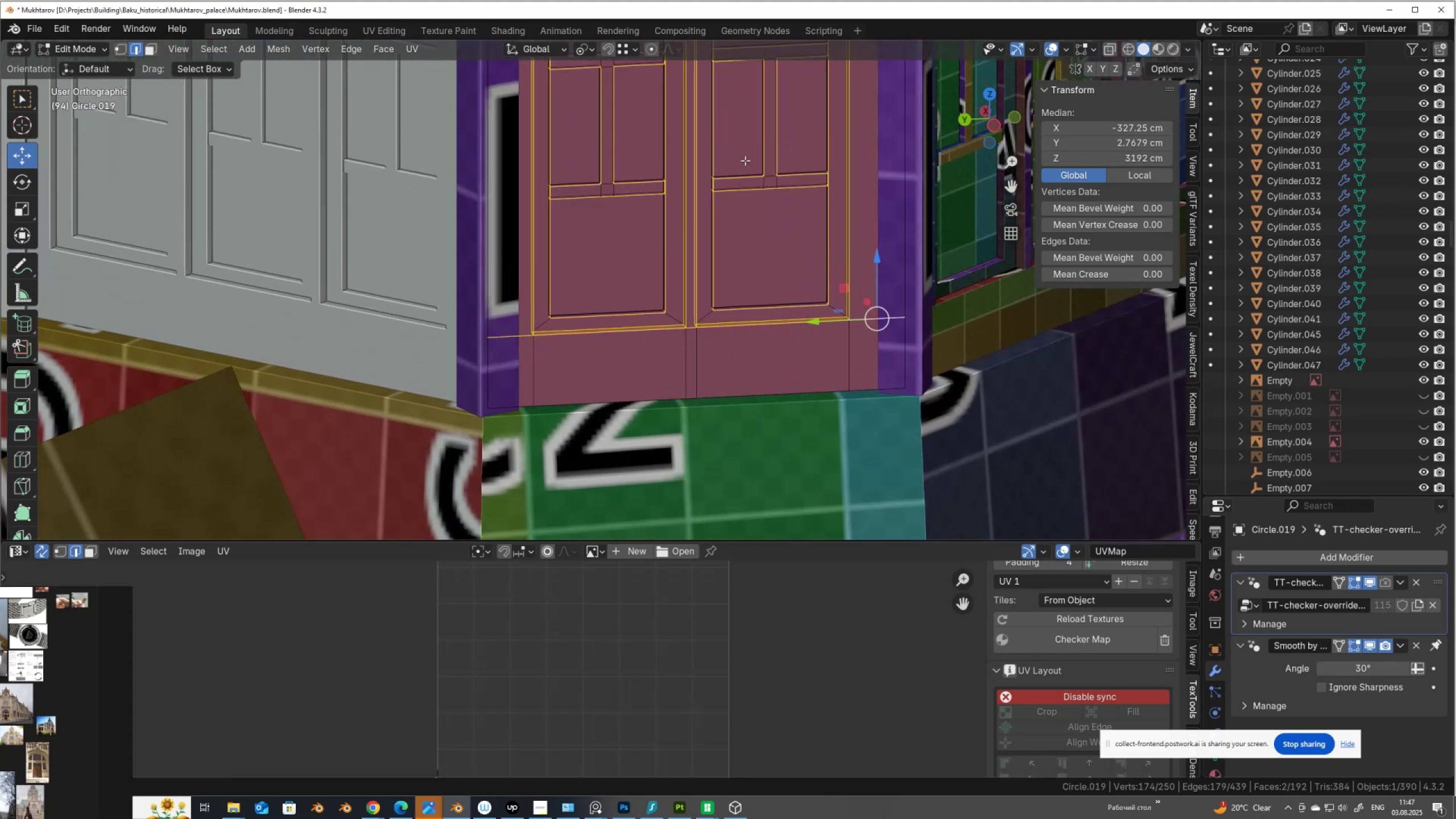 
hold_key(key=ShiftLeft, duration=1.52)
left_click([838, 246])
 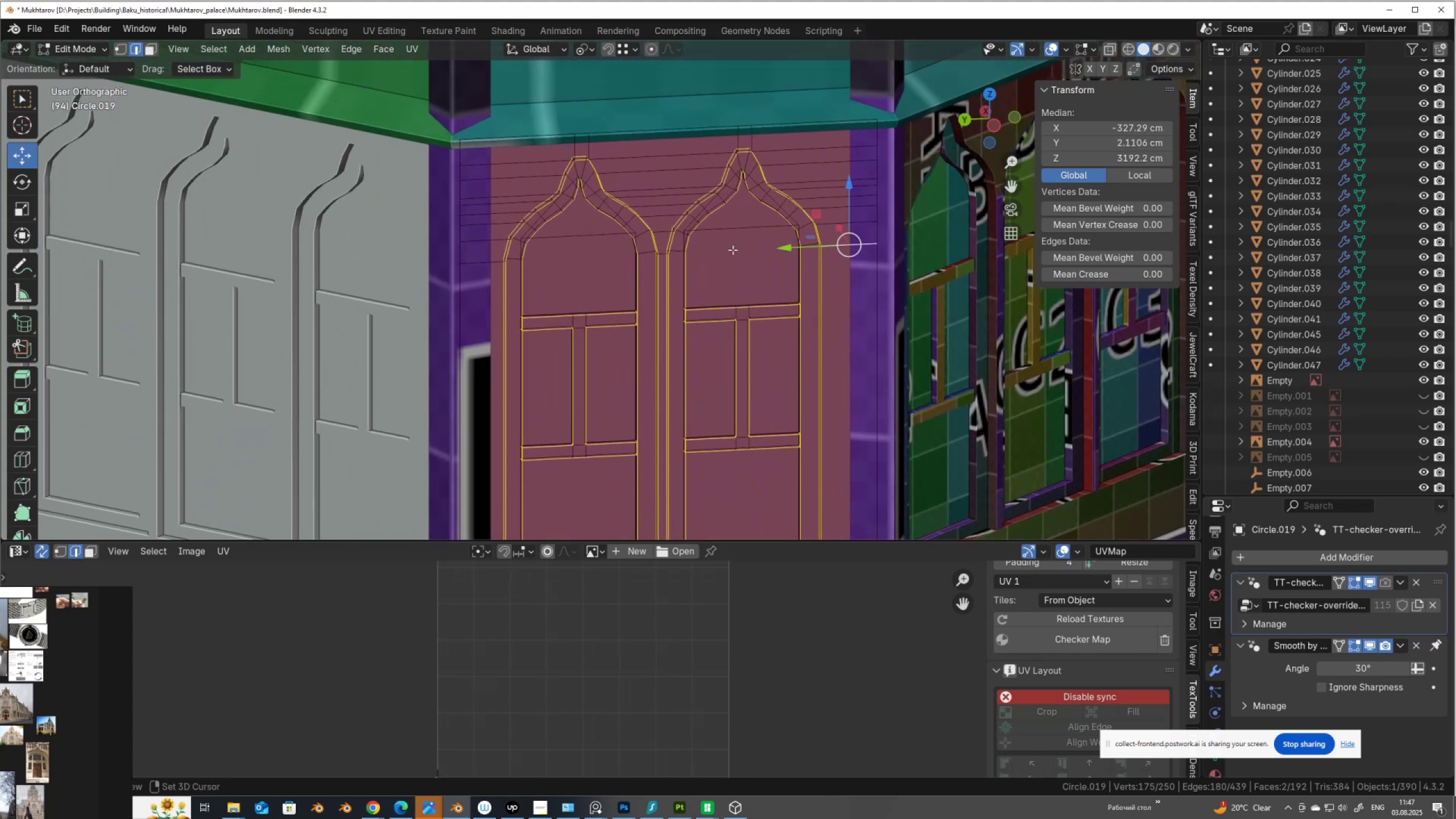 
hold_key(key=ShiftLeft, duration=1.53)
left_click([662, 255])
 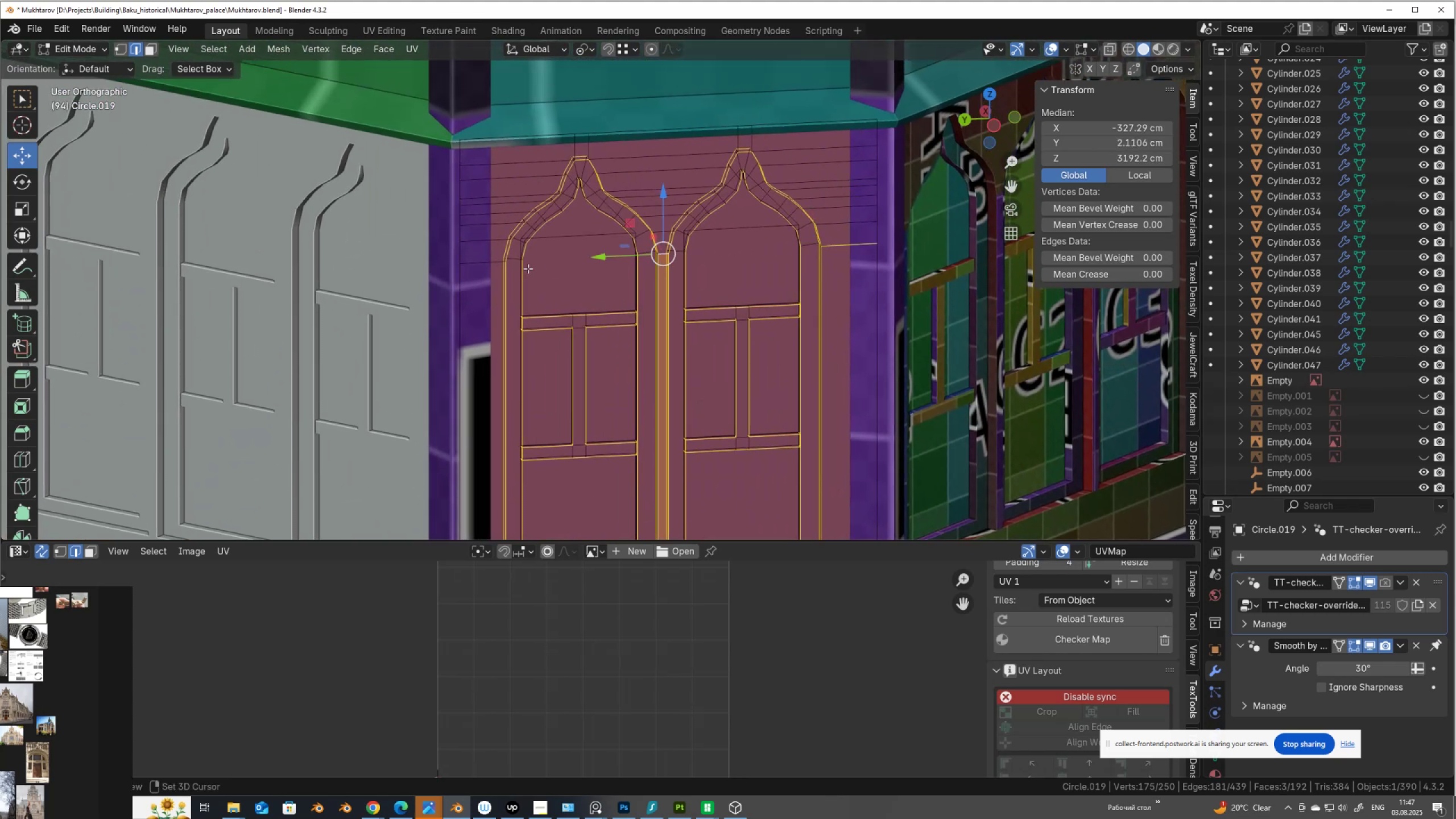 
hold_key(key=ShiftLeft, duration=0.74)
left_click([494, 262])
 